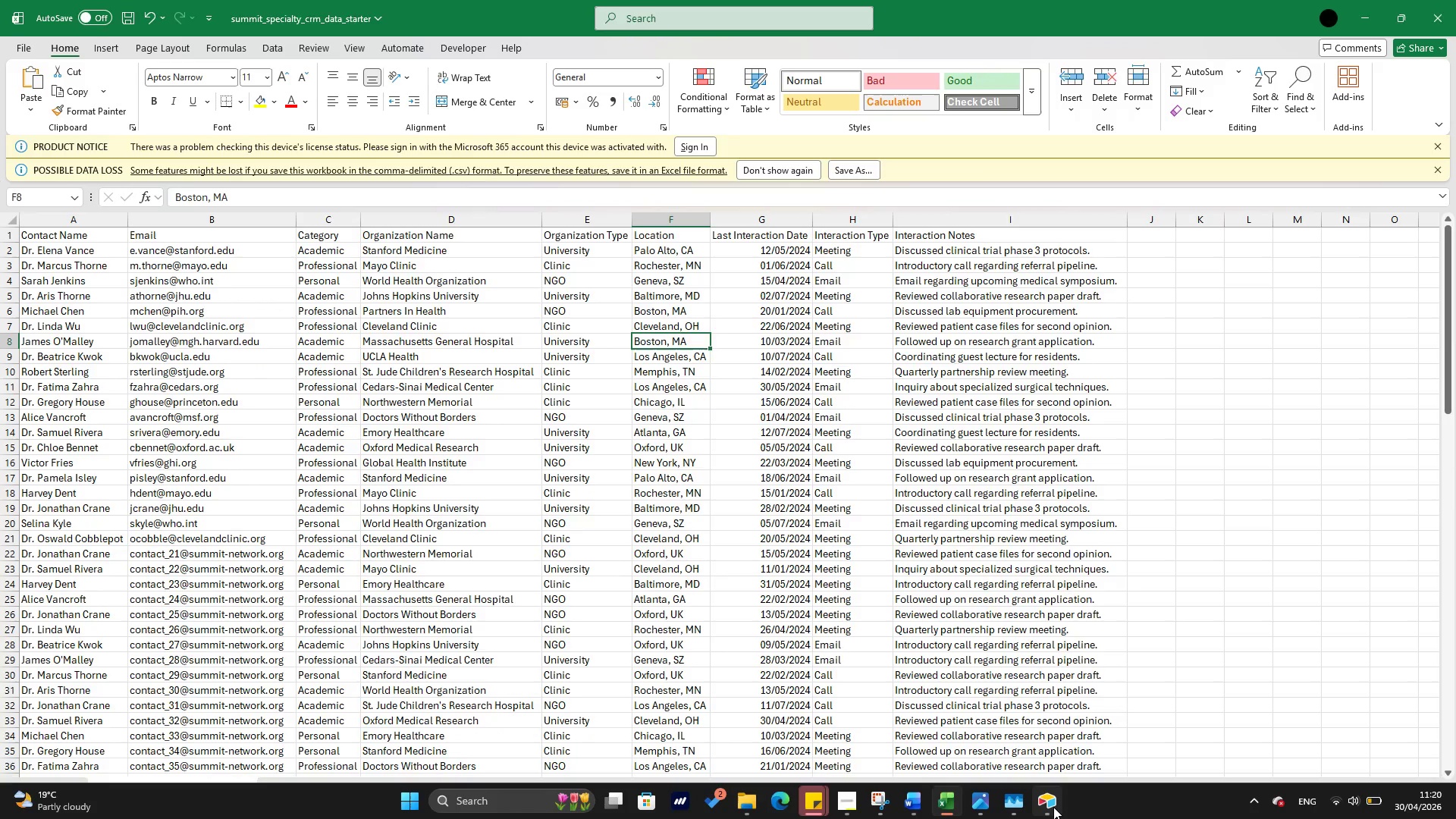 
left_click([1053, 806])
 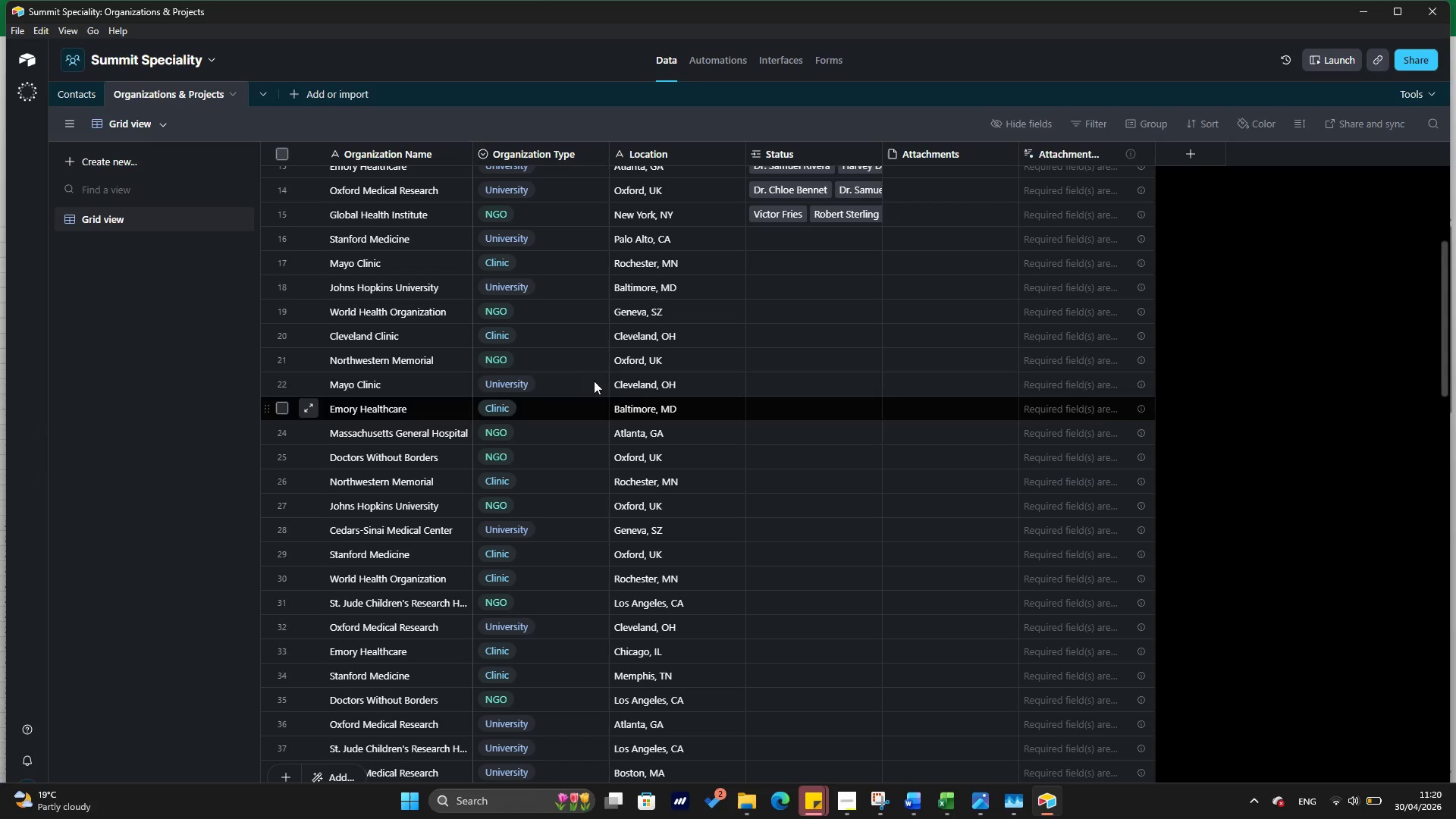 
scroll: coordinate [333, 318], scroll_direction: up, amount: 16.0
 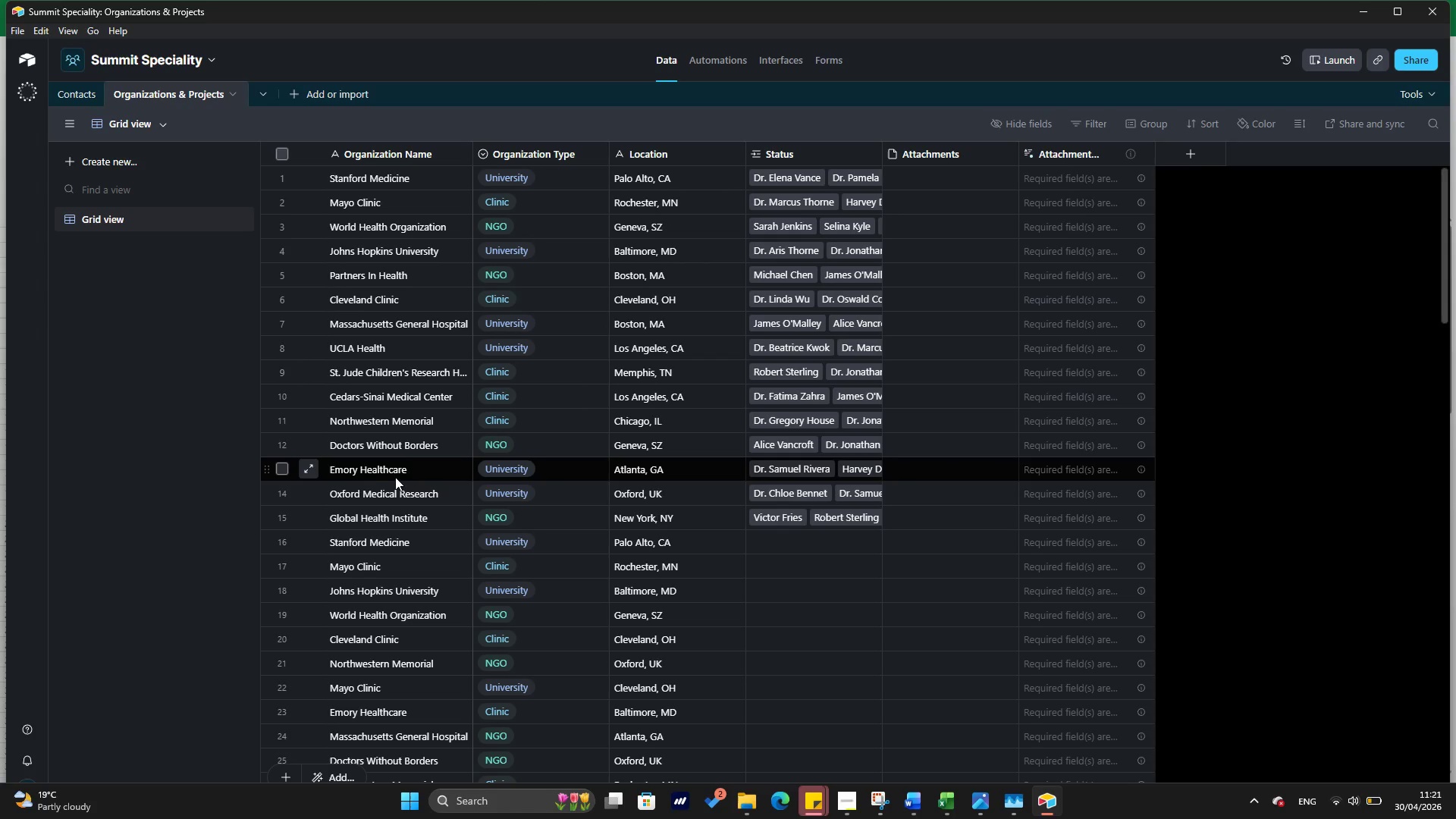 
scroll: coordinate [382, 425], scroll_direction: down, amount: 27.0
 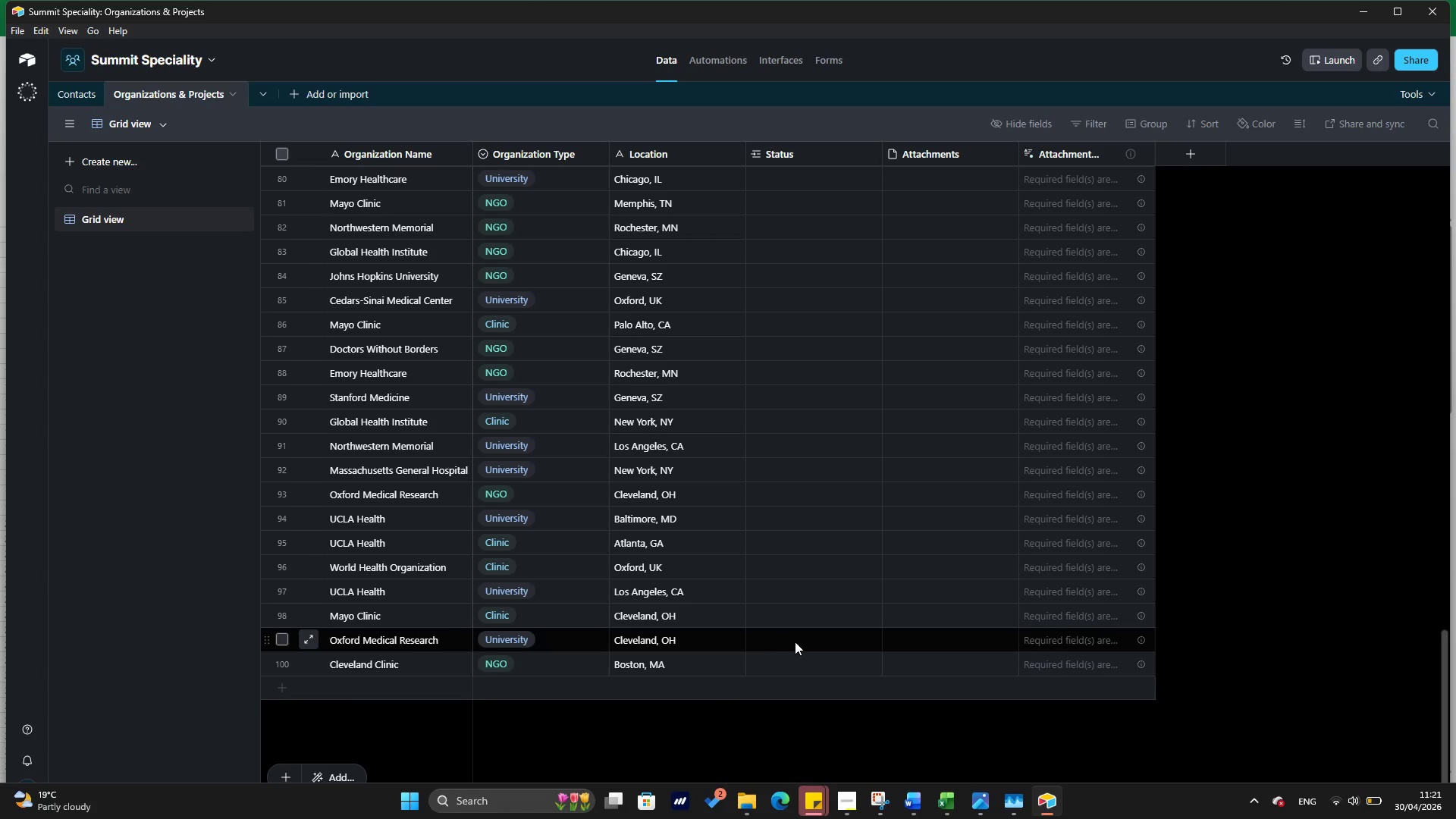 
left_click([799, 657])
 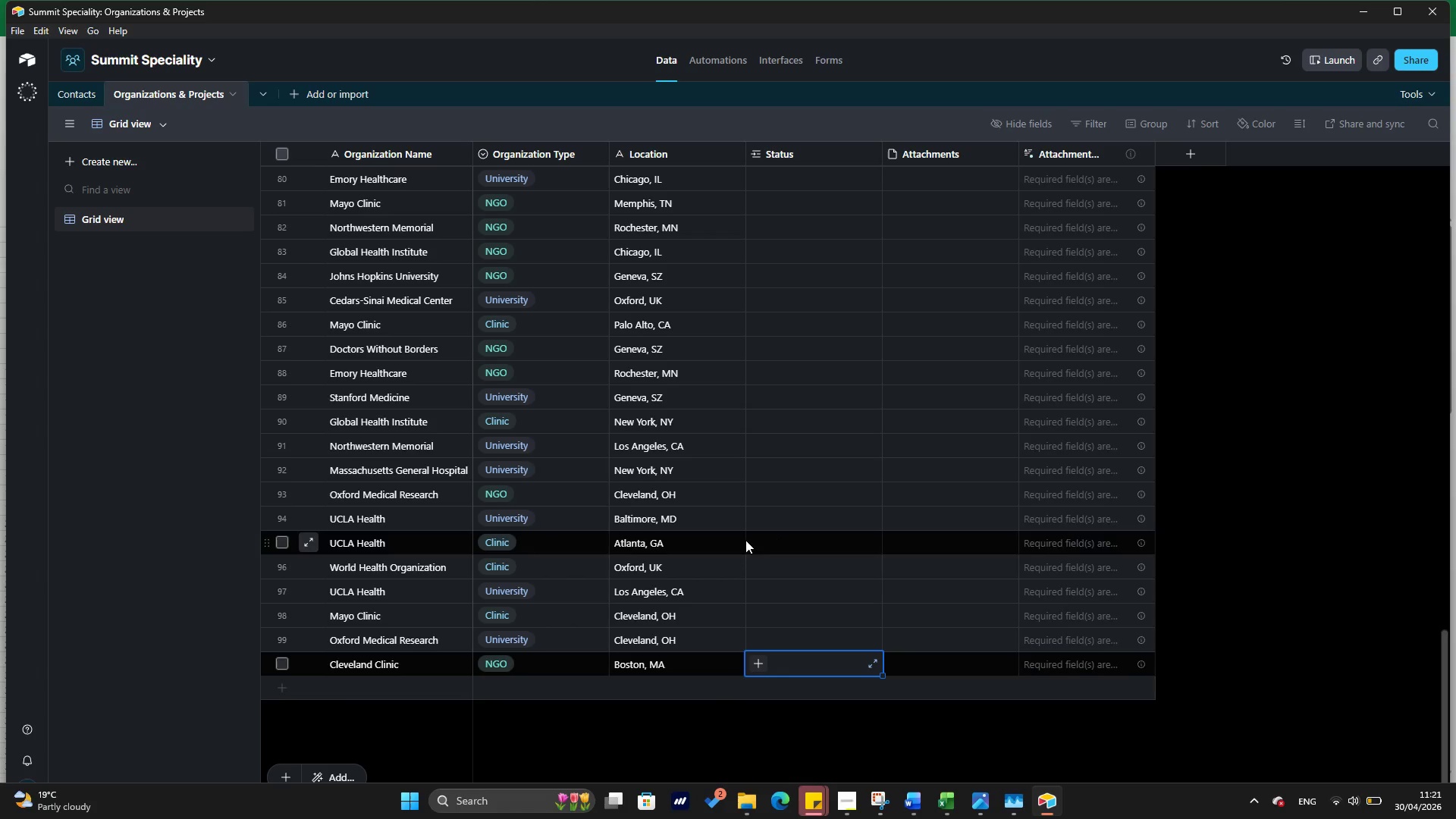 
scroll: coordinate [438, 412], scroll_direction: up, amount: 39.0
 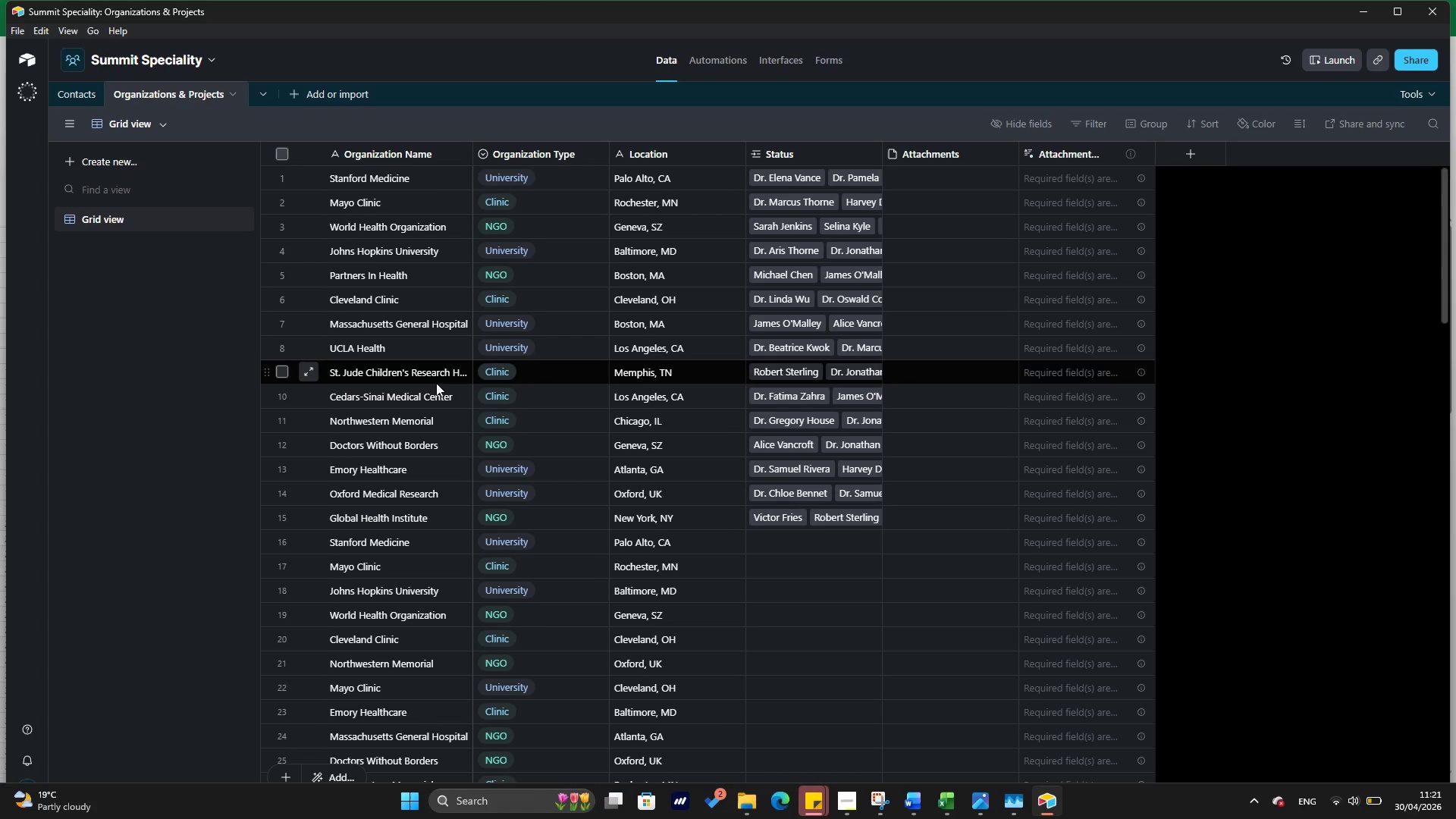 
wait(15.63)
 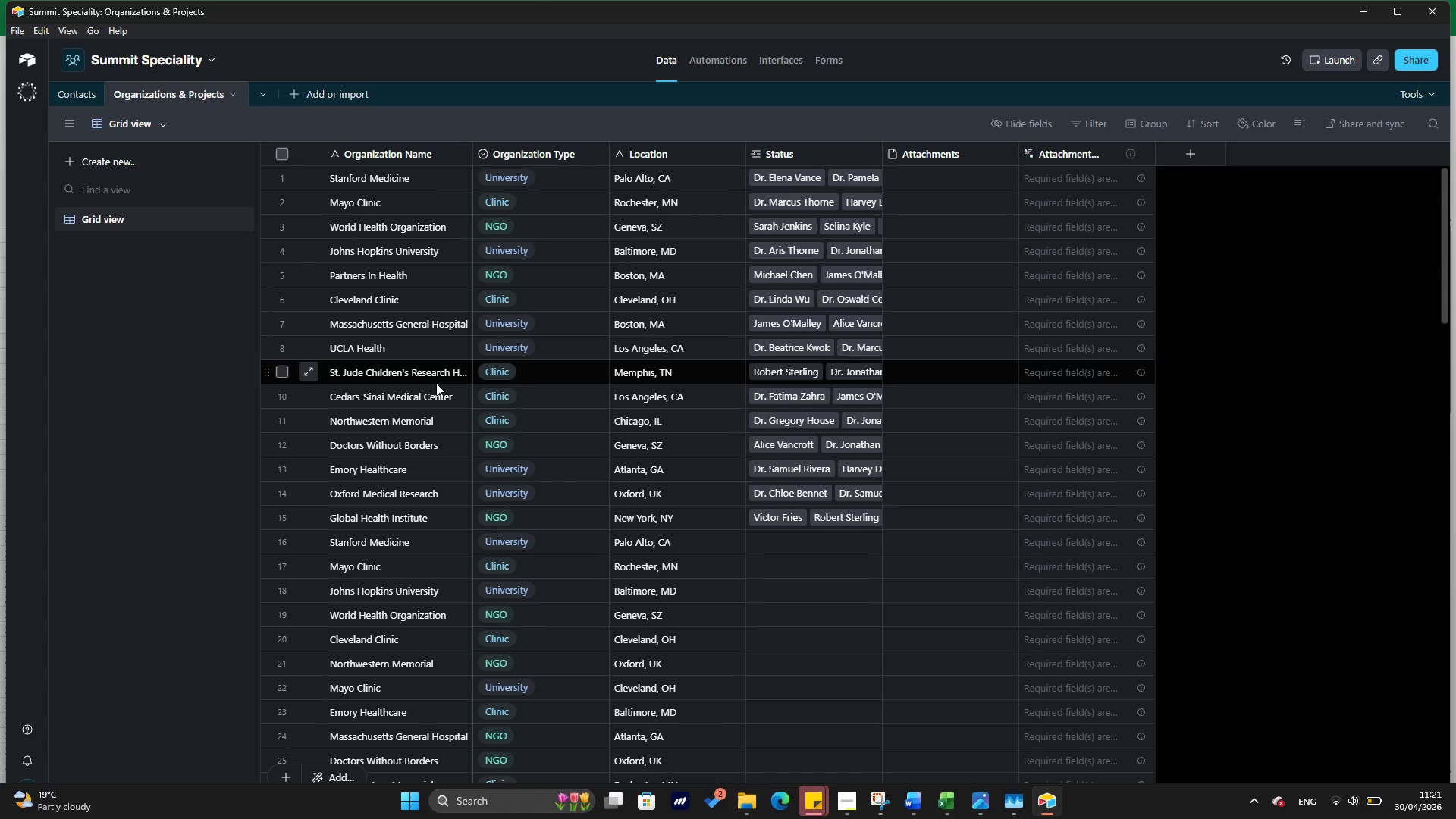 
scroll: coordinate [804, 356], scroll_direction: up, amount: 27.0
 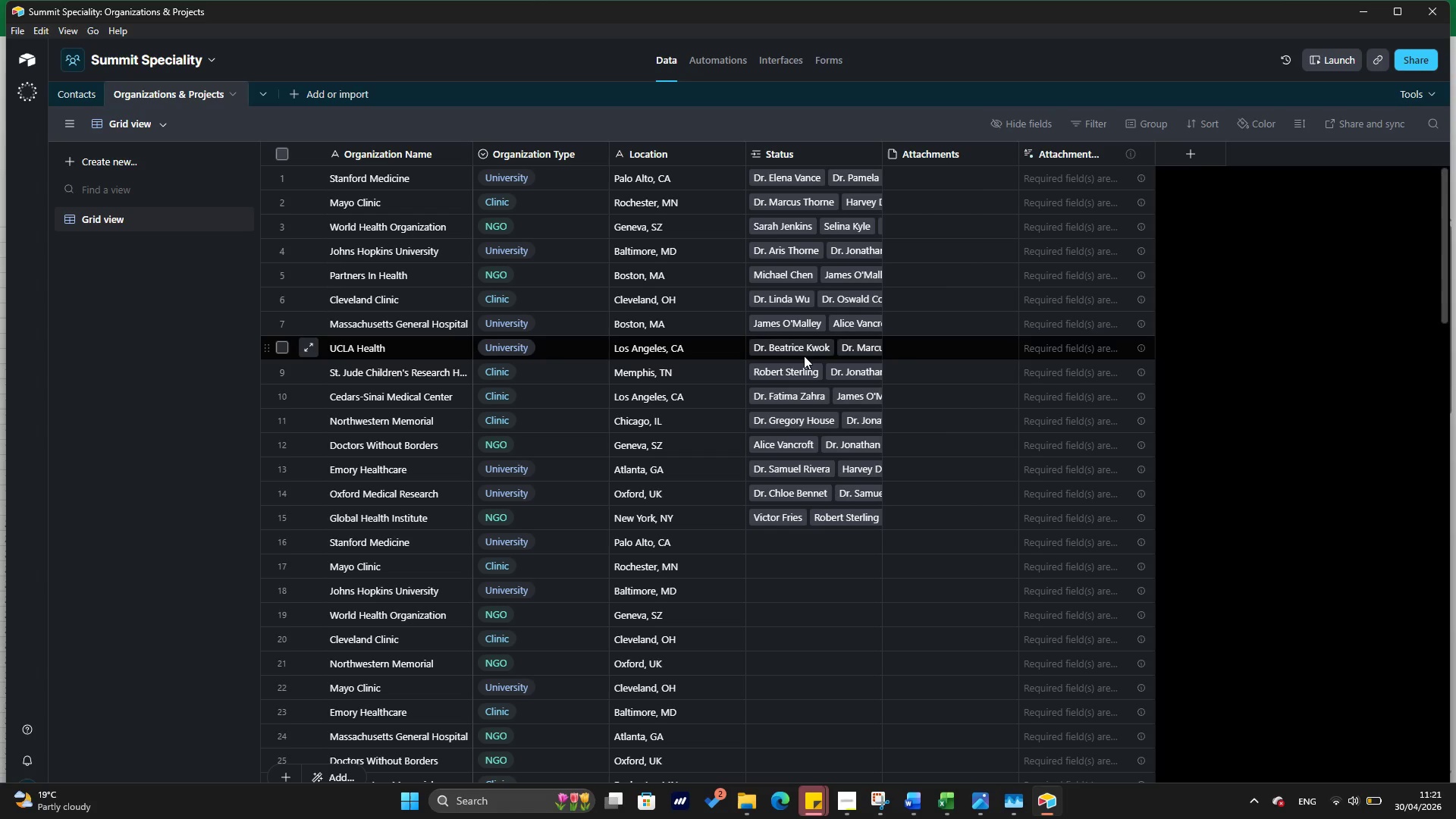 
wait(7.65)
 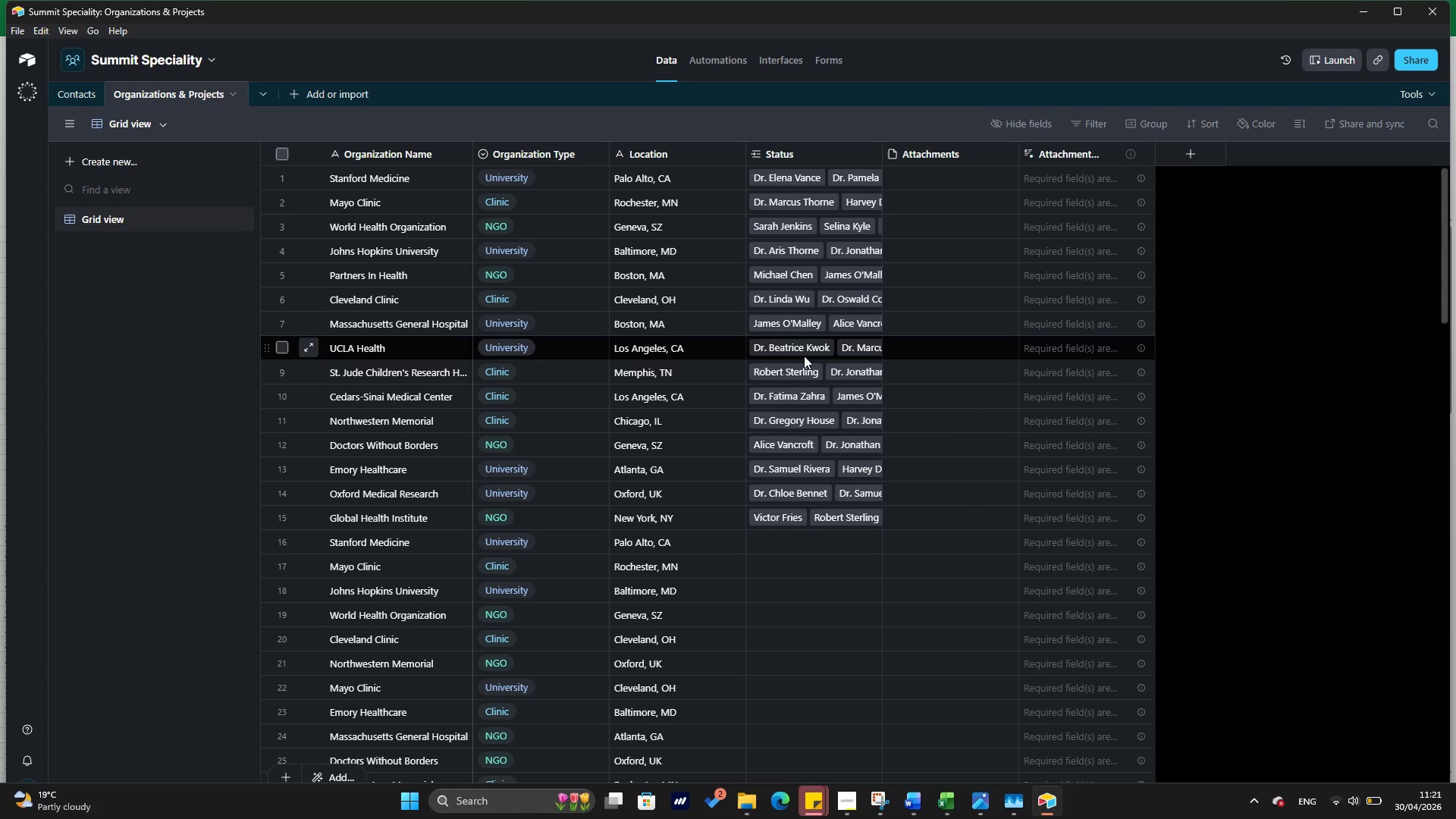 
scroll: coordinate [346, 206], scroll_direction: up, amount: 10.0
 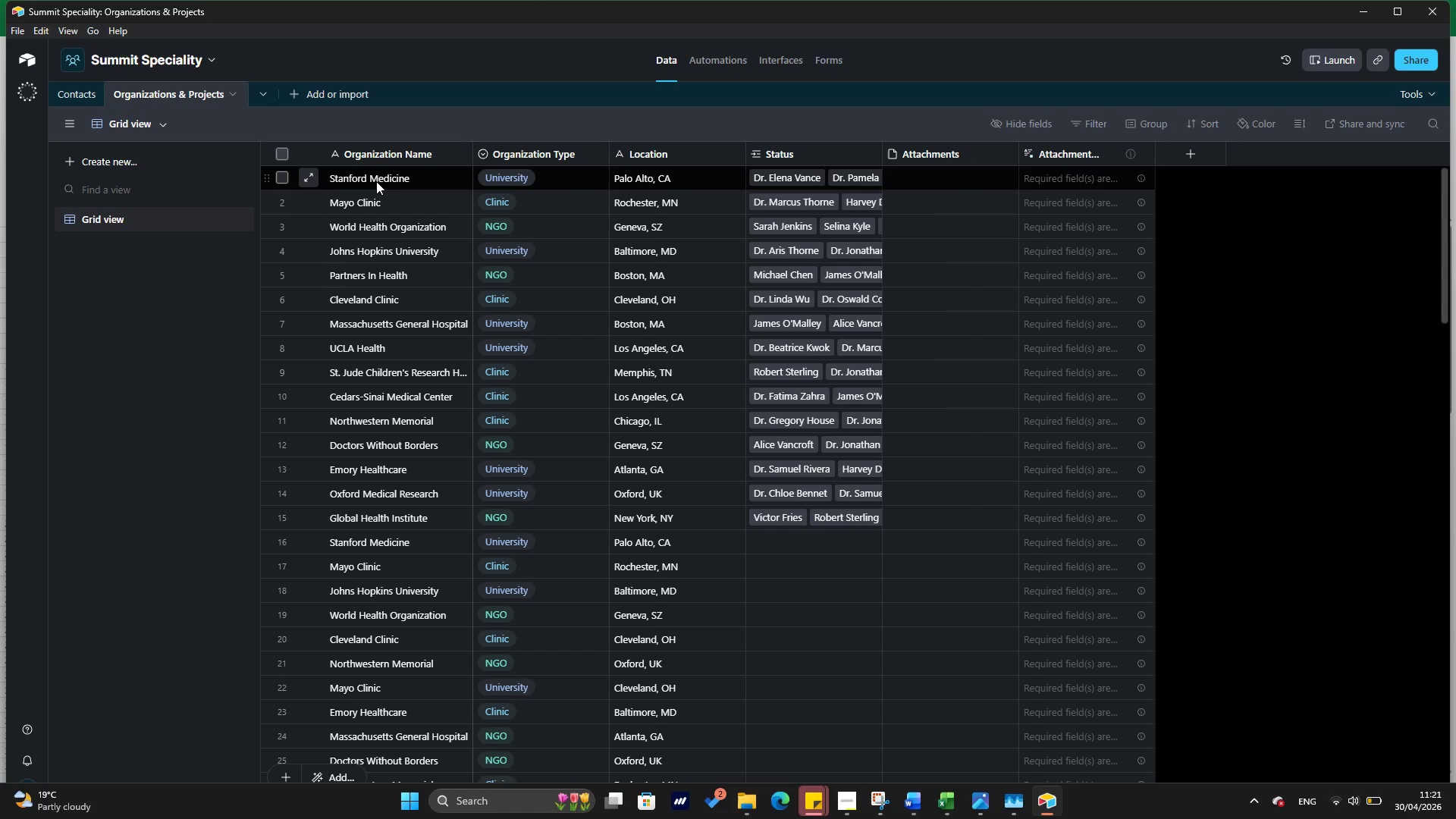 
wait(23.09)
 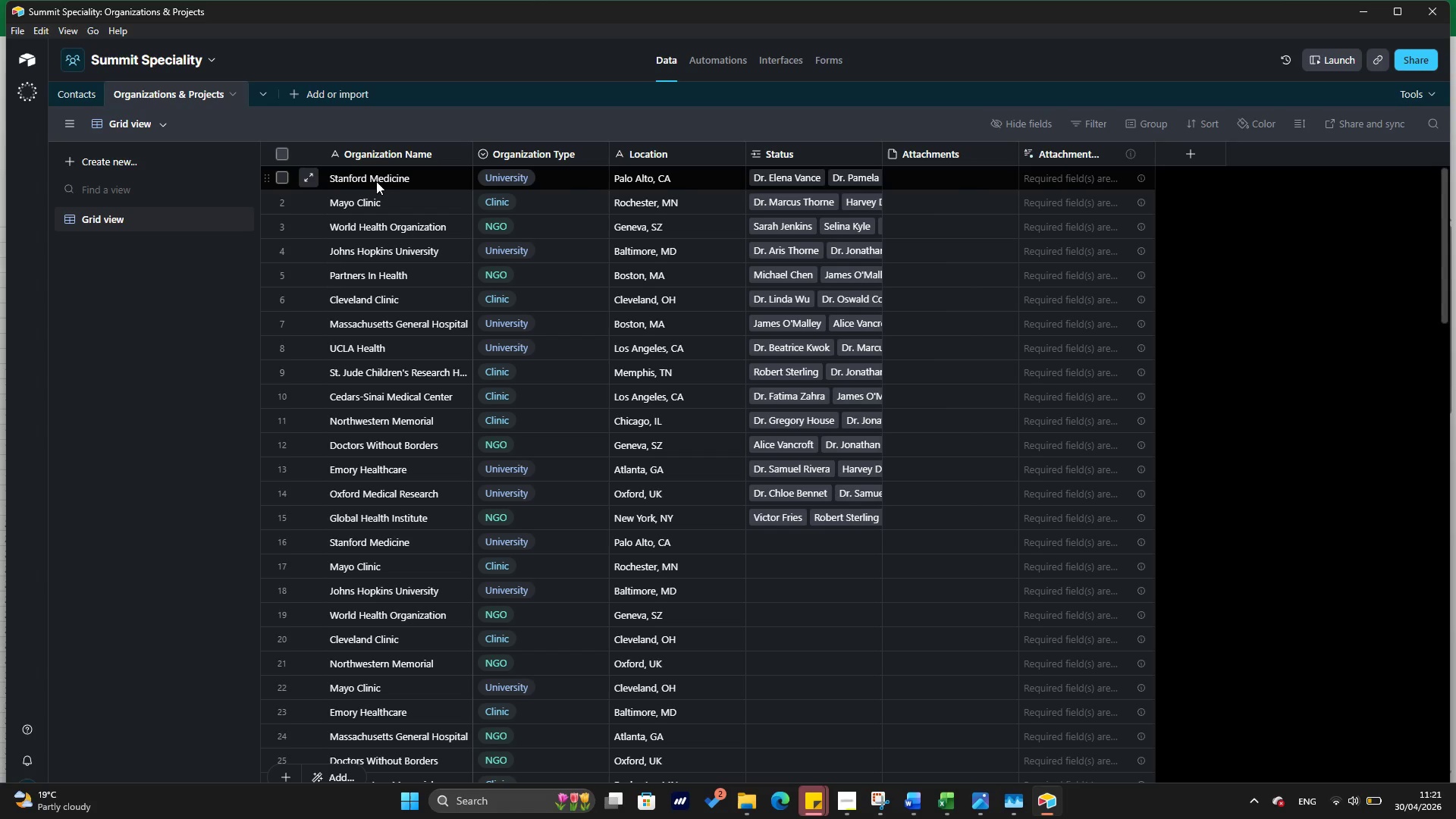 
scroll: coordinate [412, 457], scroll_direction: up, amount: 3.0
 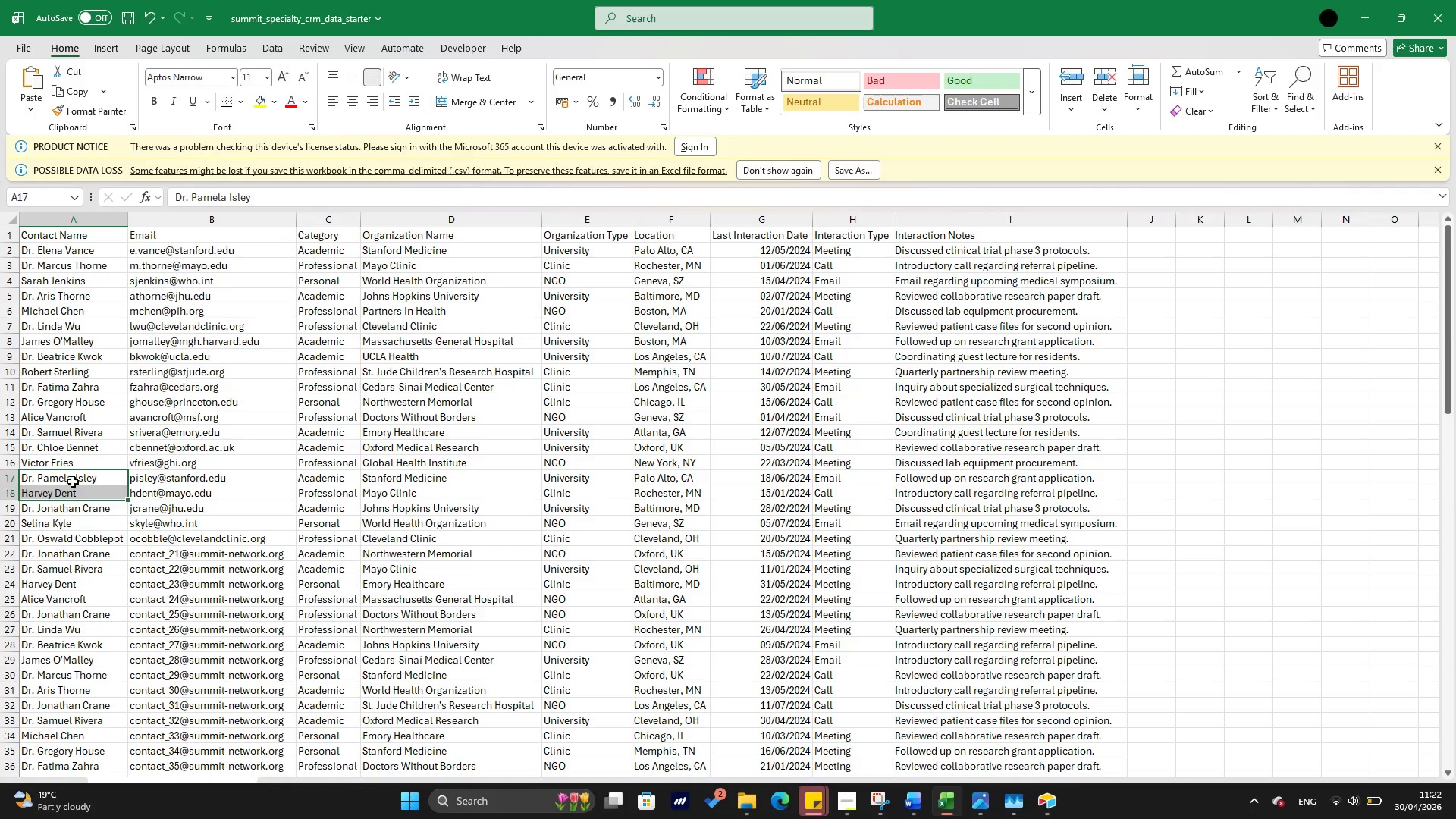 
left_click([107, 488])
 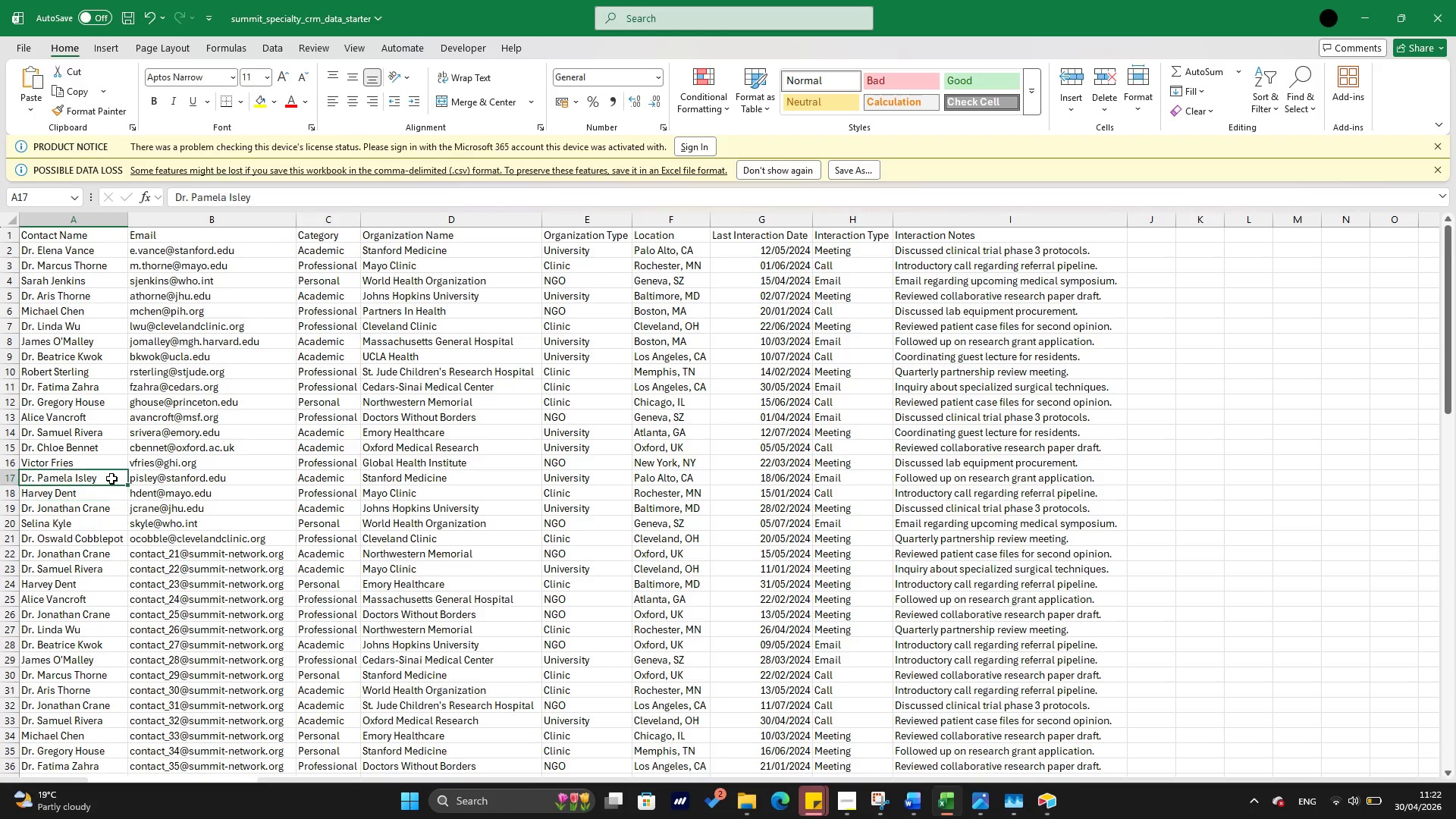 
left_click([111, 479])
 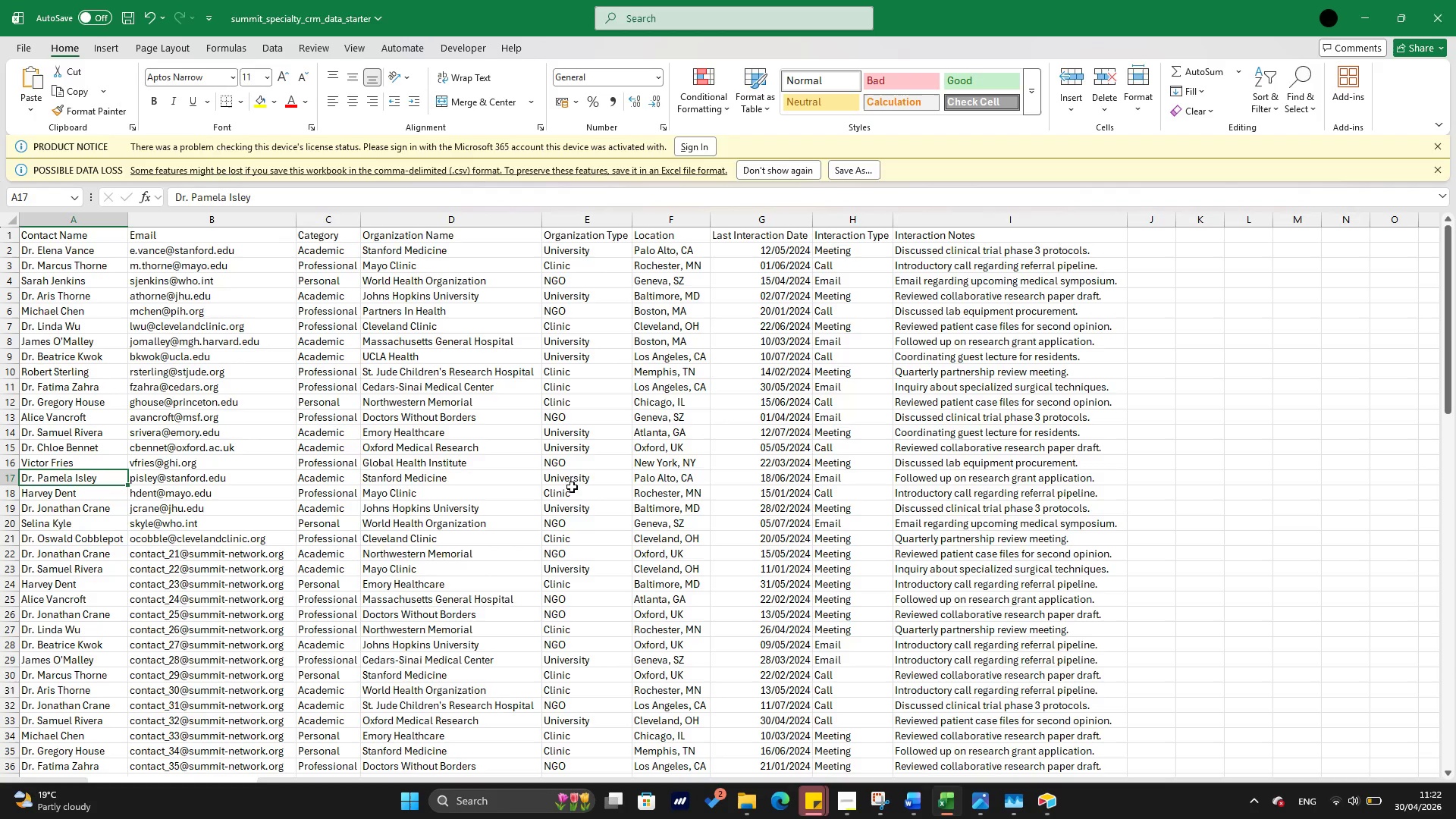 
wait(8.56)
 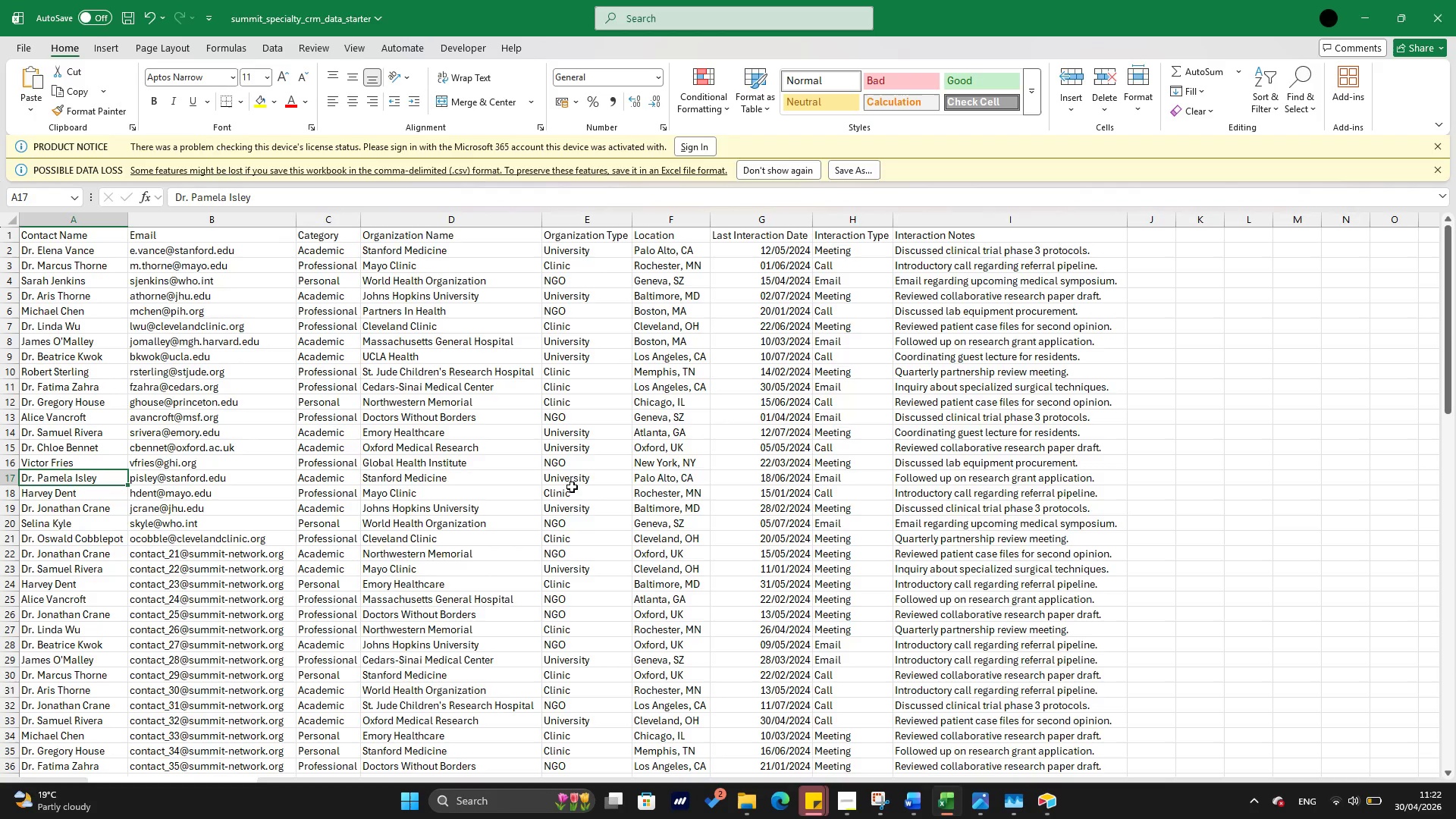 
scroll: coordinate [305, 539], scroll_direction: down, amount: 26.0
 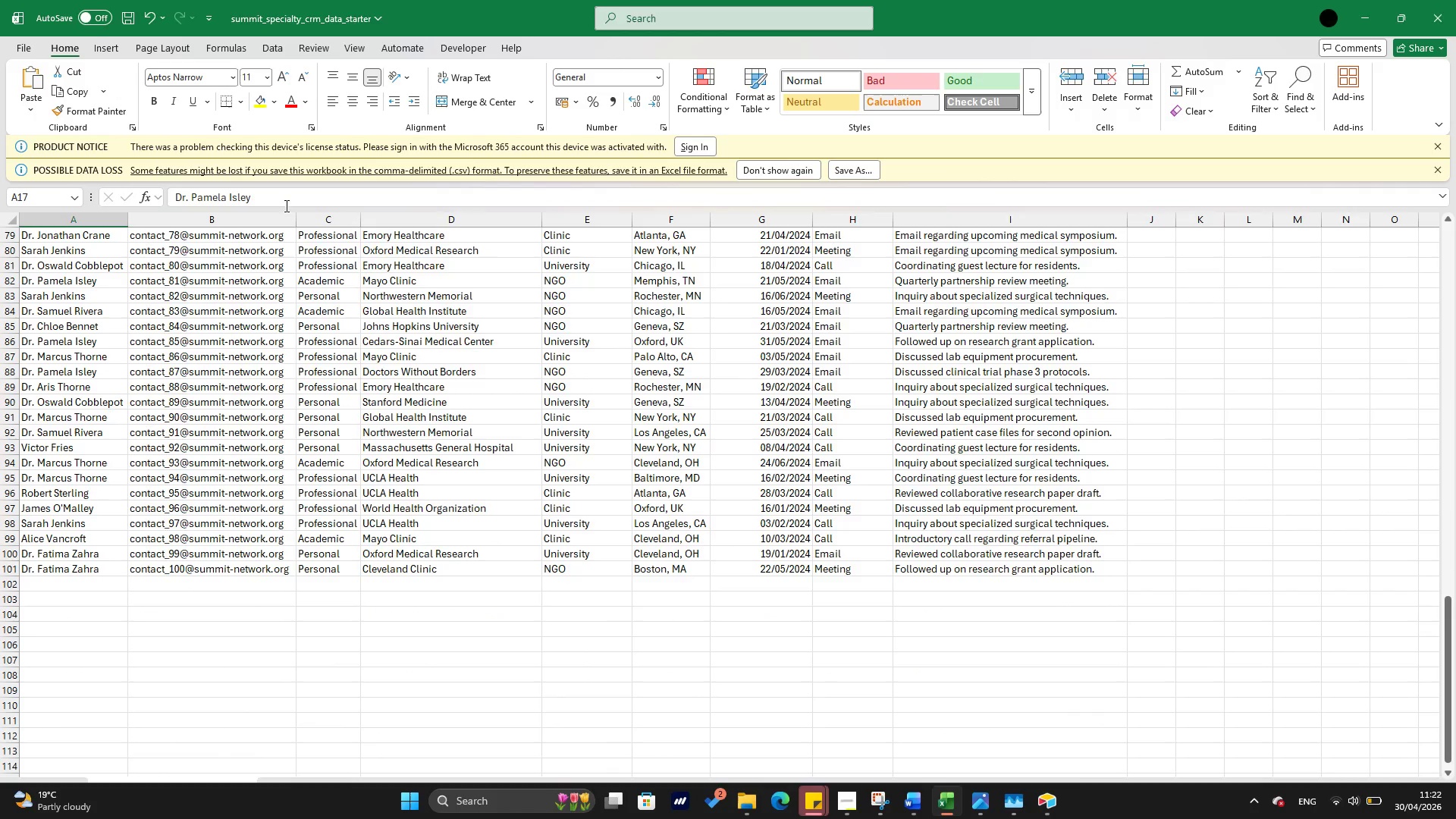 
wait(10.0)
 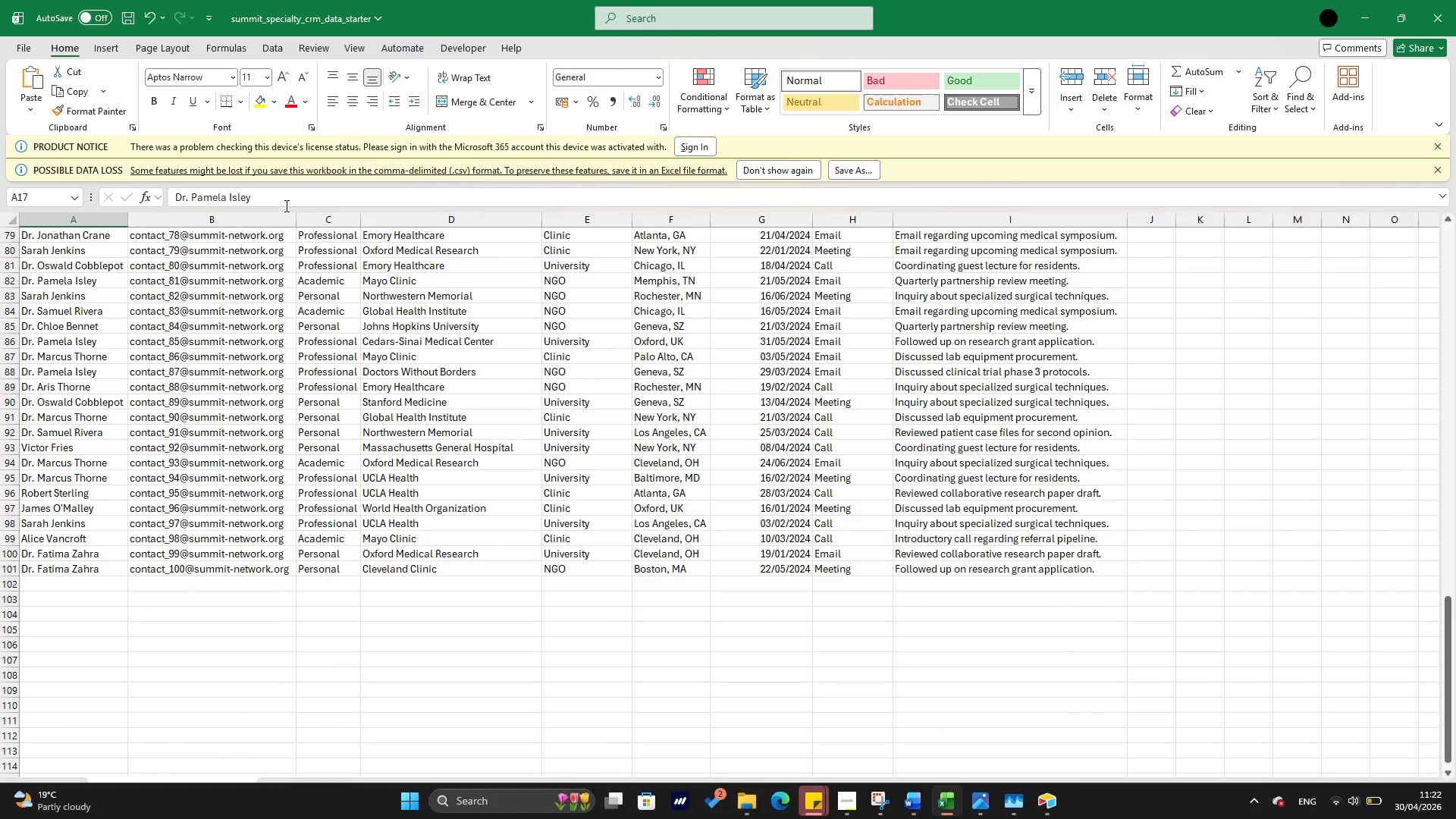 
left_click([1043, 801])
 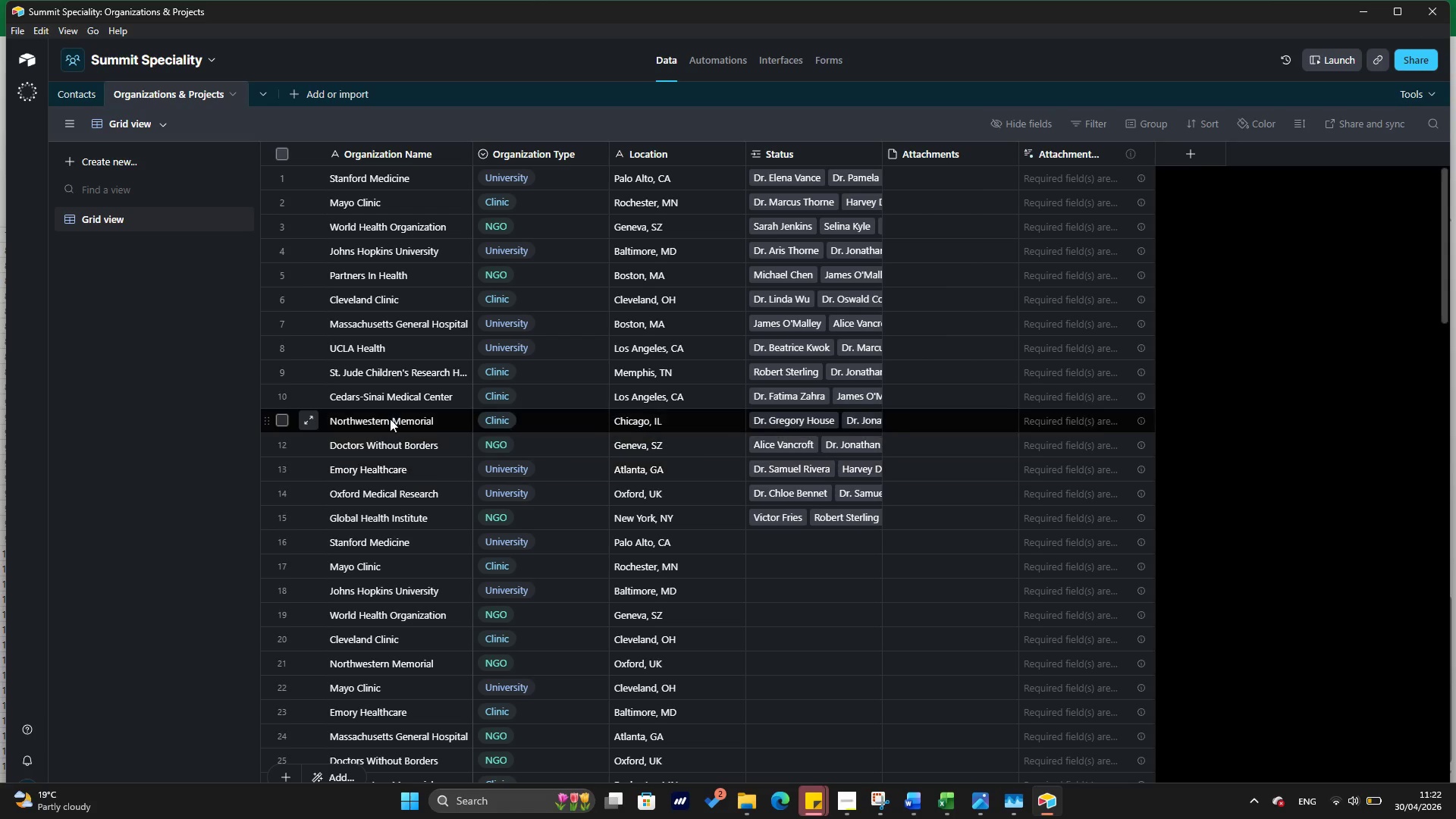 
scroll: coordinate [390, 417], scroll_direction: up, amount: 2.0
 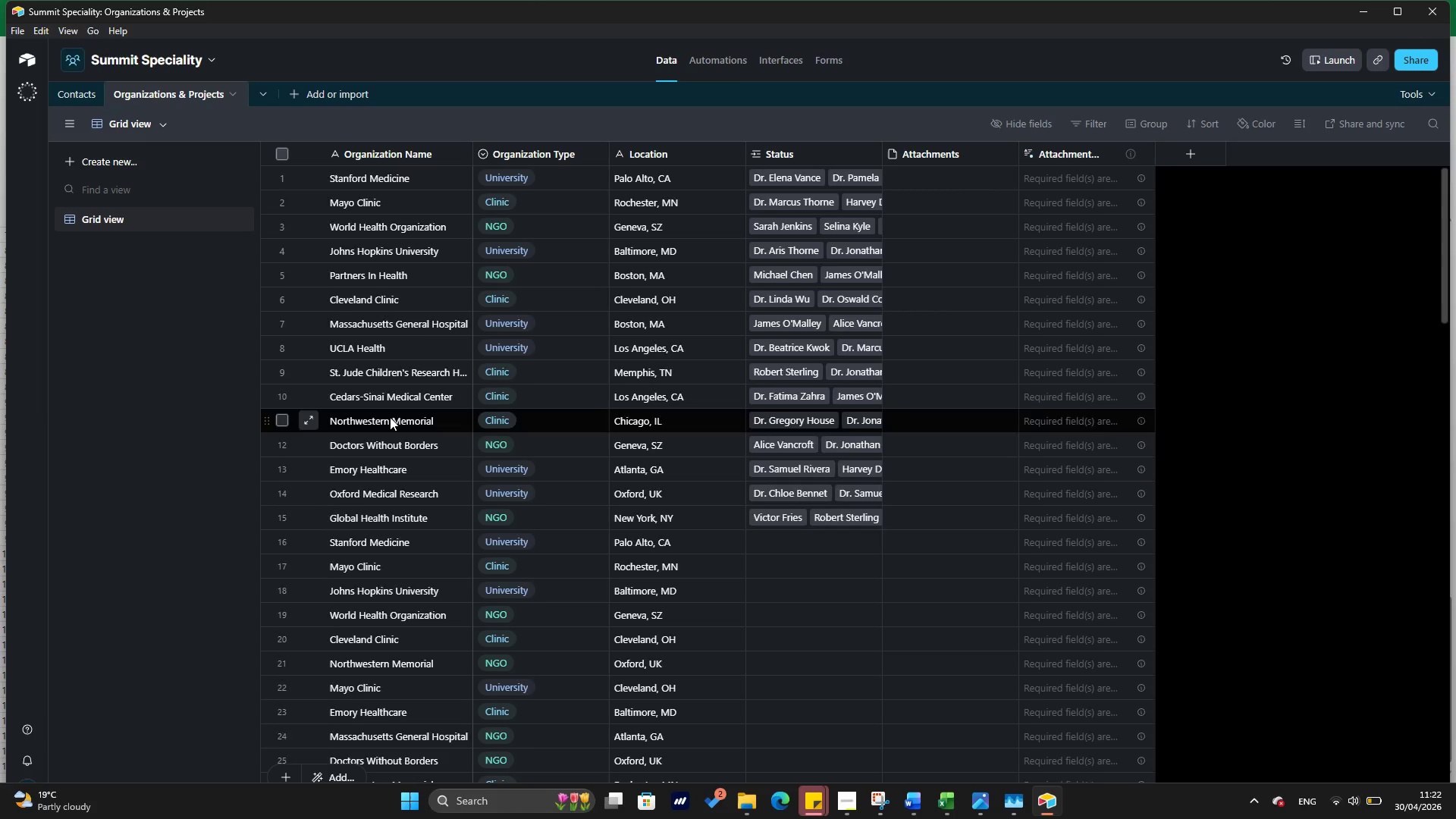 
scroll: coordinate [540, 493], scroll_direction: down, amount: 29.0
 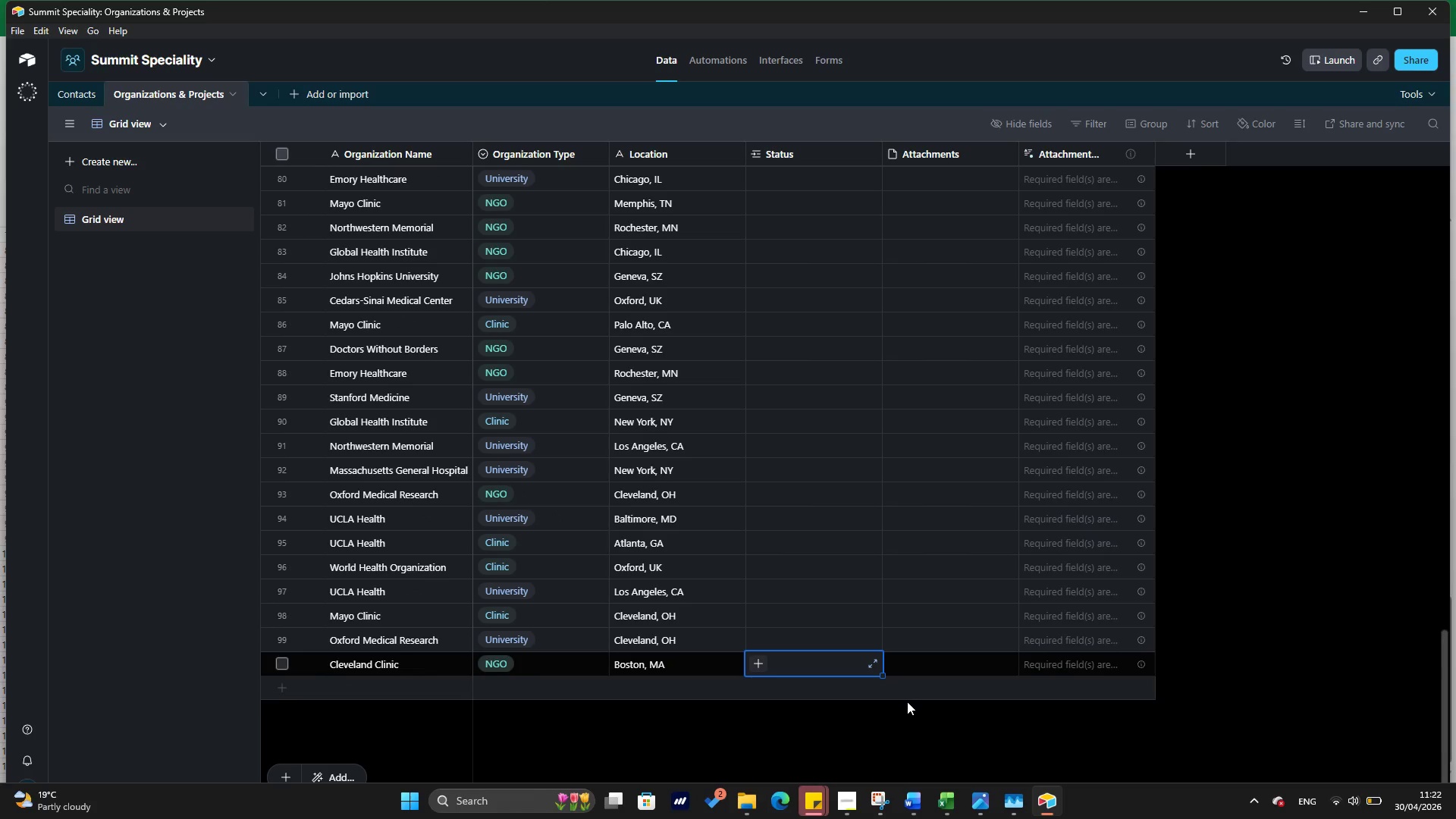 
left_click([907, 701])
 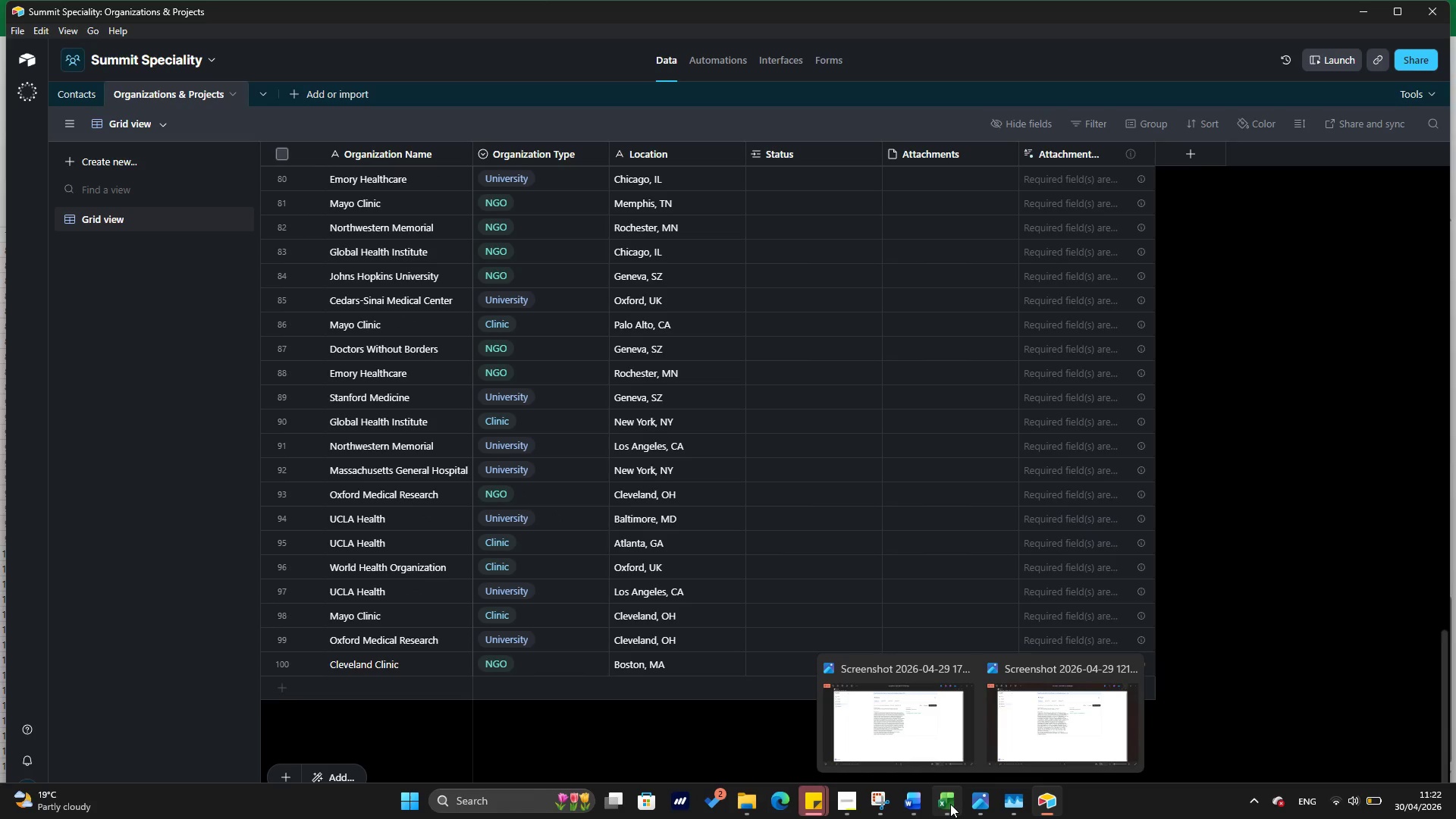 
left_click([85, 99])
 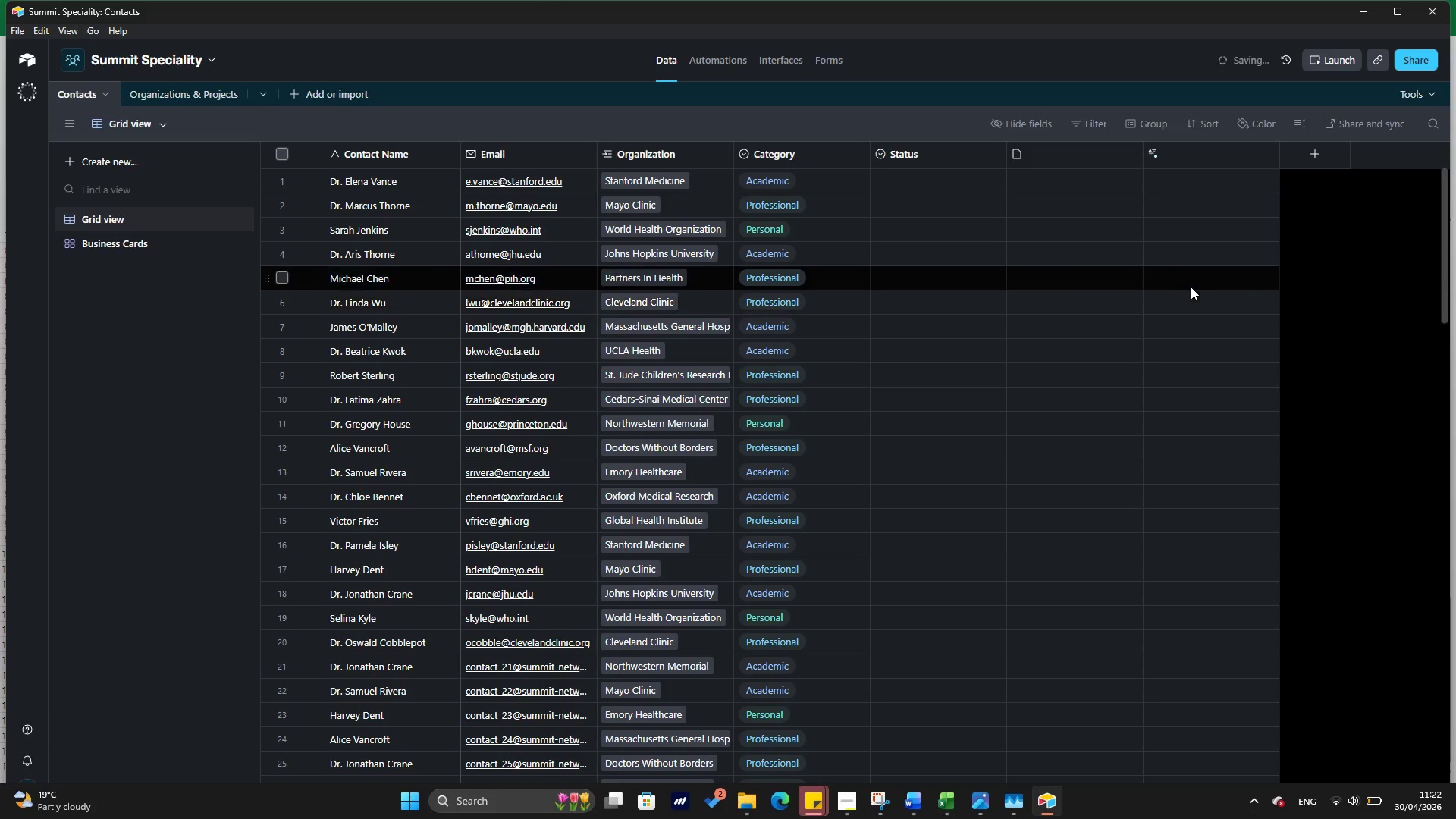 
scroll: coordinate [1118, 285], scroll_direction: up, amount: 7.0
 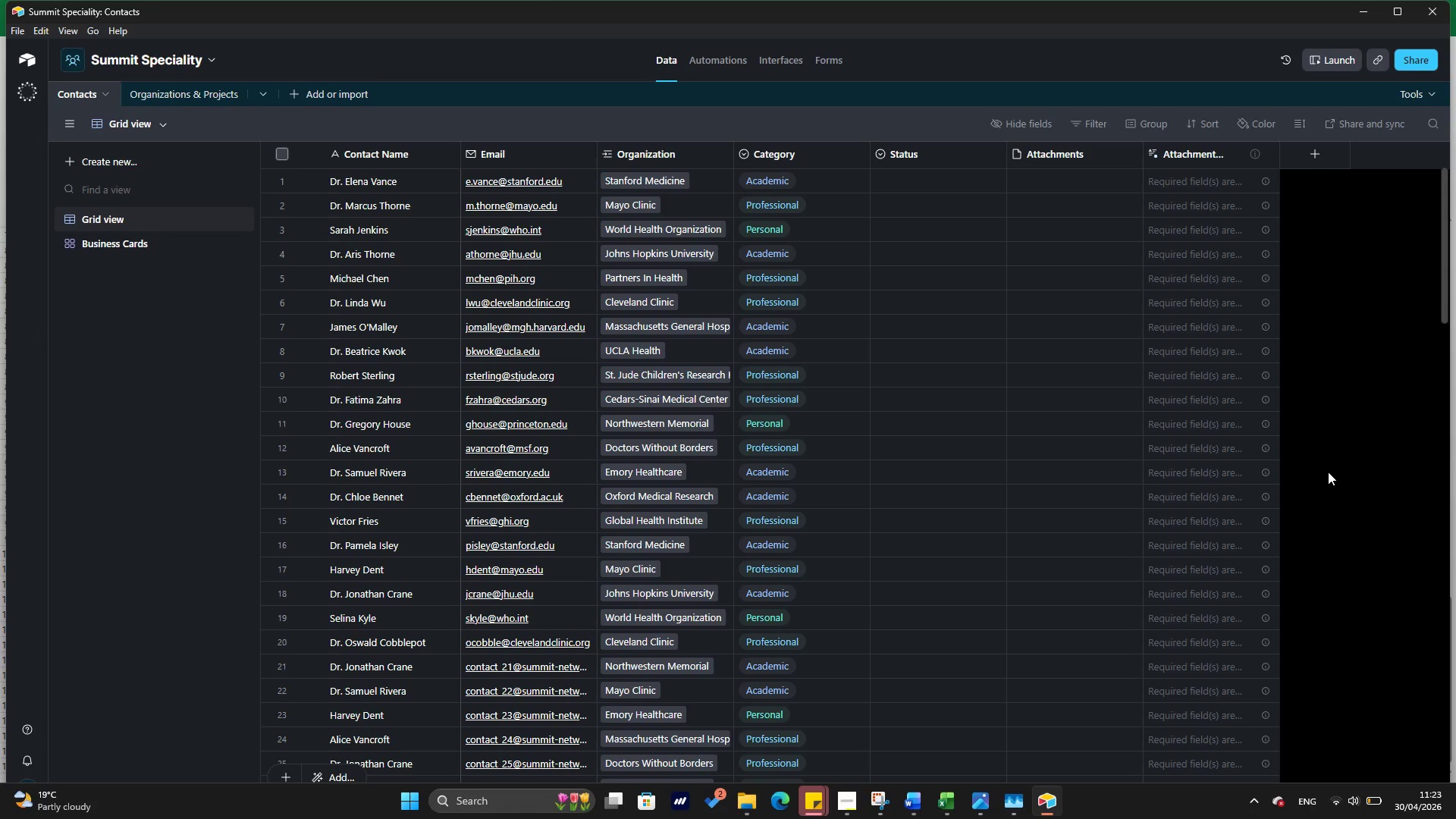 
wait(33.33)
 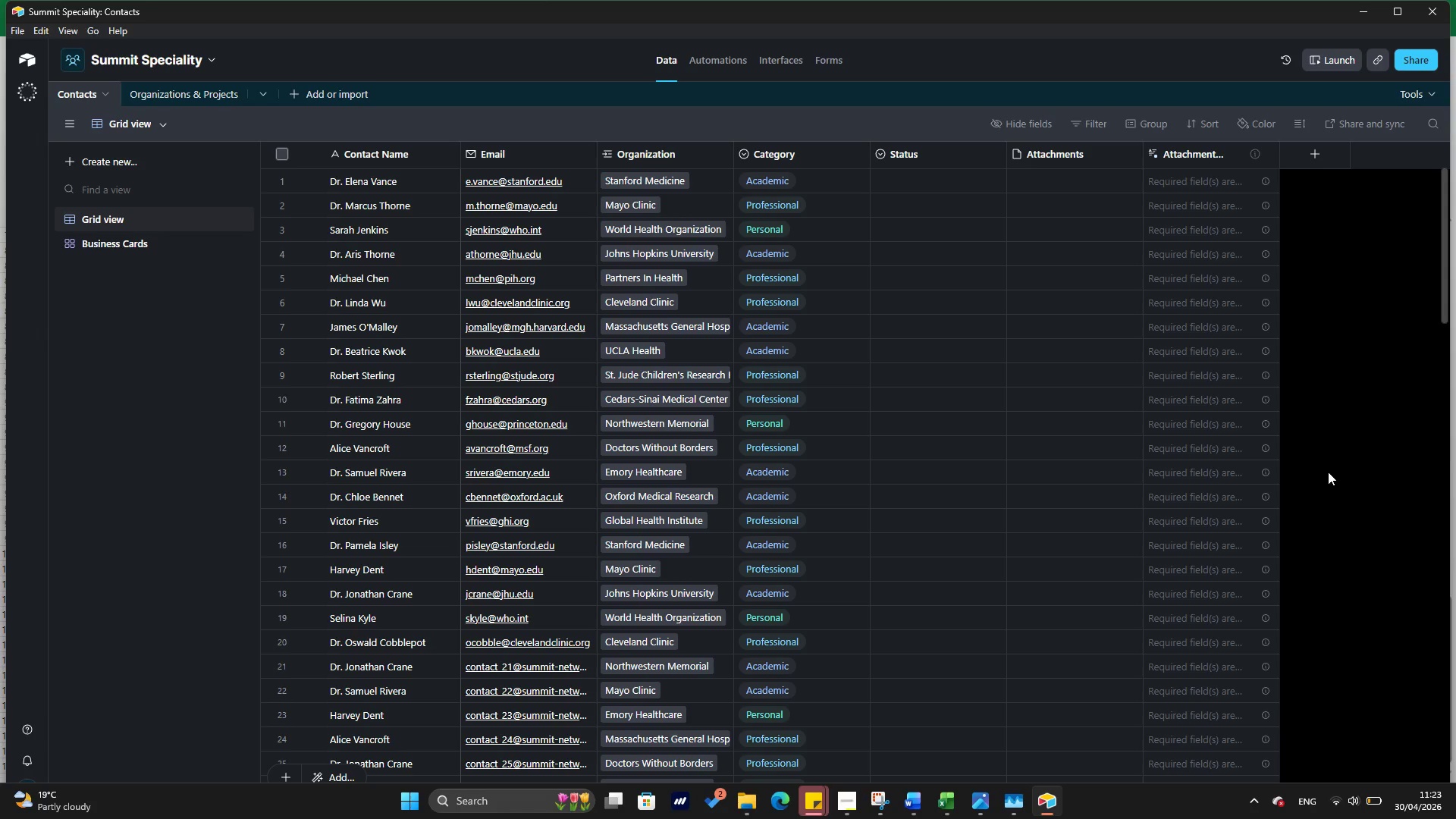 
scroll: coordinate [937, 382], scroll_direction: up, amount: 10.0
 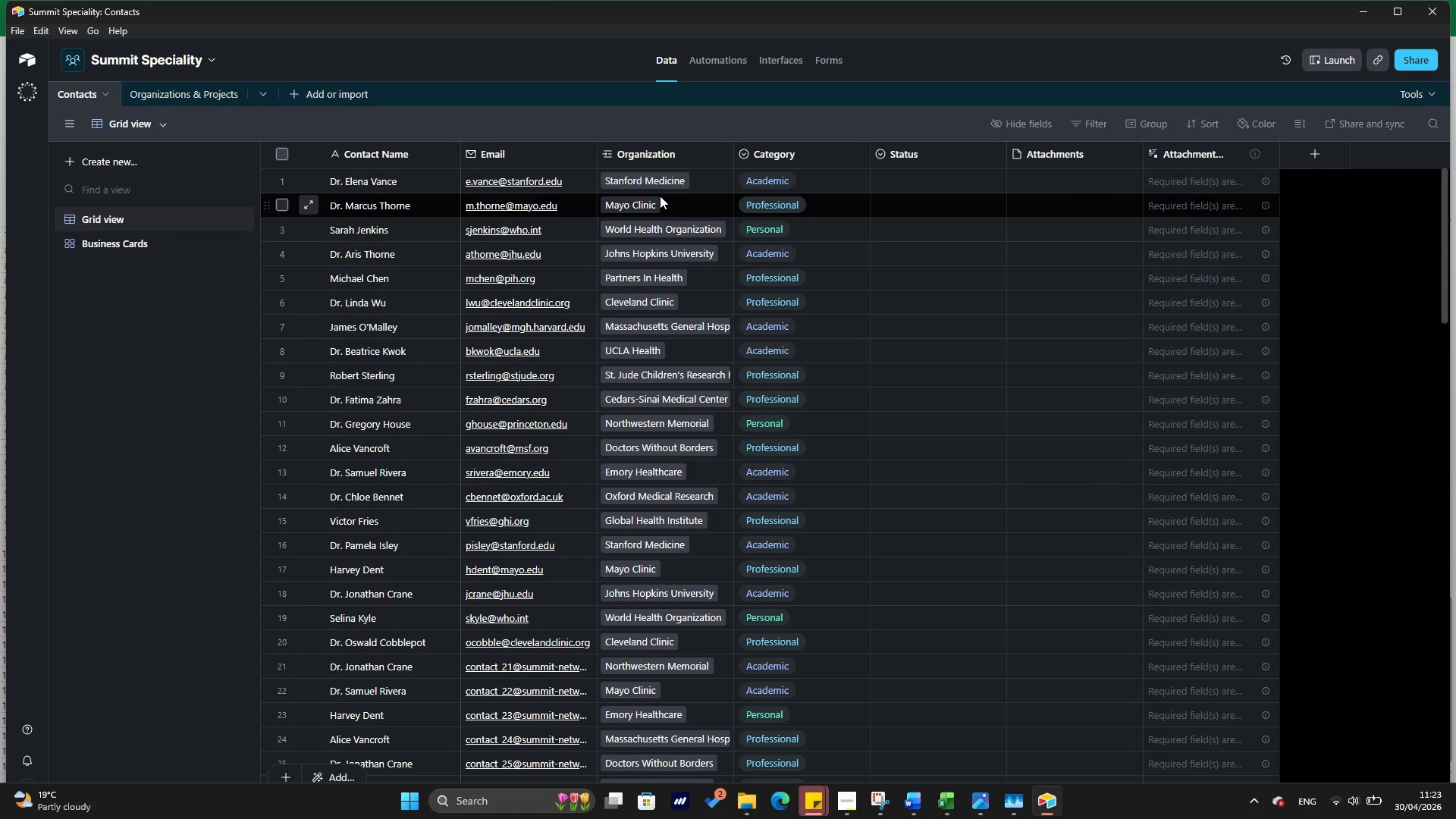 
left_click([696, 184])
 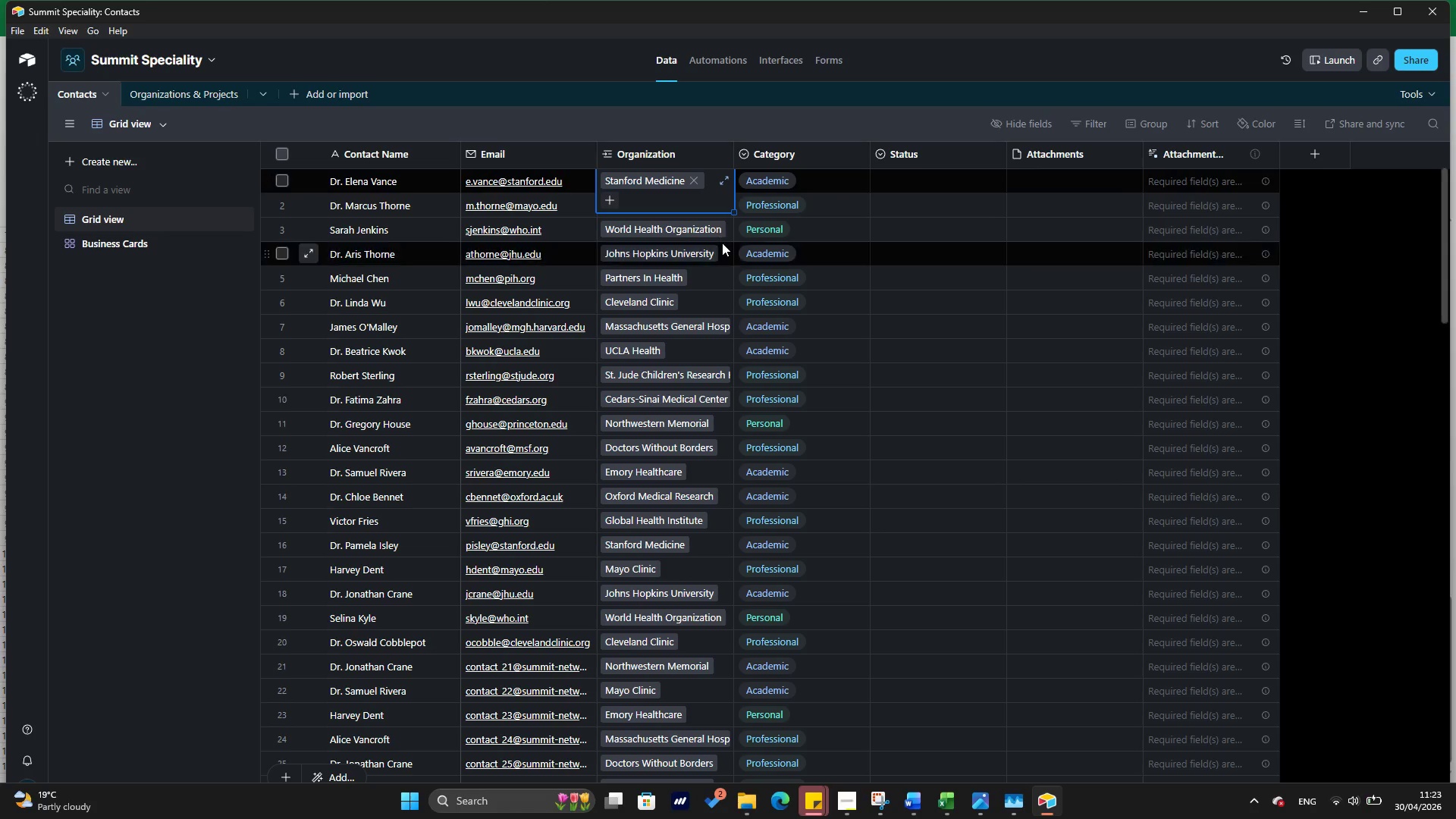 
scroll: coordinate [722, 243], scroll_direction: up, amount: 8.0
 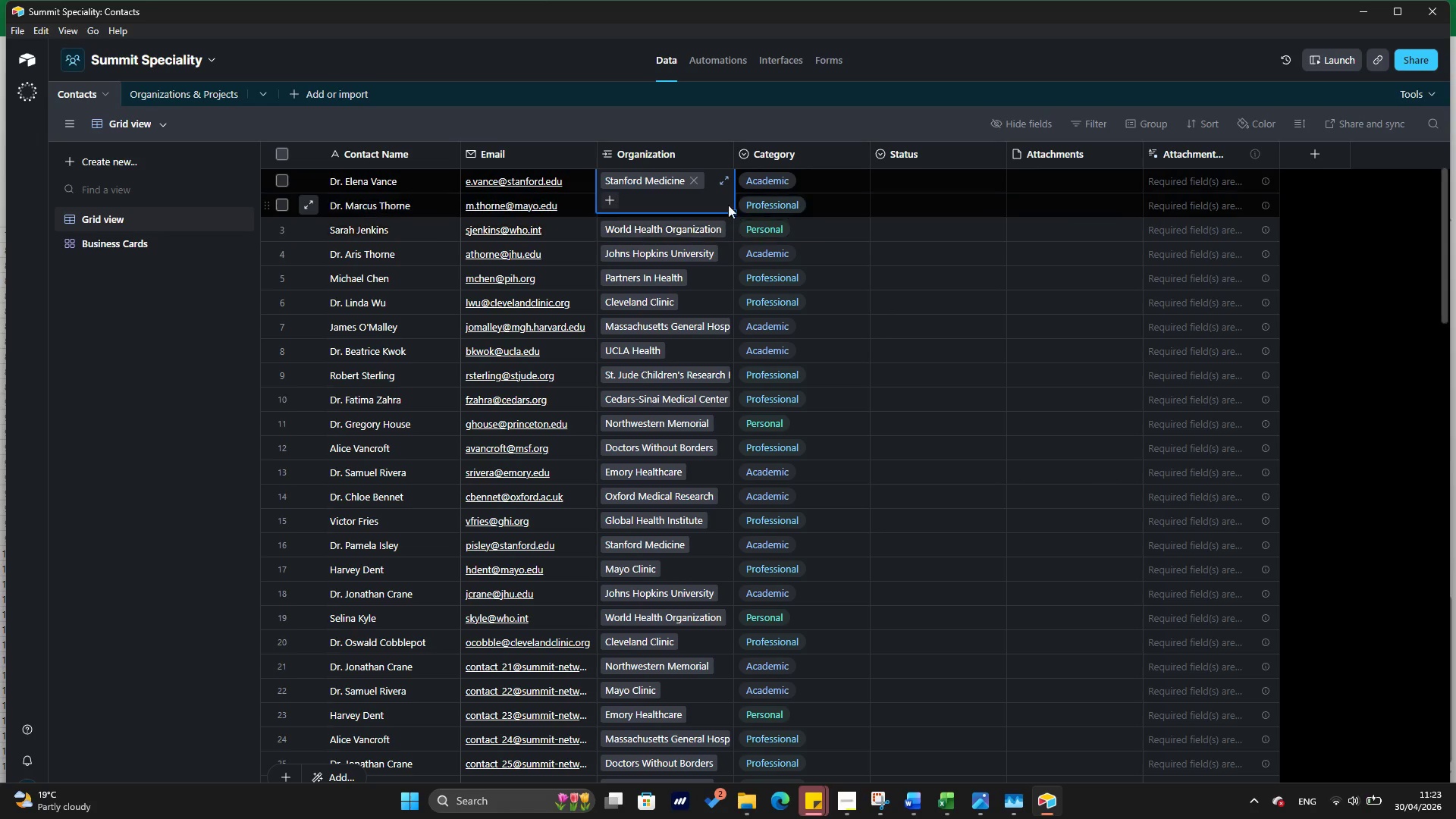 
hold_key(key=ArrowDown, duration=1.52)
 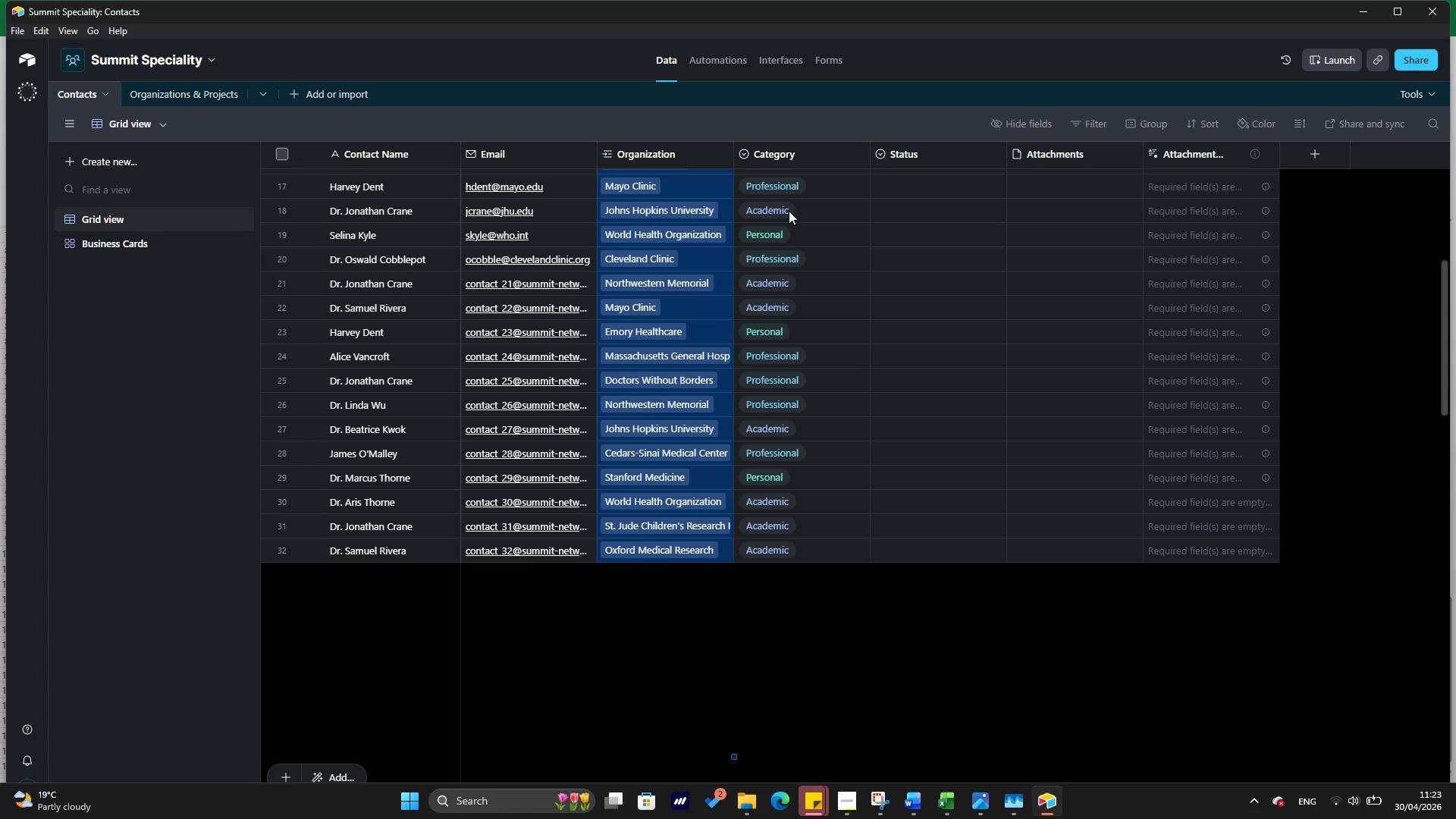 
hold_key(key=ArrowDown, duration=1.52)
 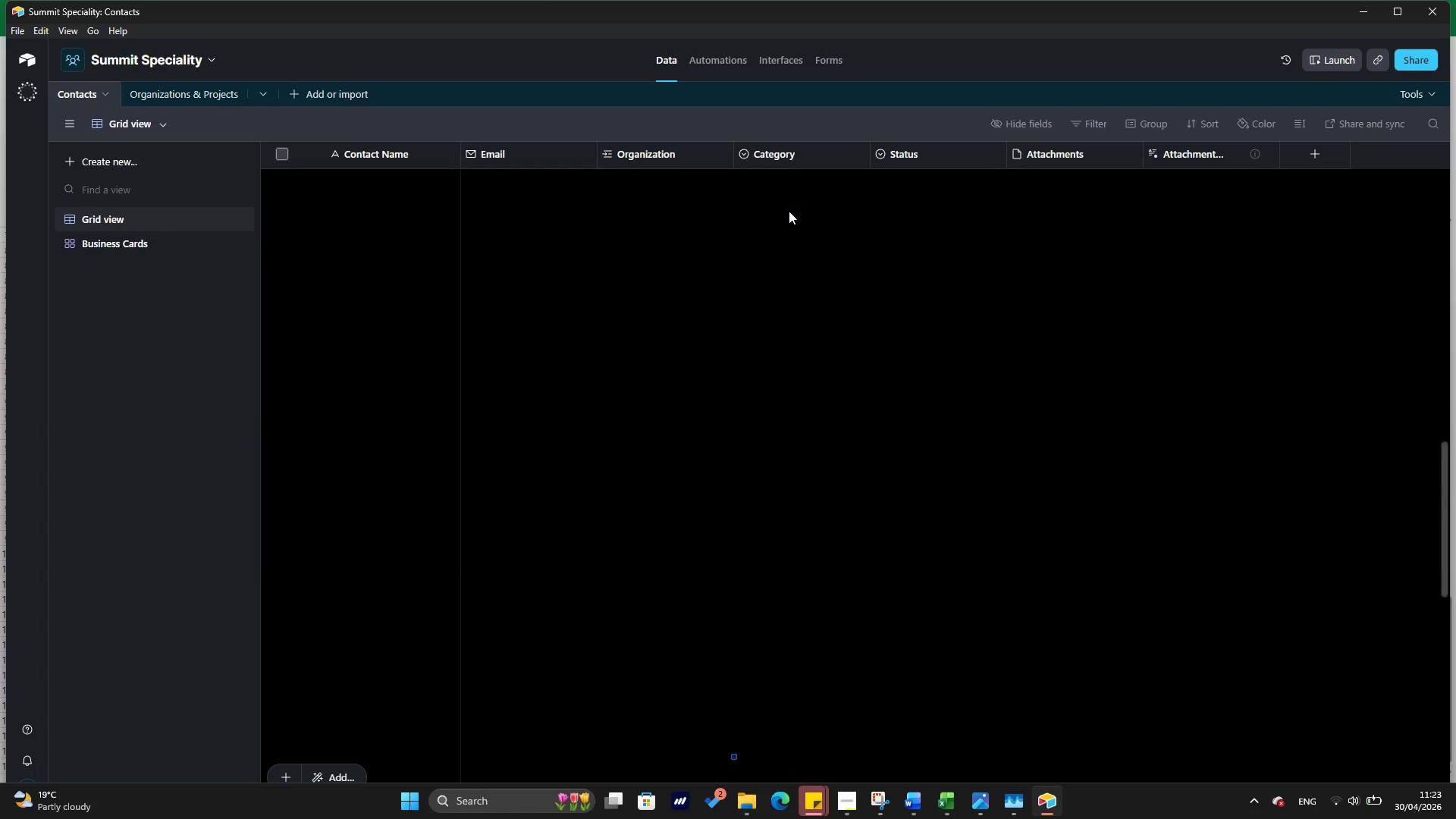 
key(Shift+ArrowDown)
 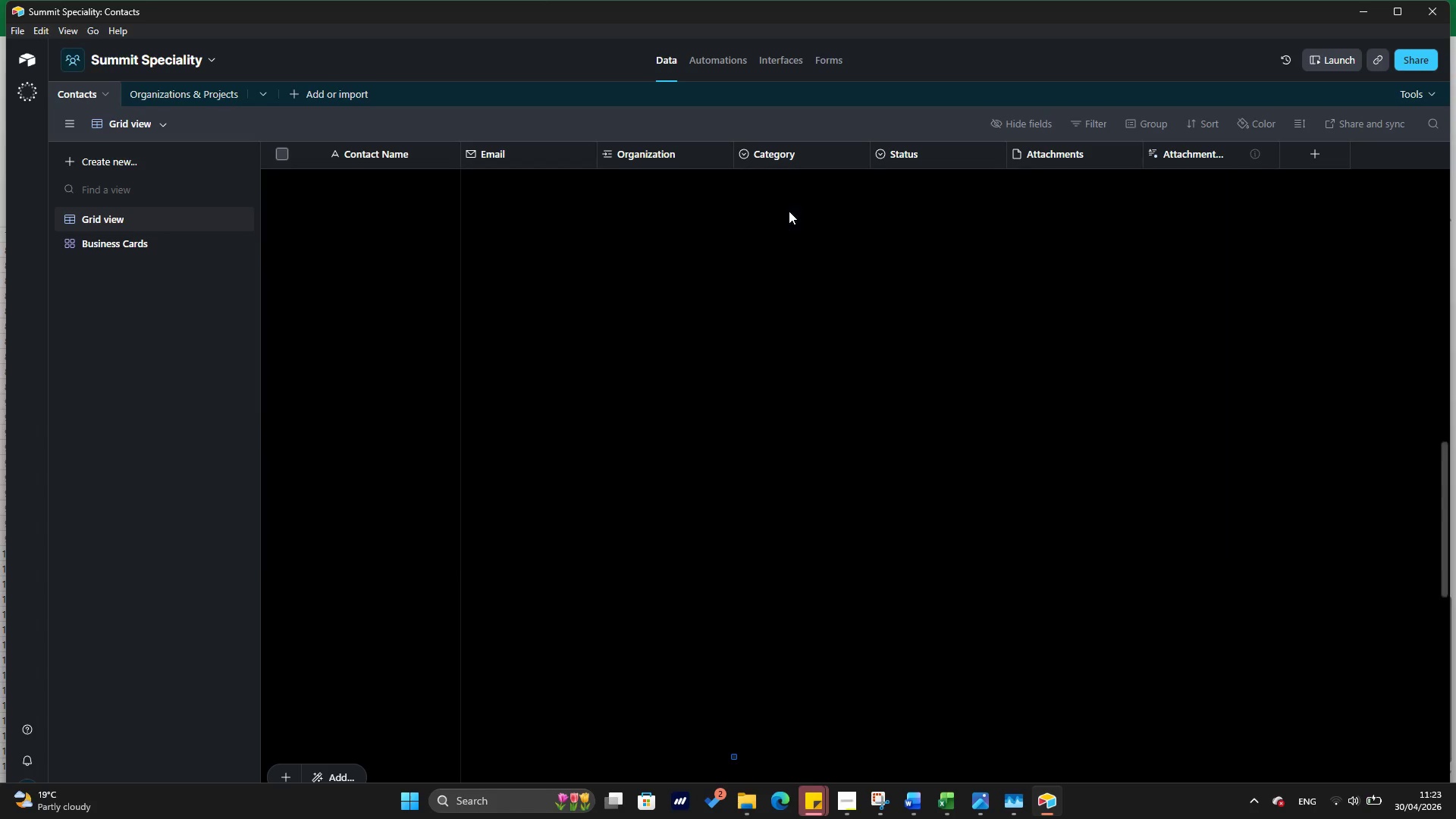 
key(Shift+ArrowDown)
 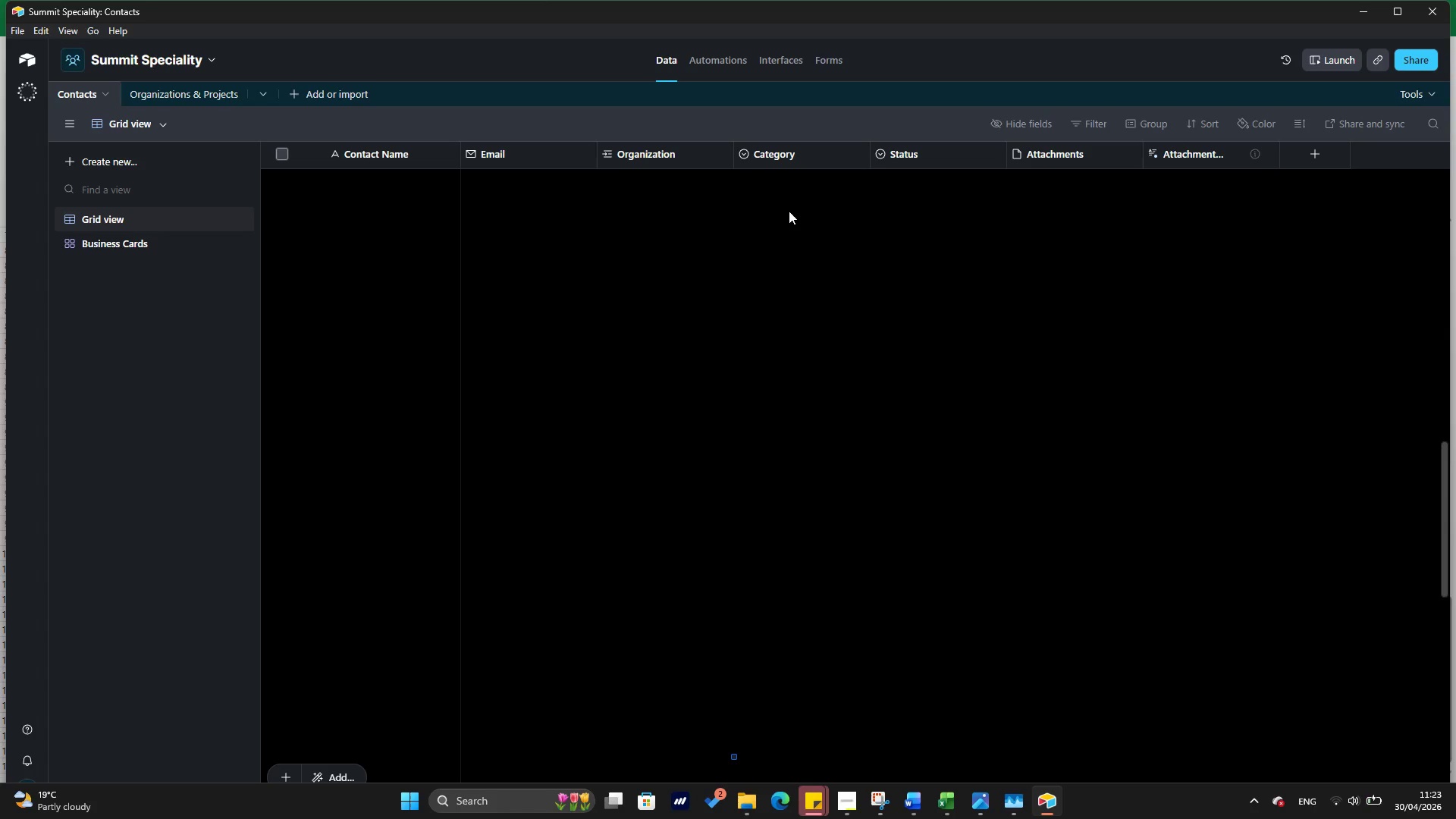 
key(Shift+ArrowDown)
 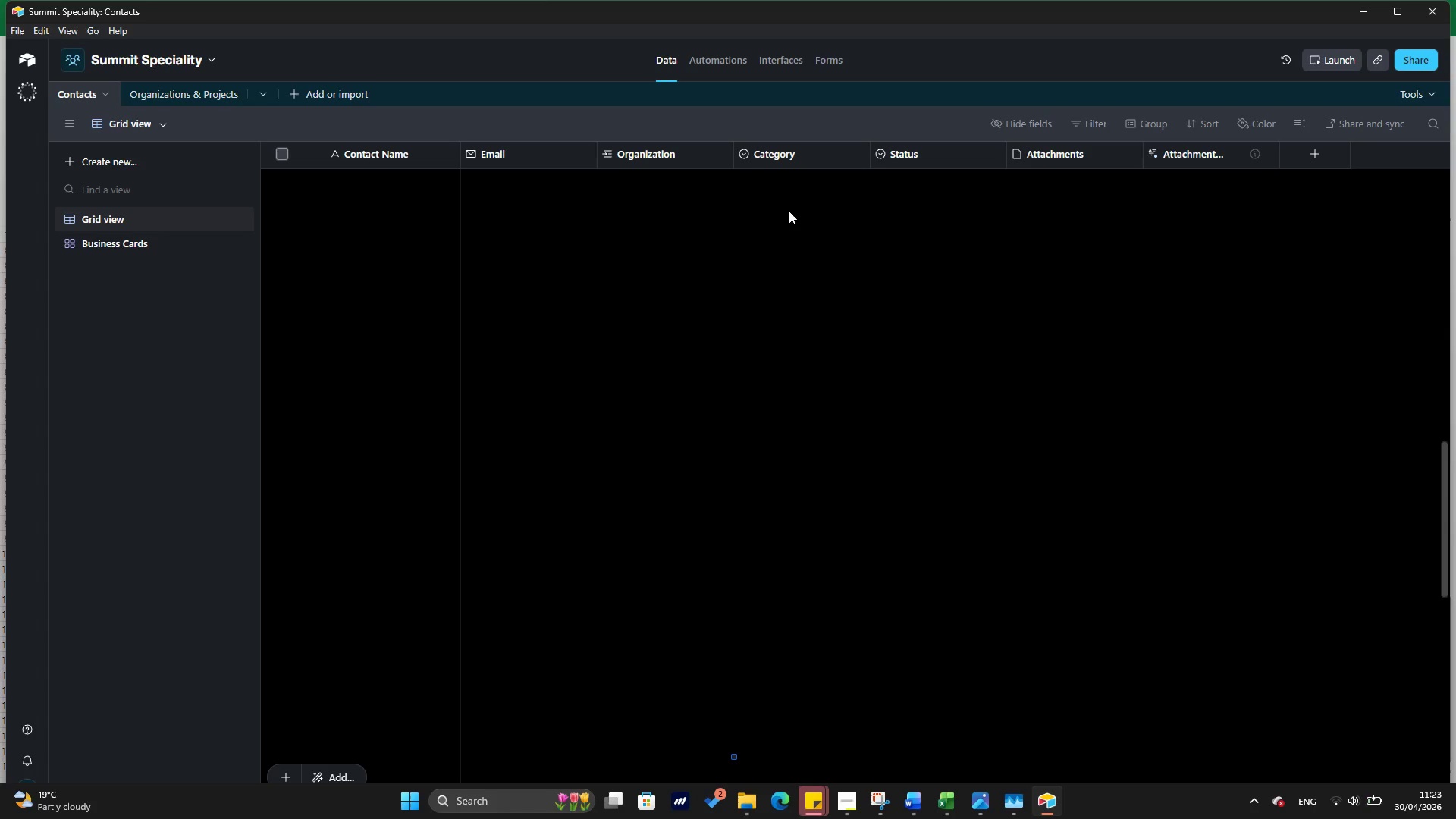 
hold_key(key=ArrowDown, duration=1.53)
 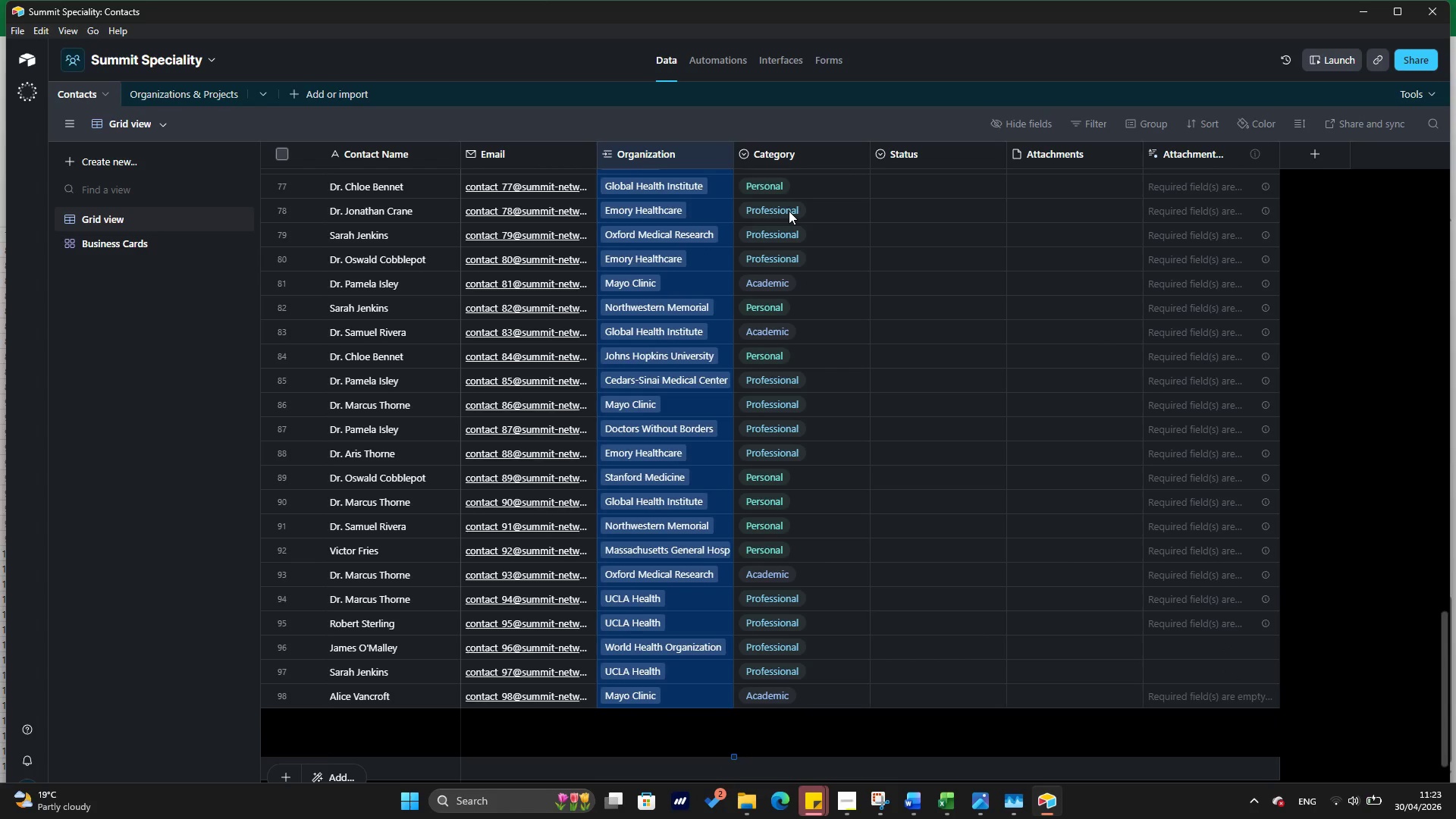 
hold_key(key=ArrowDown, duration=0.53)
 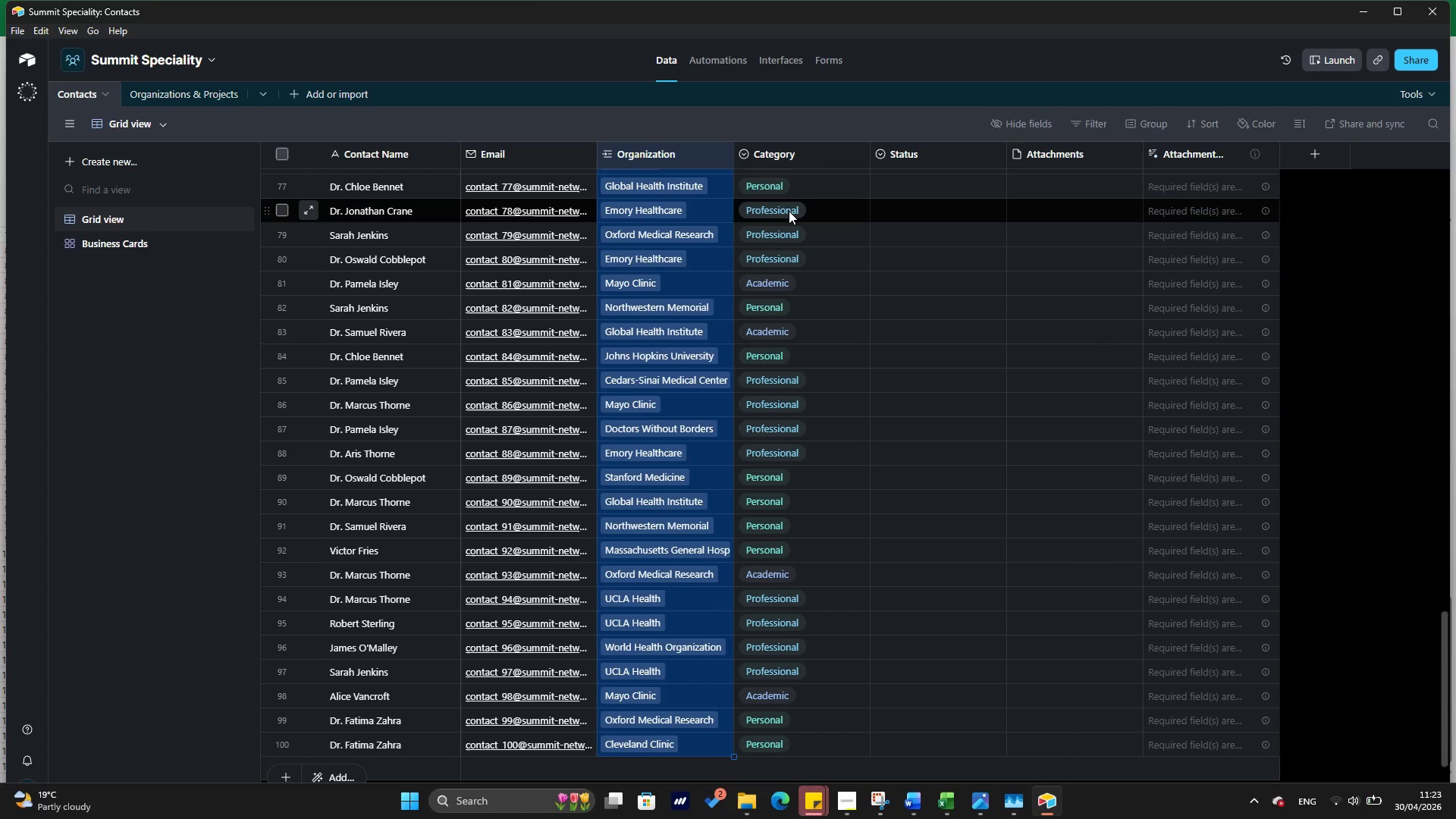 
wait(5.24)
 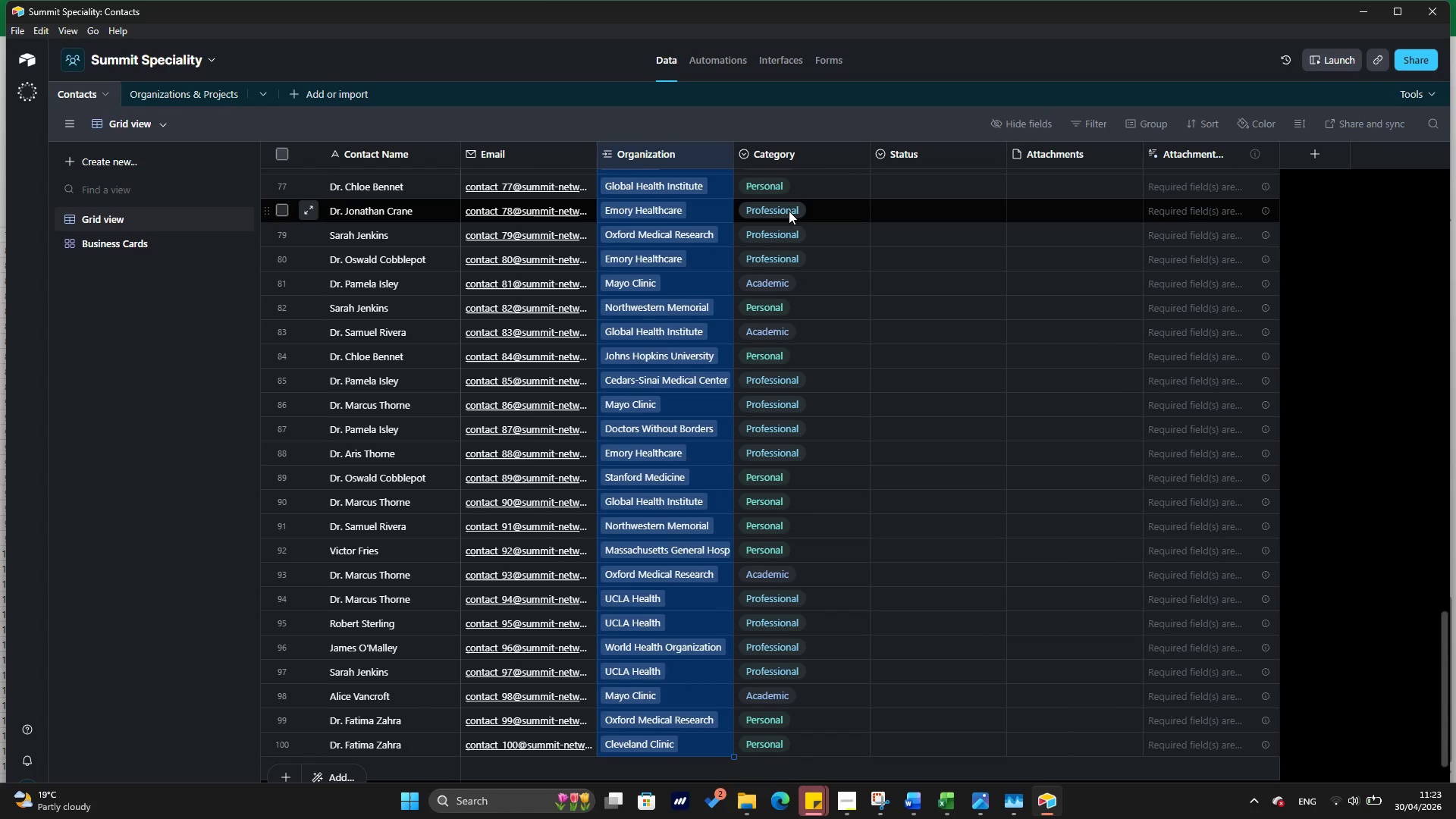 
key(Delete)
 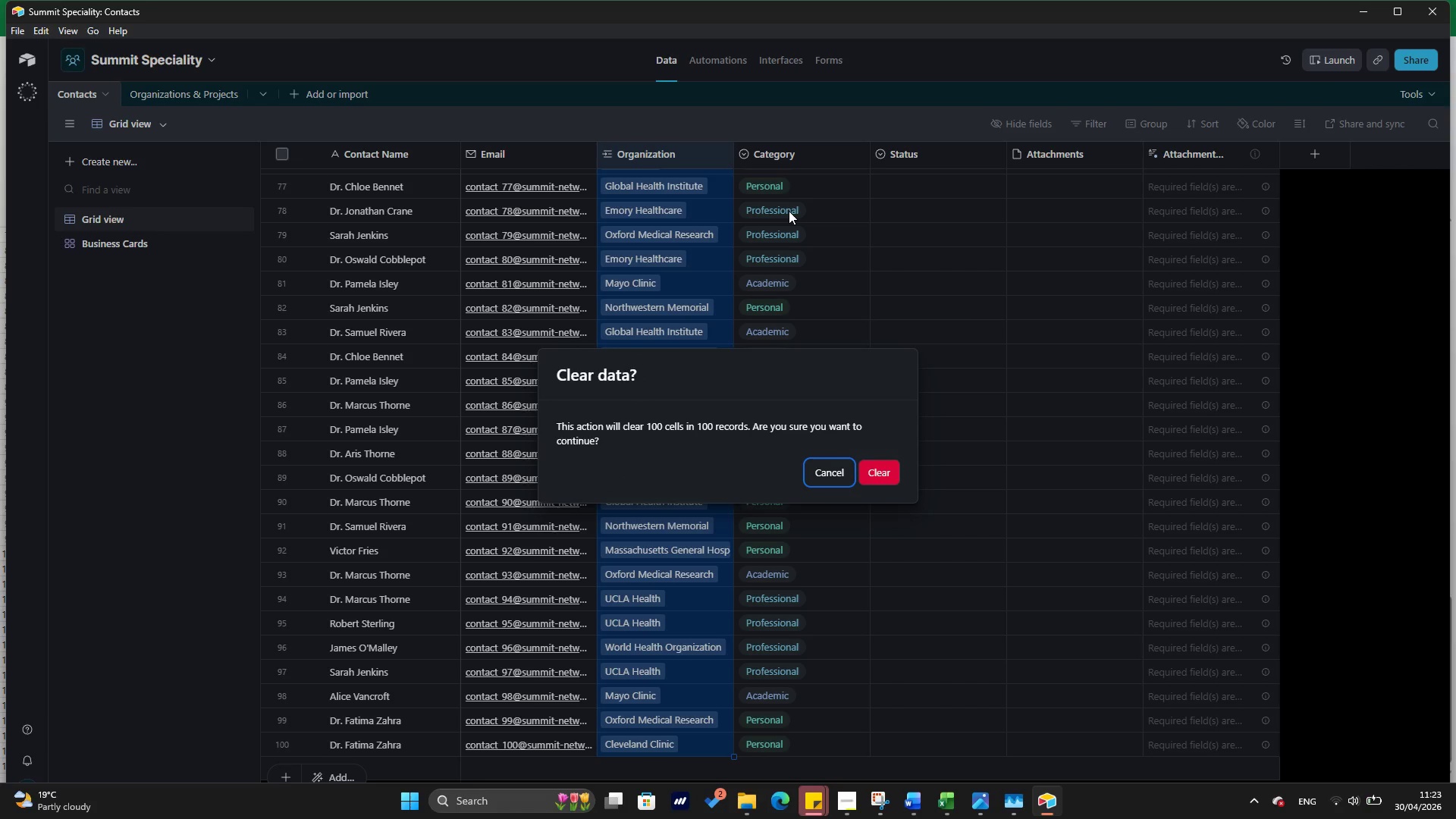 
key(ArrowRight)
 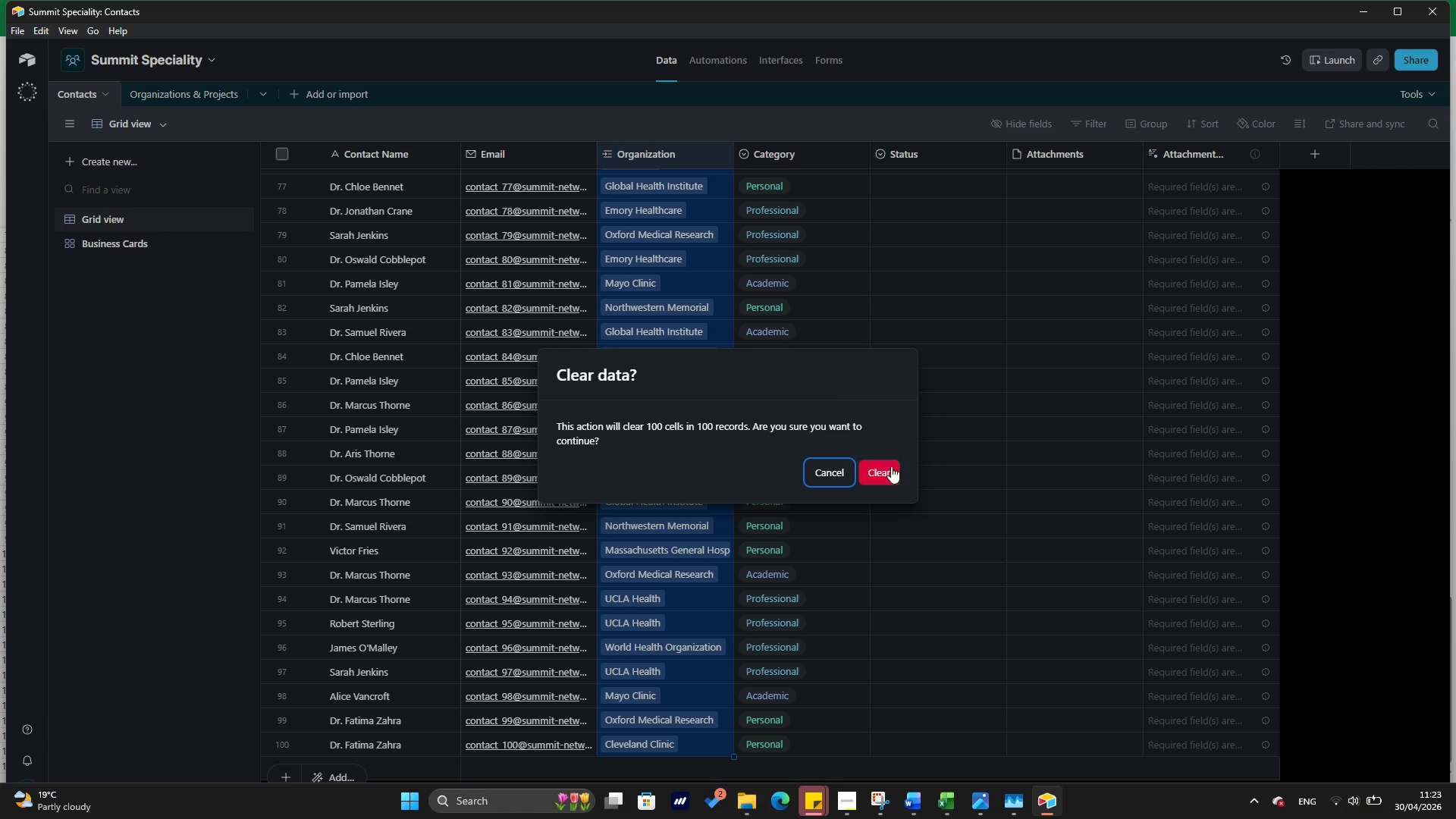 
left_click([887, 478])
 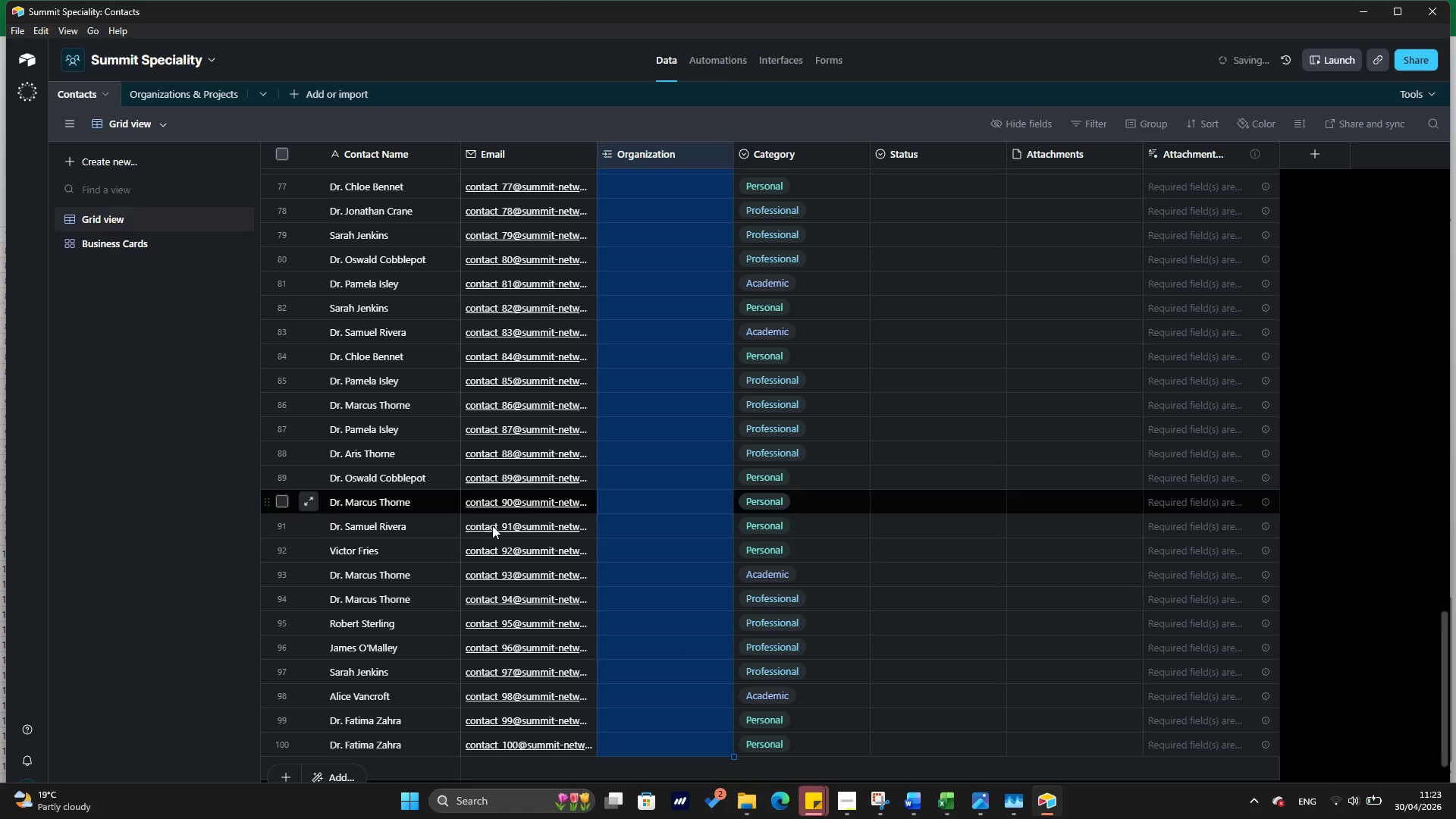 
scroll: coordinate [525, 473], scroll_direction: up, amount: 44.0
 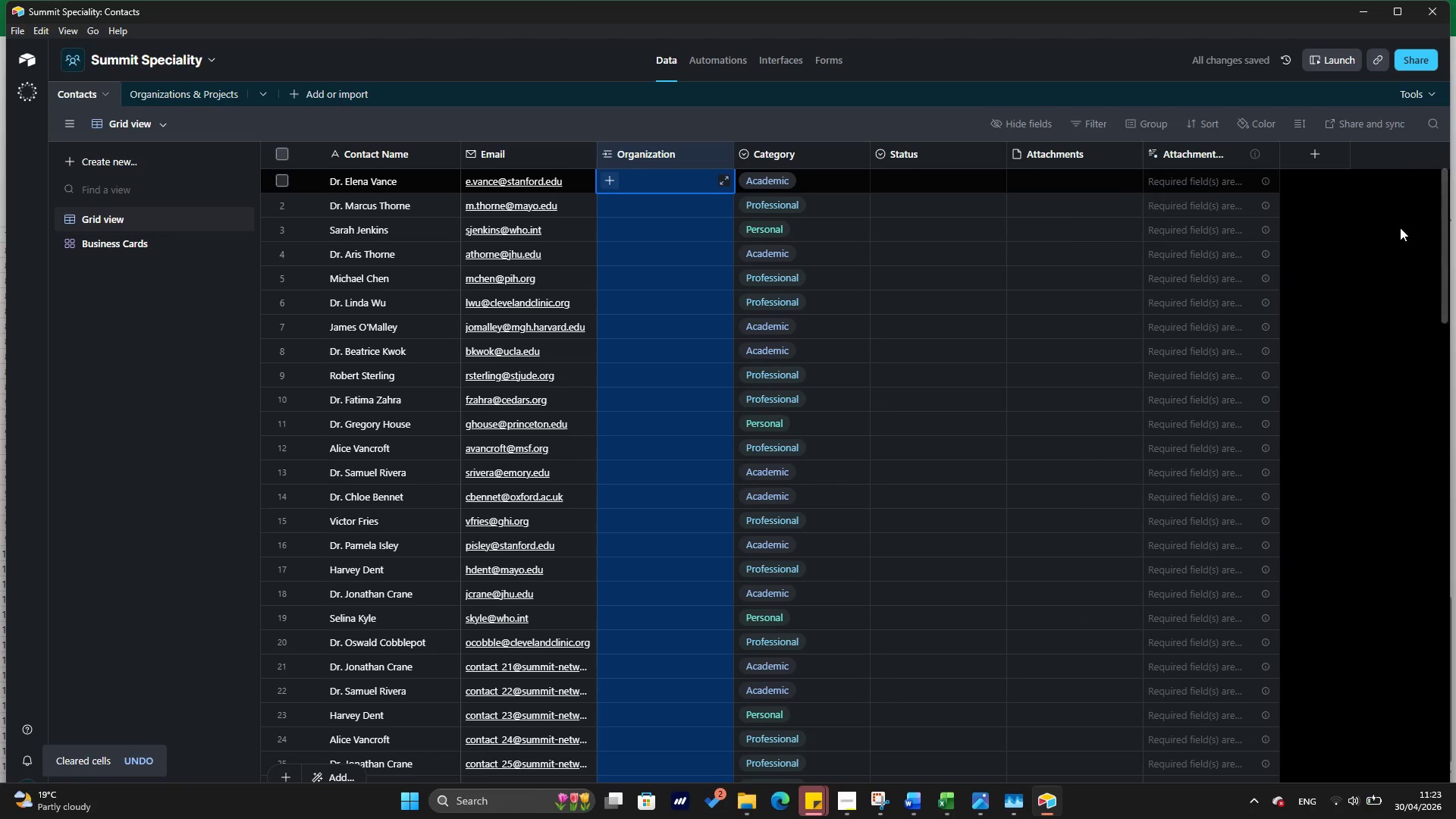 
left_click([1374, 229])
 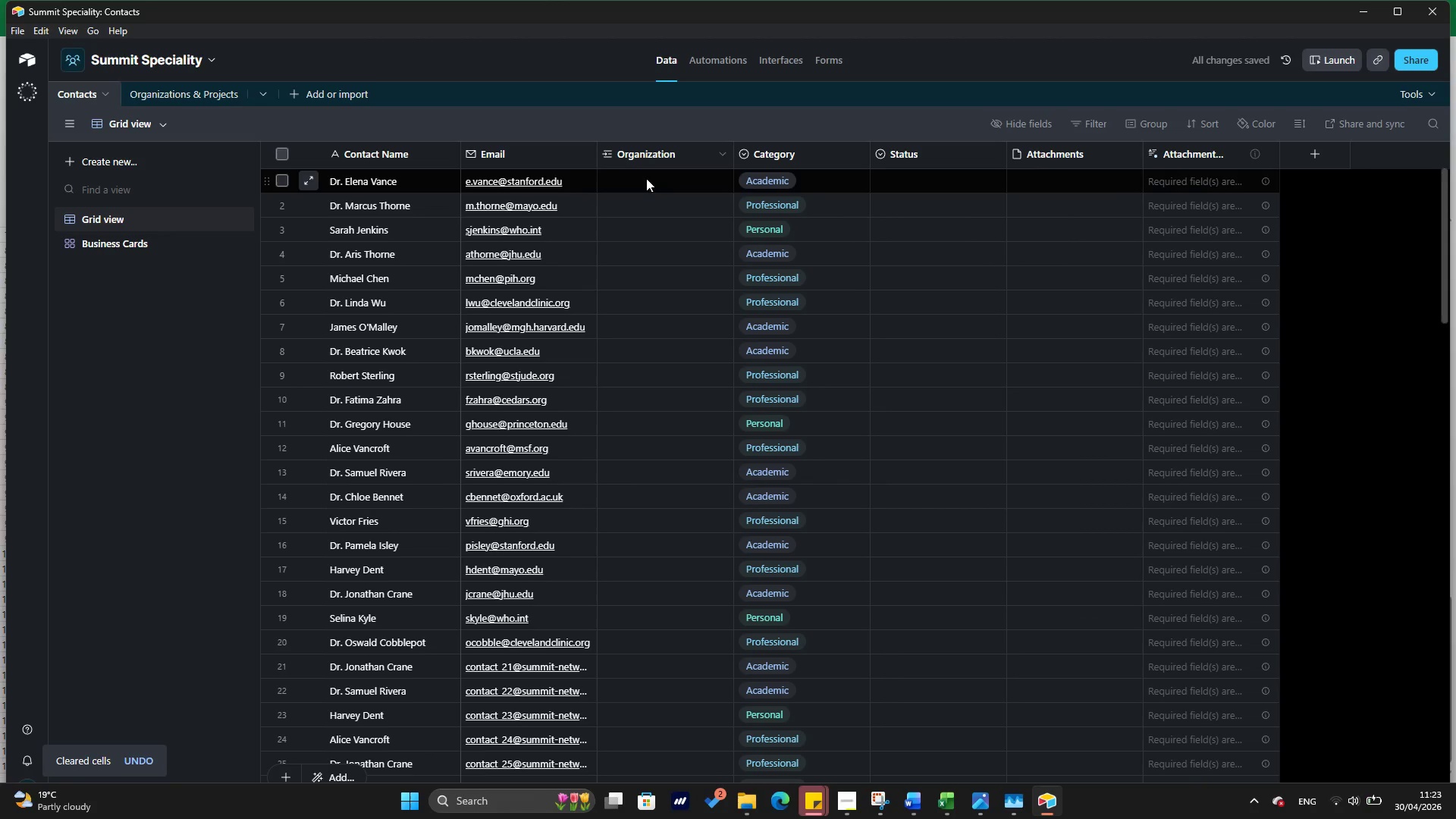 
left_click([646, 185])
 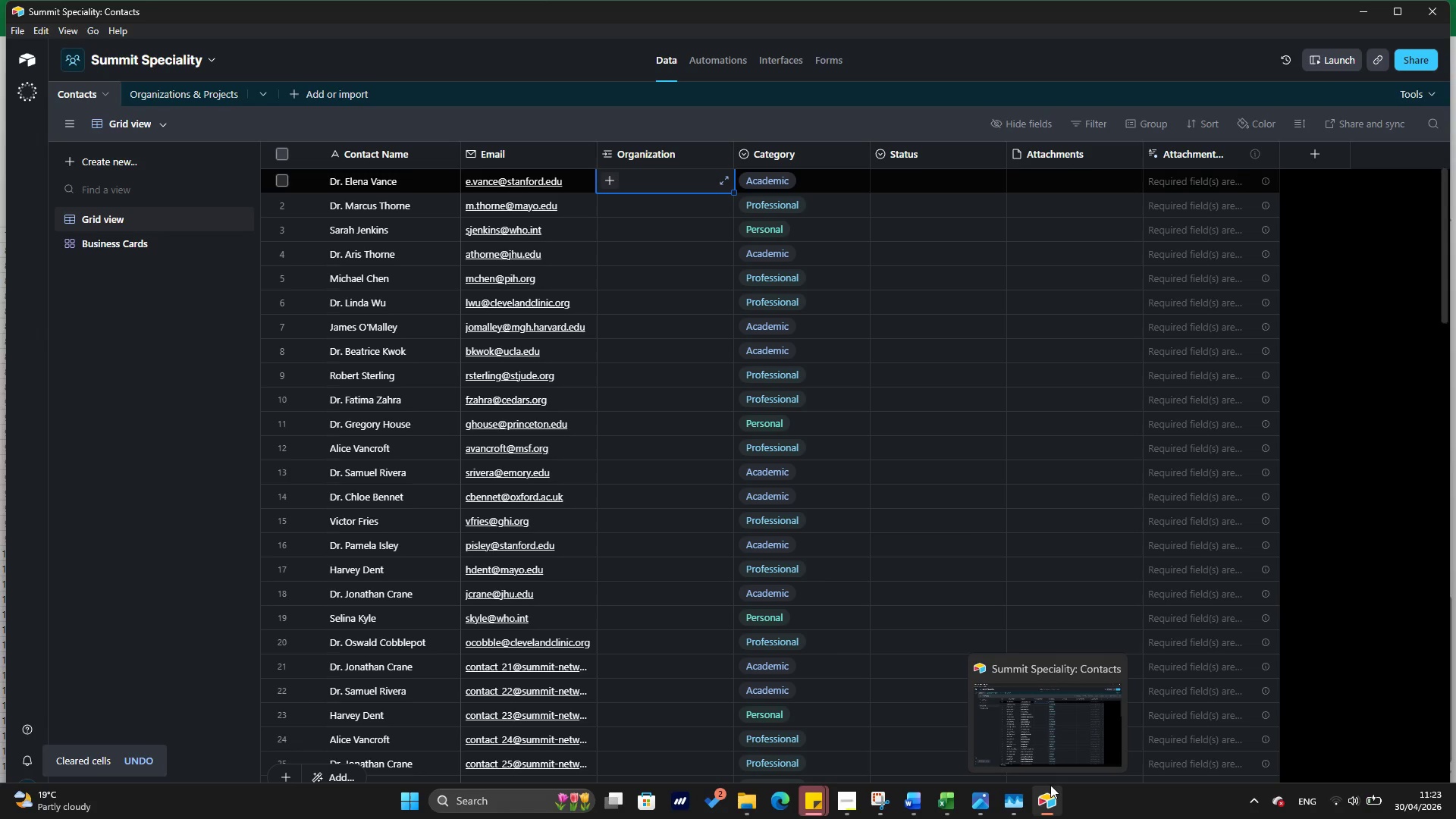 
mouse_move([937, 786])
 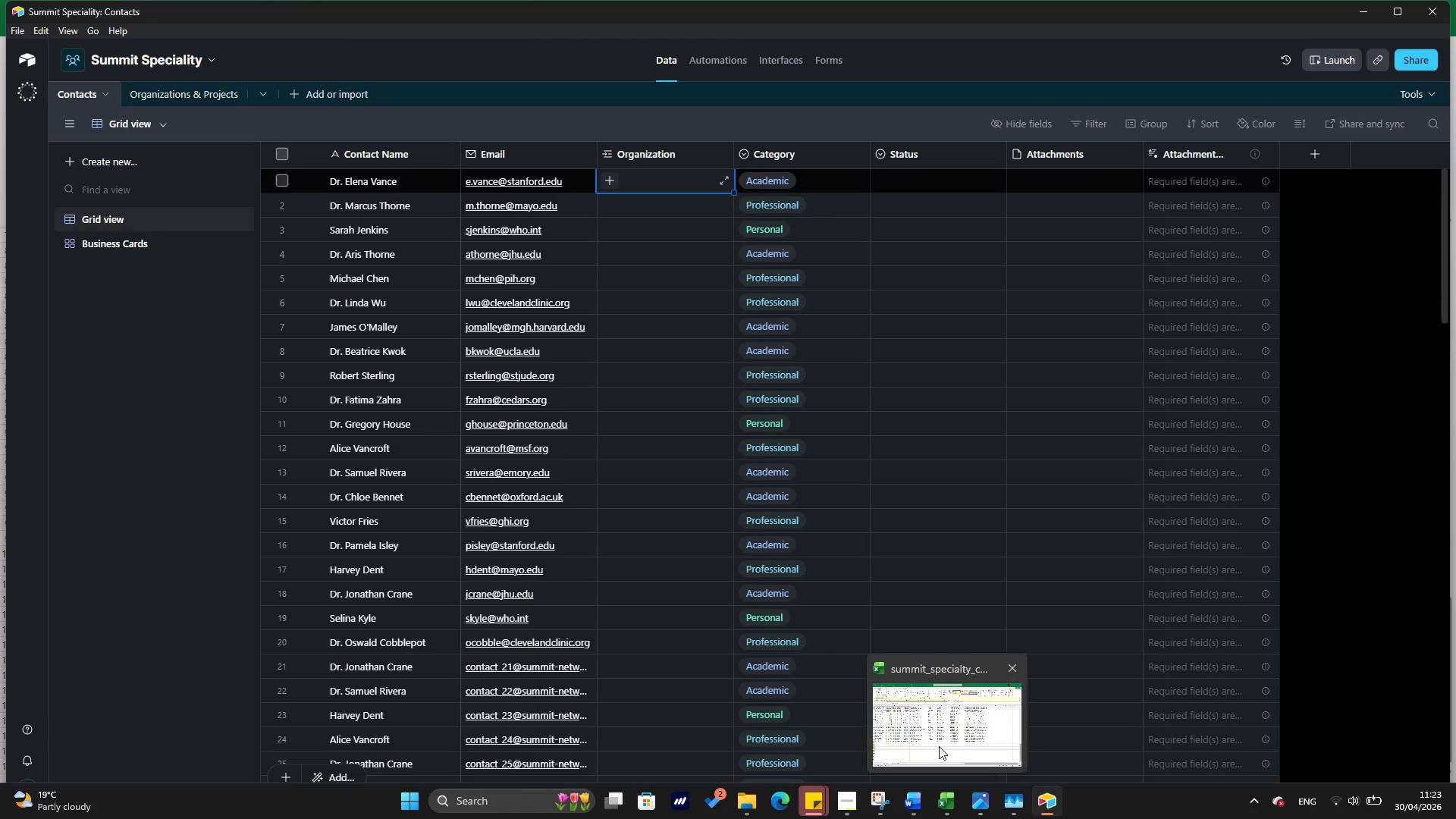 
left_click([939, 746])
 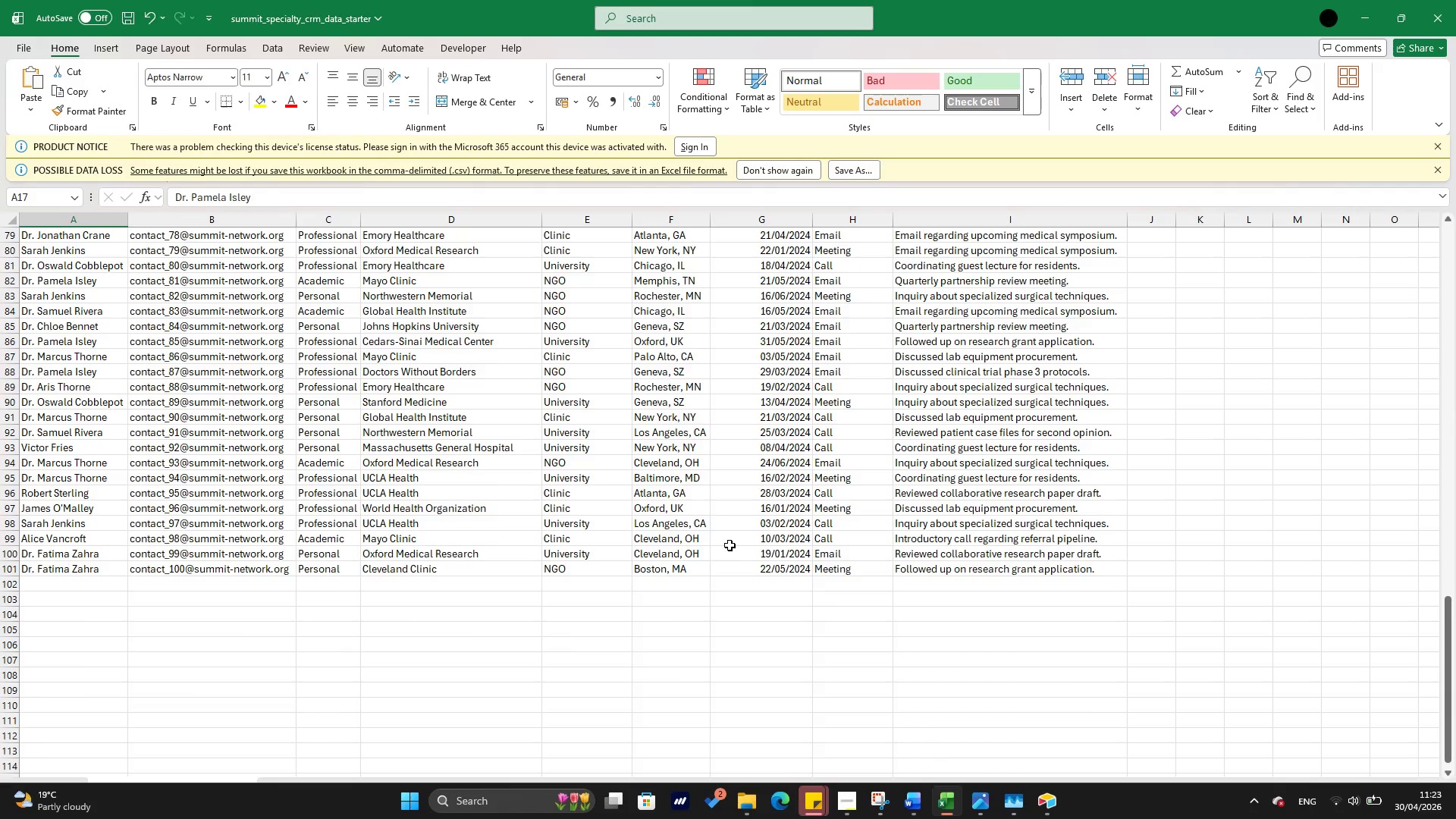 
scroll: coordinate [532, 392], scroll_direction: up, amount: 40.0
 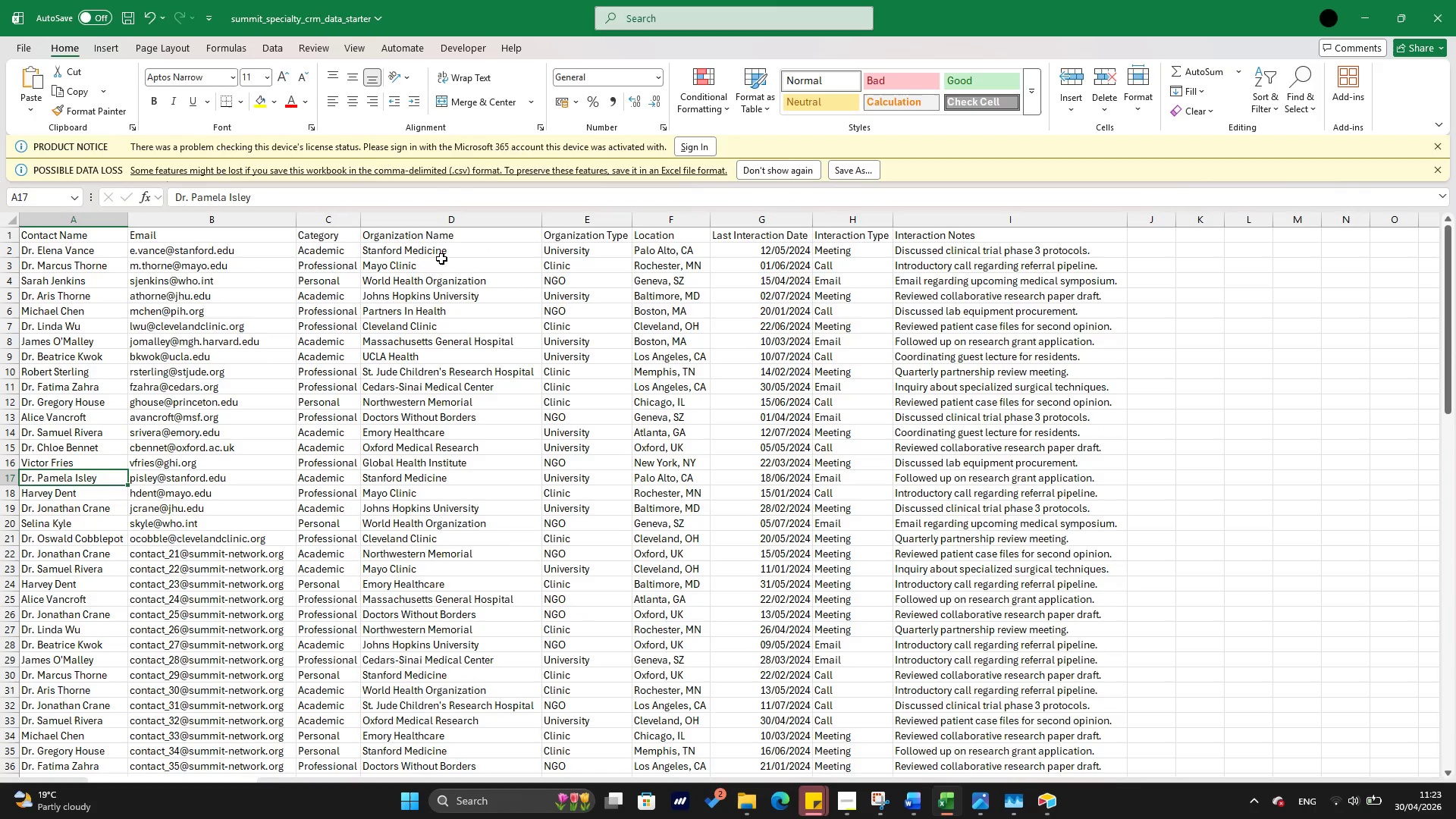 
left_click([442, 250])
 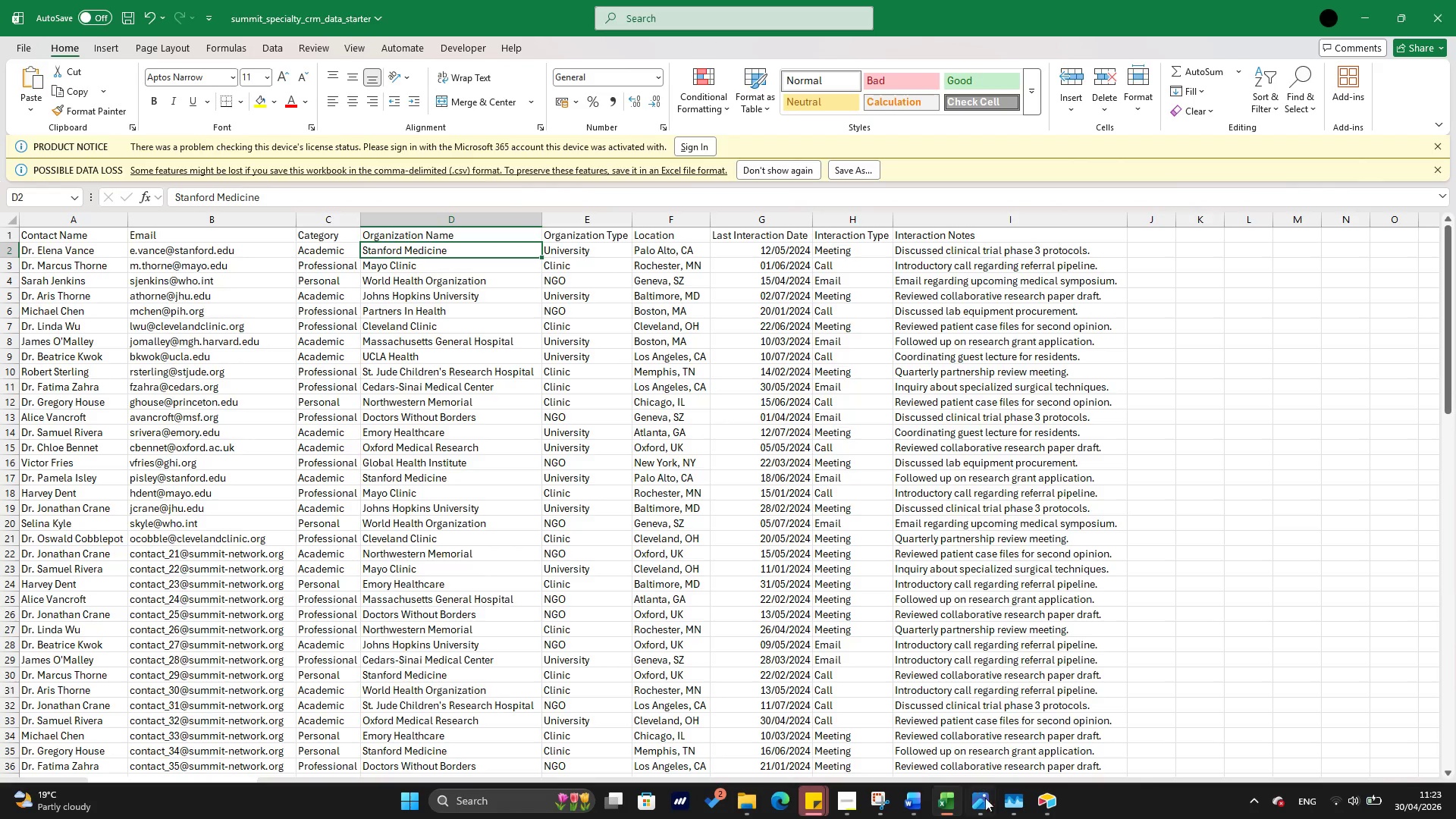 
left_click([1050, 808])
 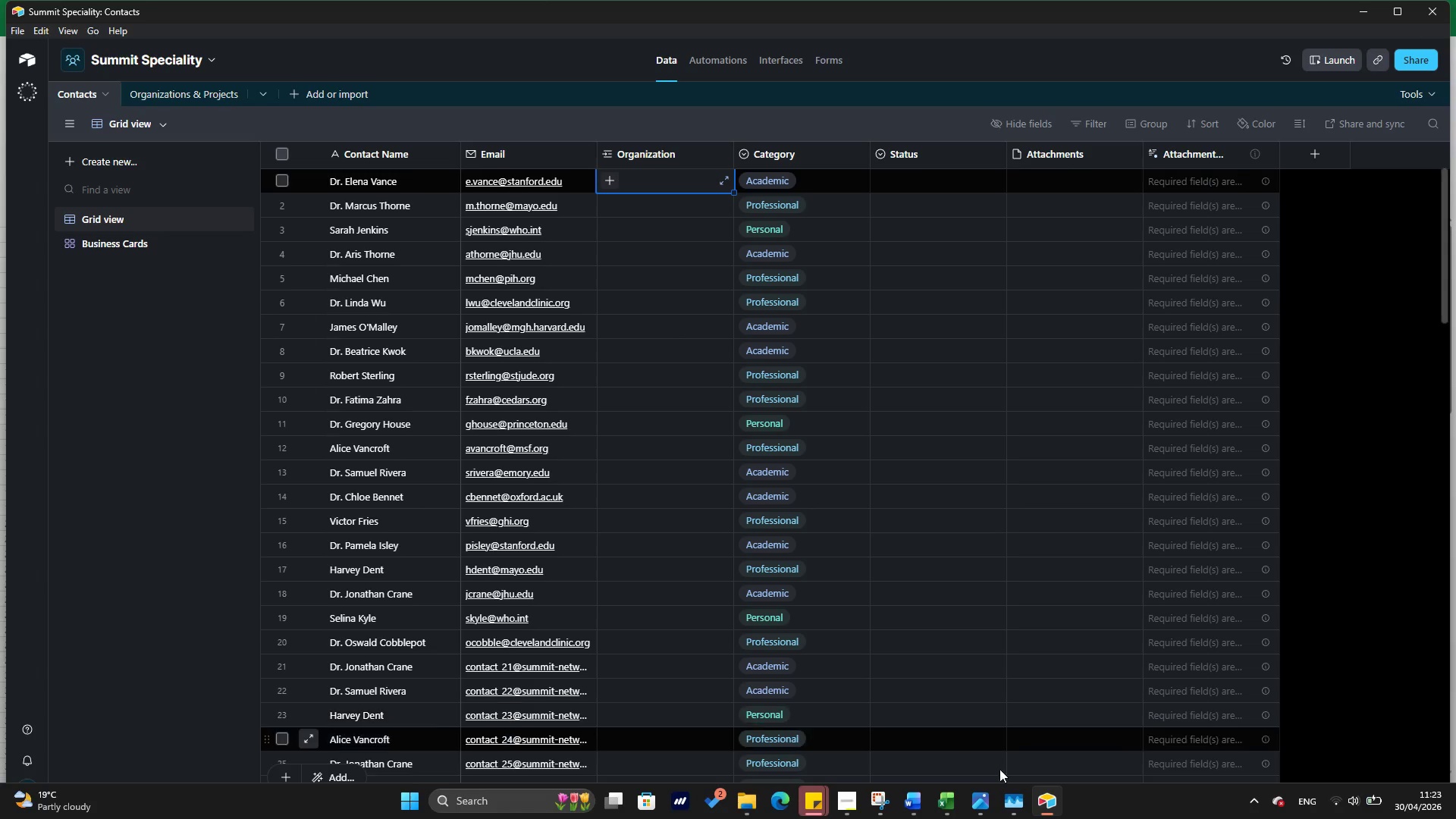 
left_click([950, 805])
 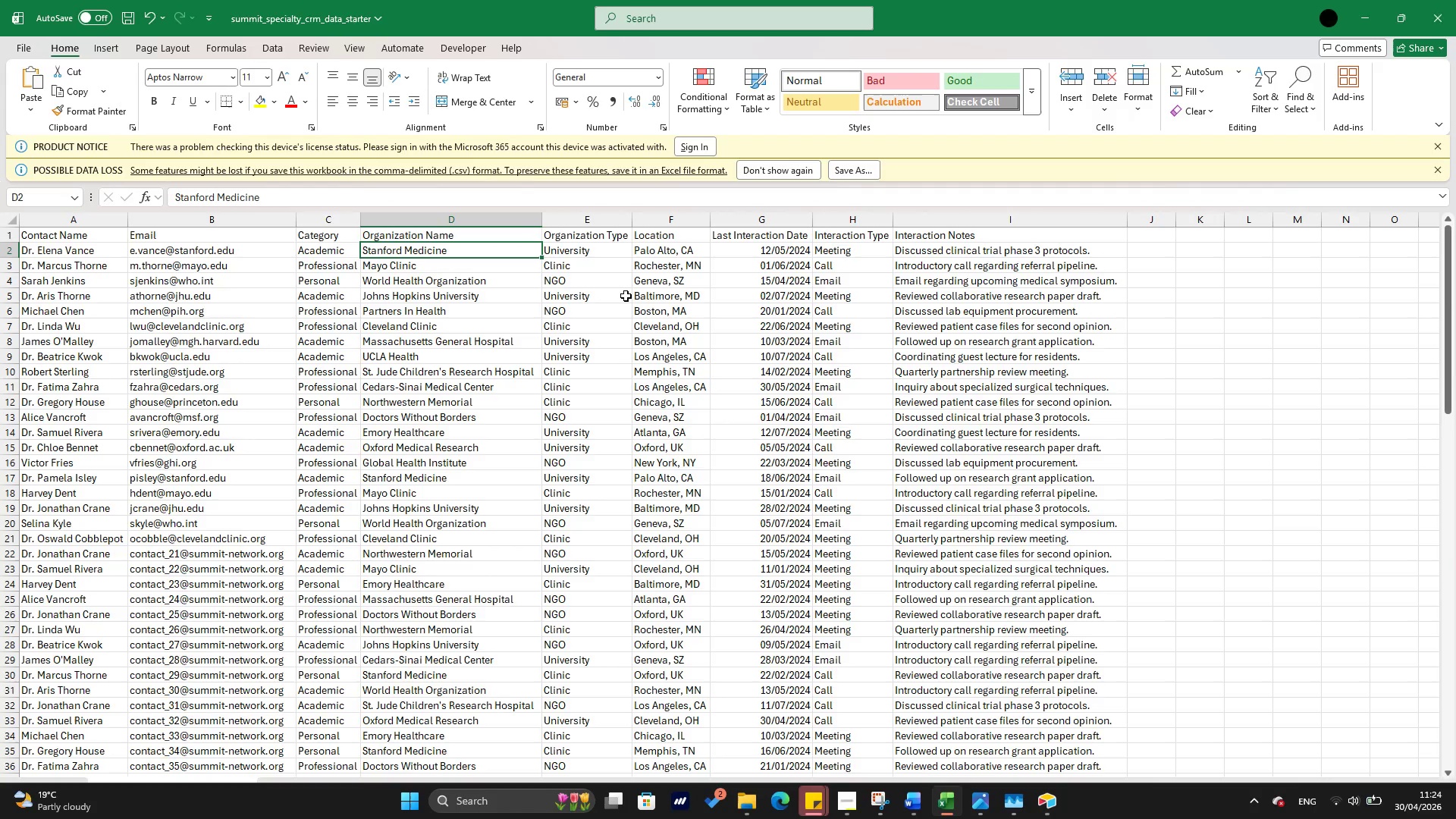 
hold_key(key=ArrowDown, duration=1.5)
 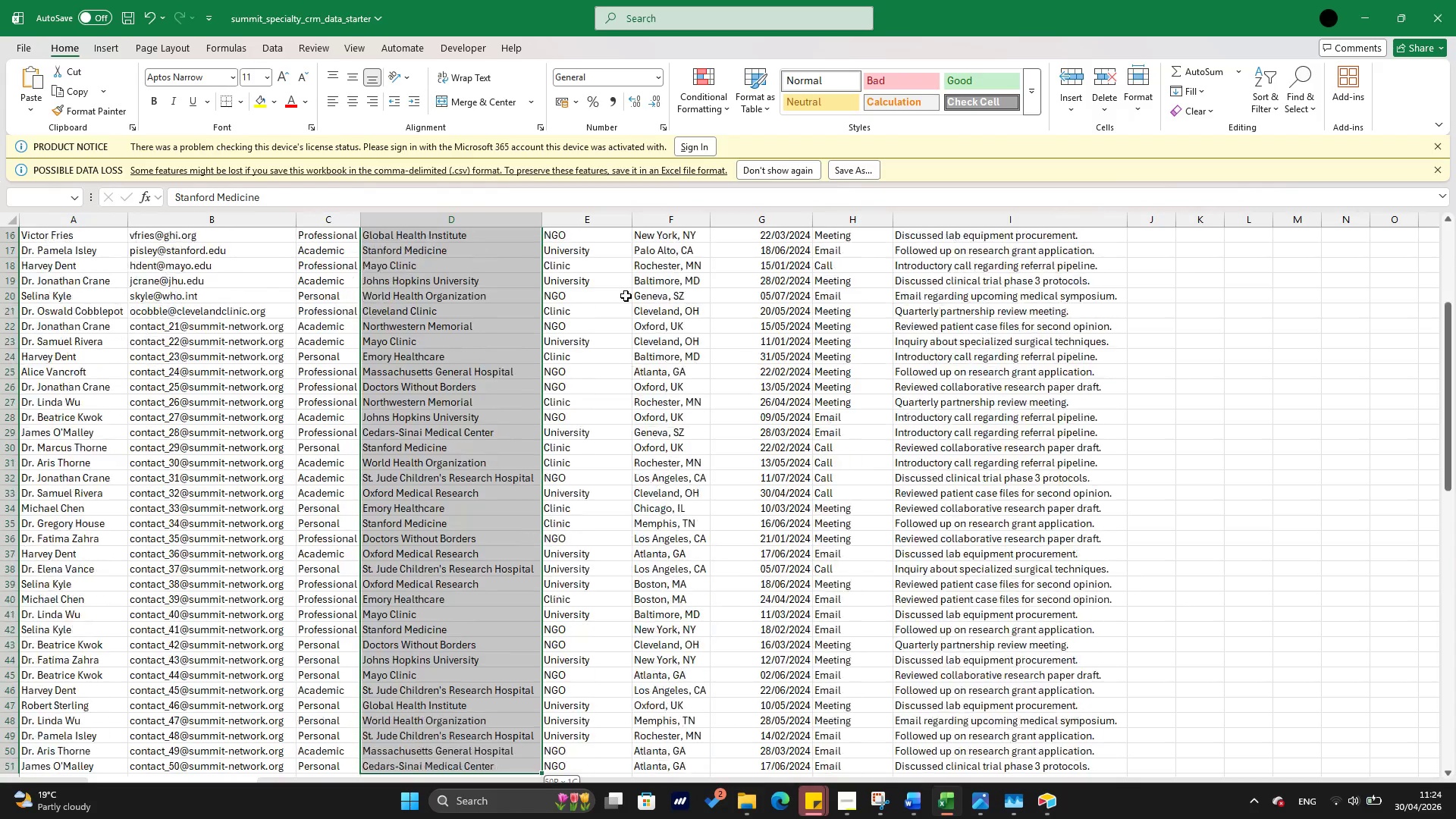 
hold_key(key=ArrowDown, duration=1.5)
 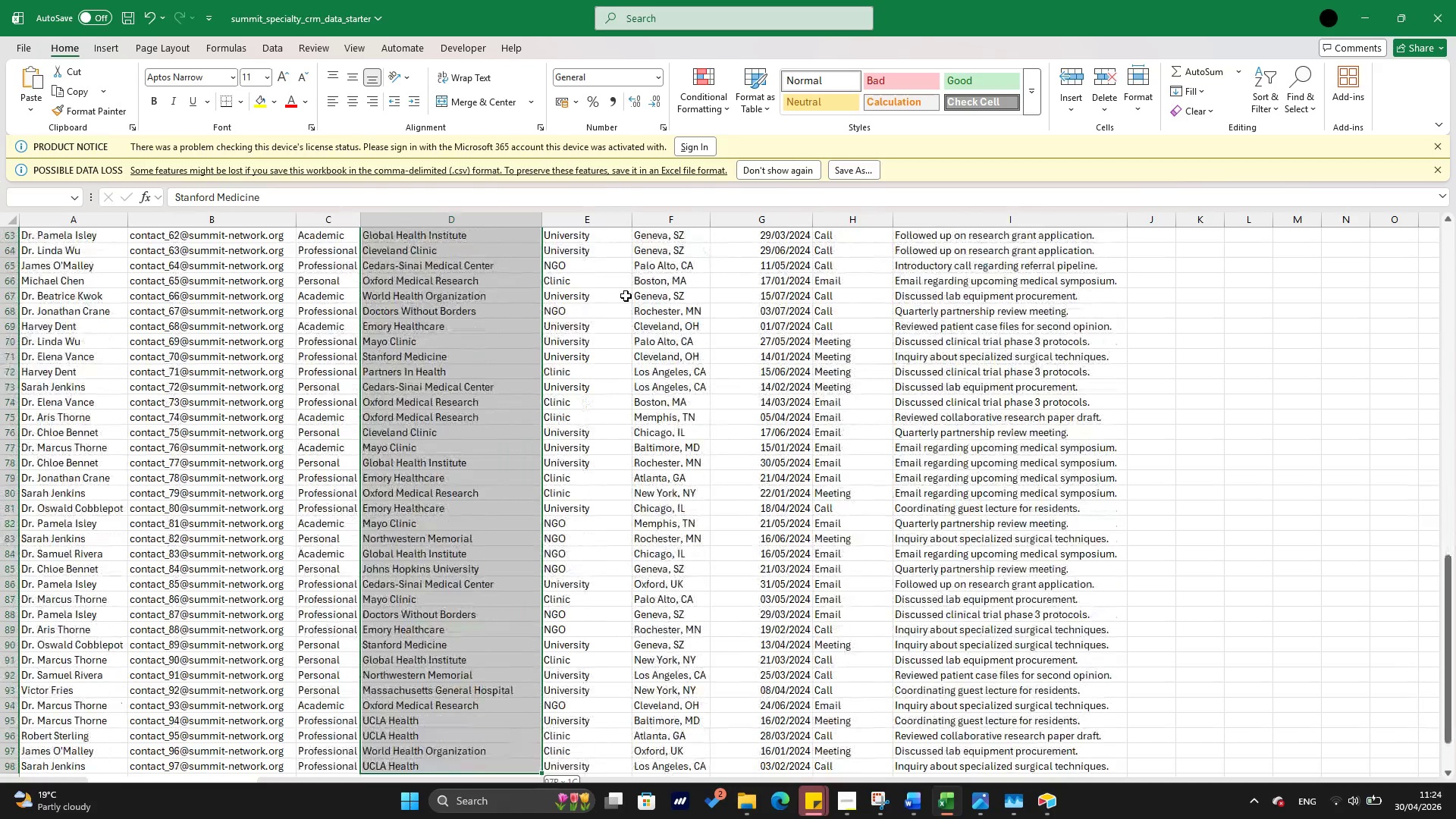 
hold_key(key=ArrowDown, duration=1.53)
 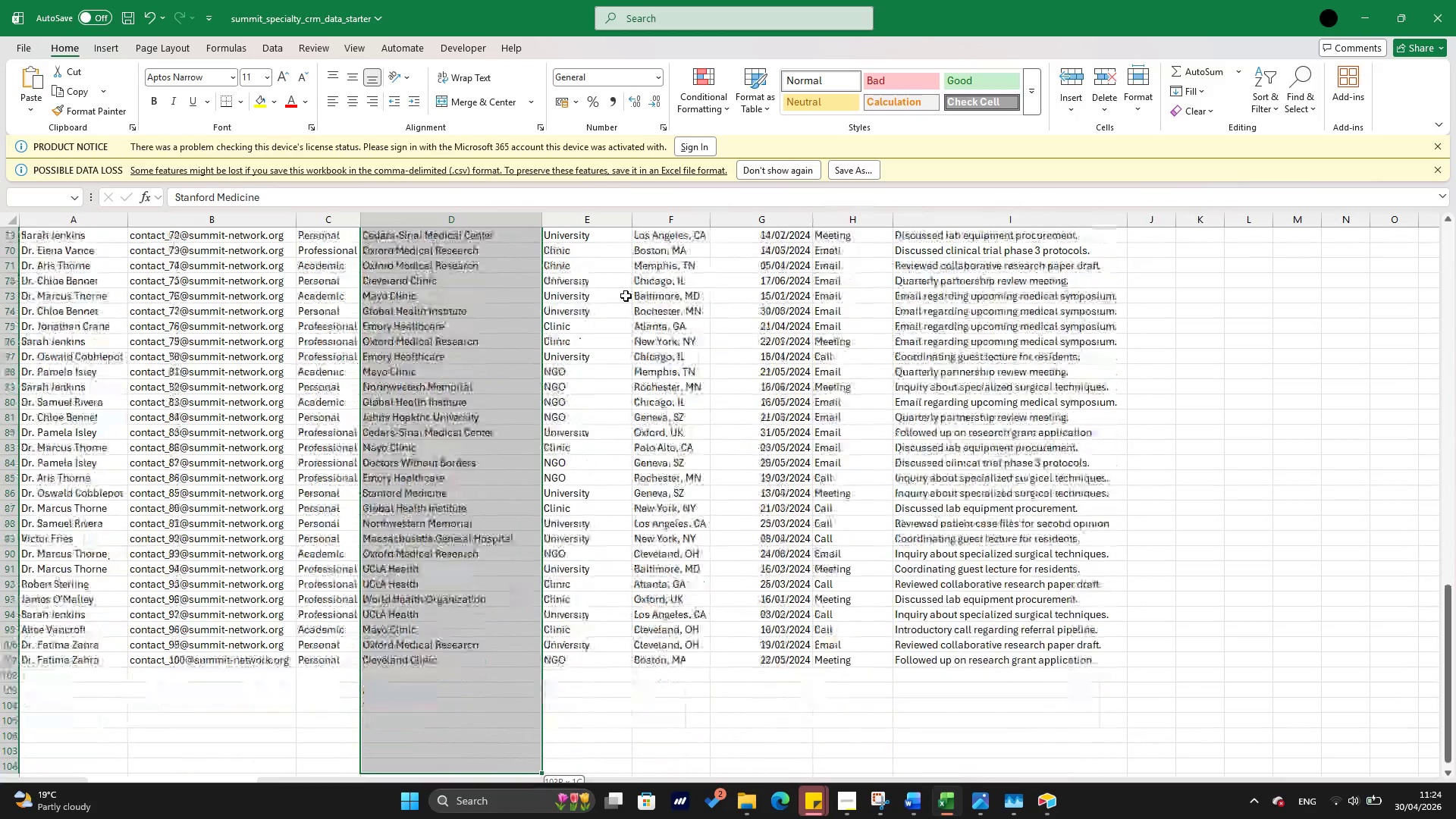 
key(Shift+ArrowDown)
 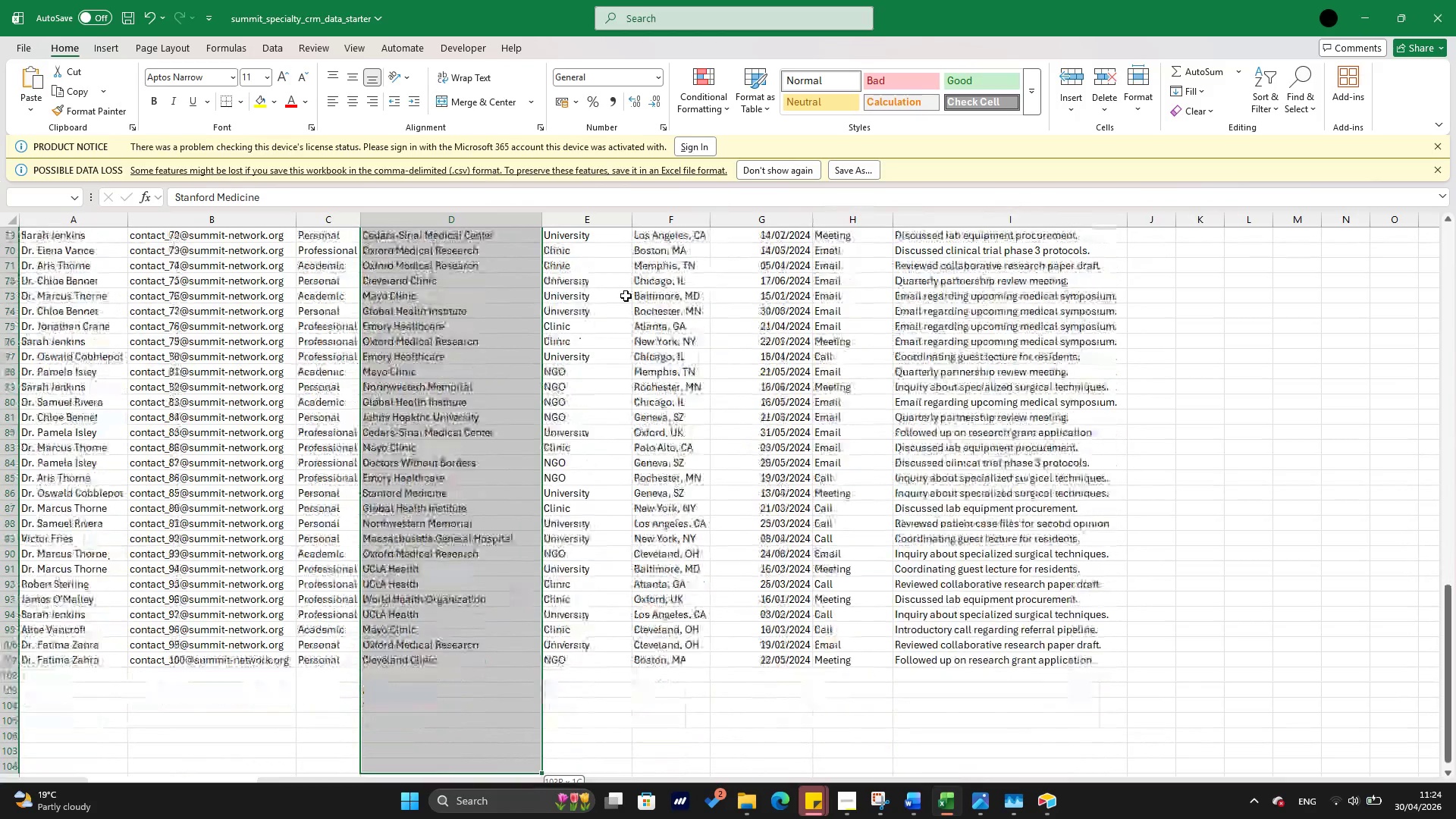 
key(Shift+ArrowDown)
 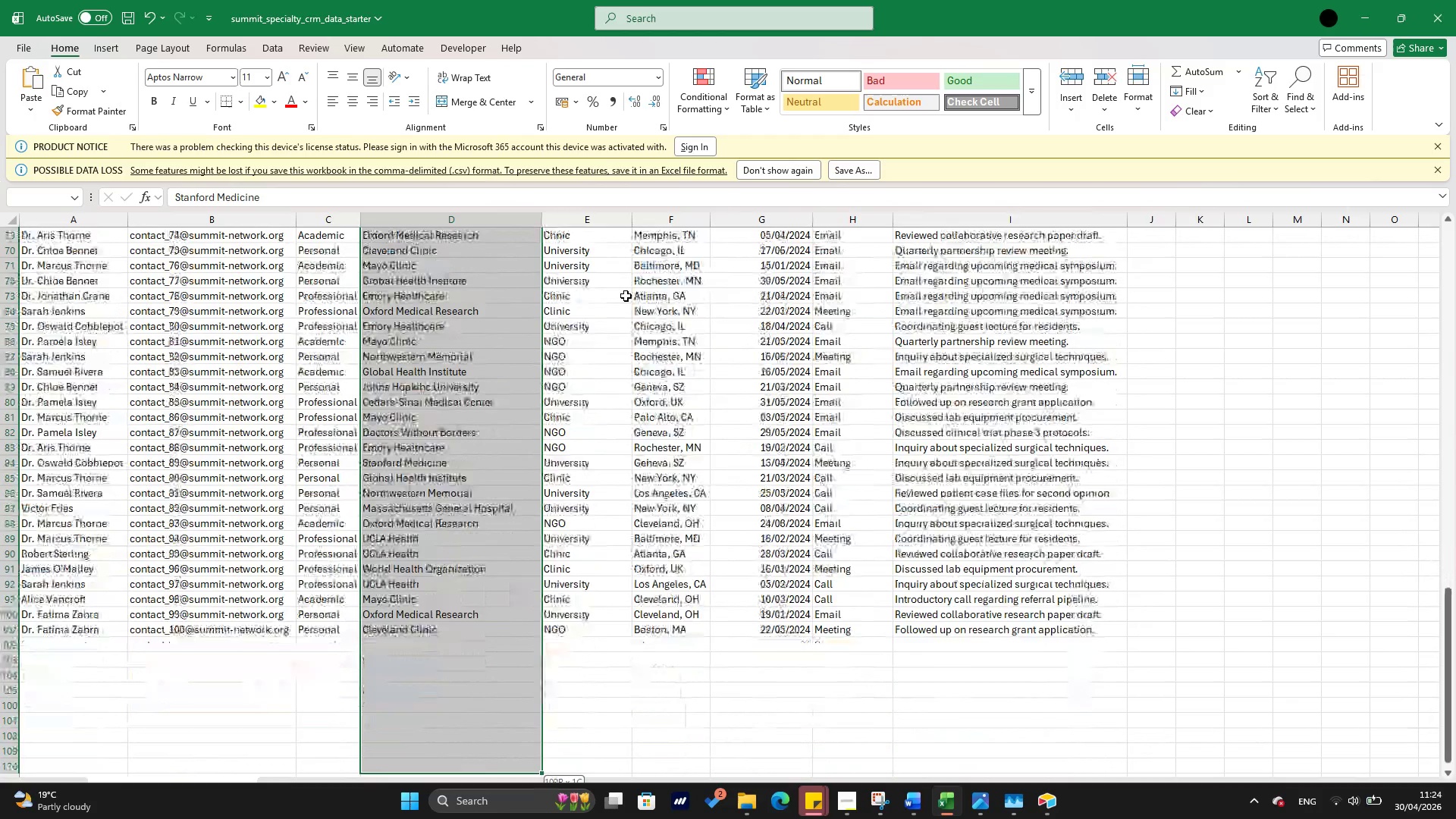 
key(Shift+ArrowUp)
 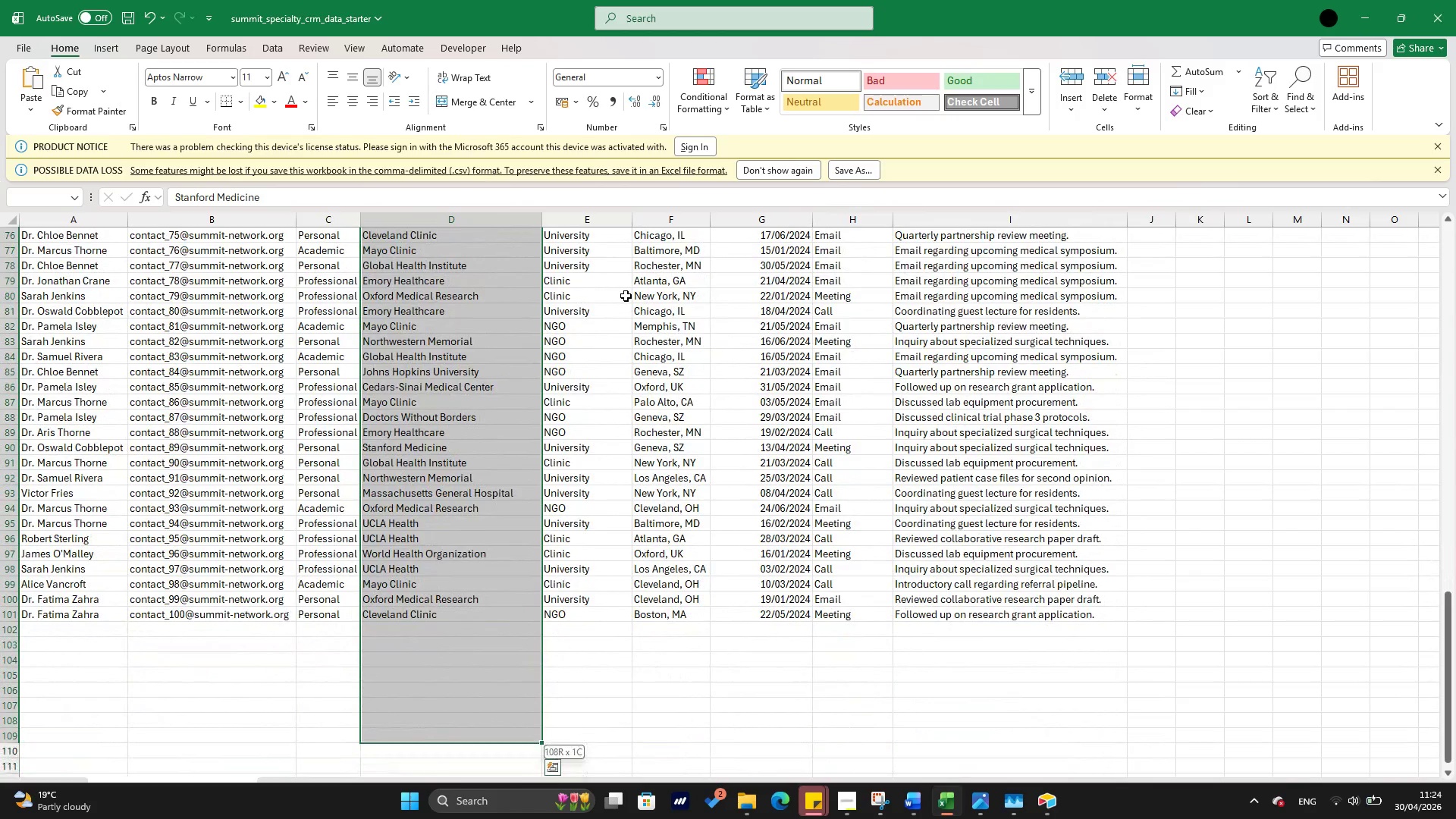 
key(Shift+ArrowUp)
 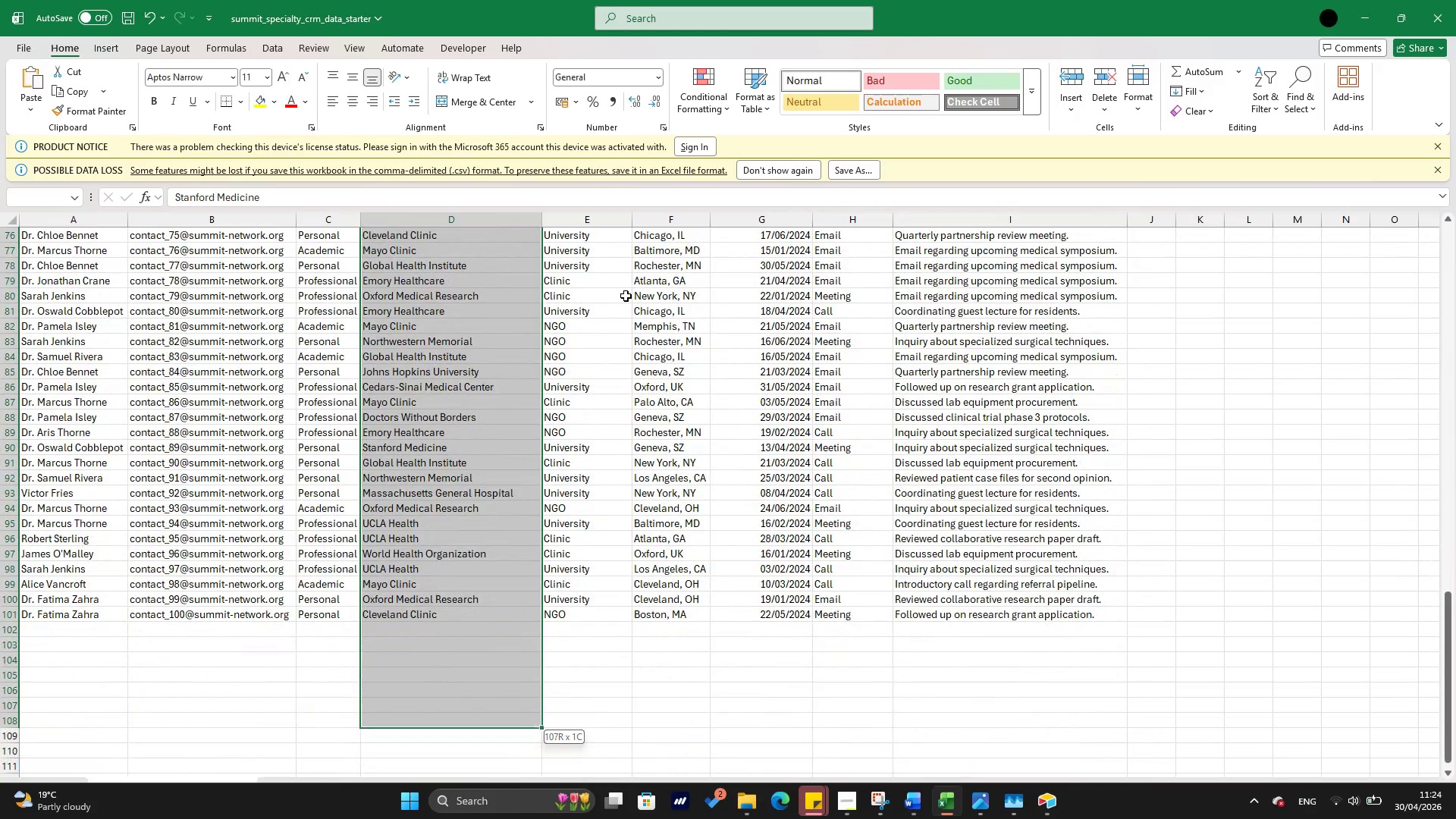 
key(Shift+ArrowUp)
 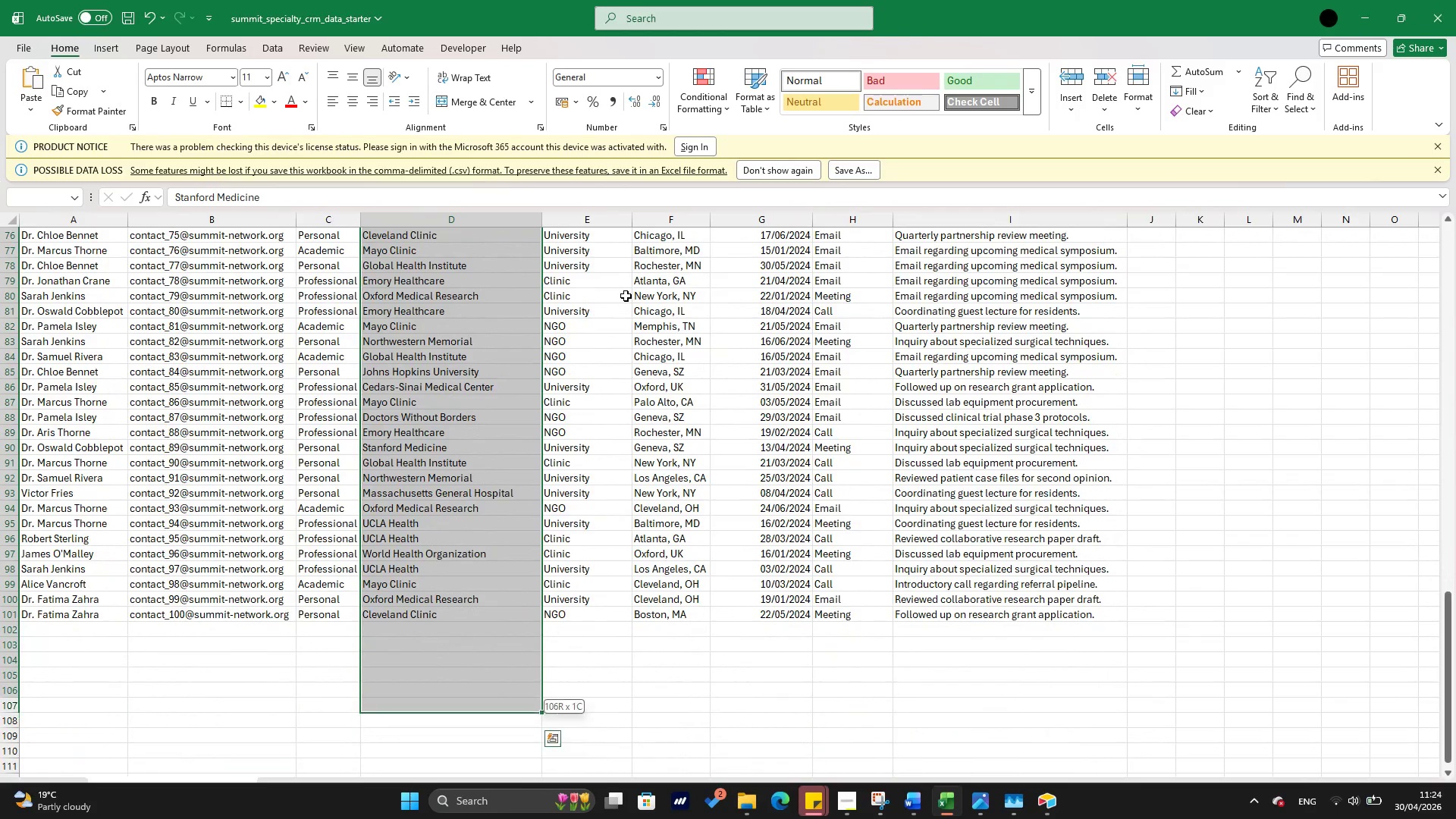 
key(Shift+ArrowUp)
 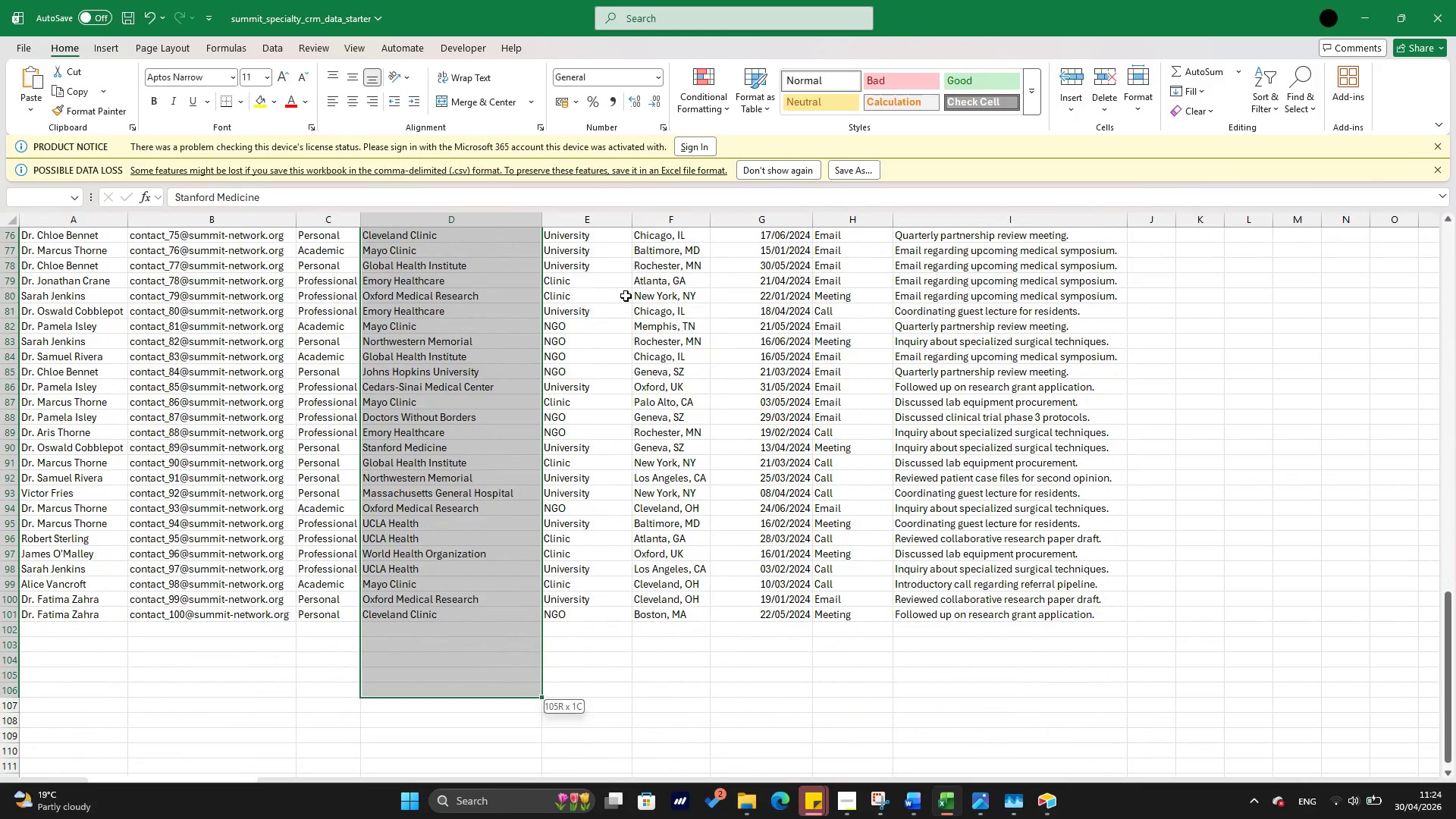 
key(Shift+ArrowUp)
 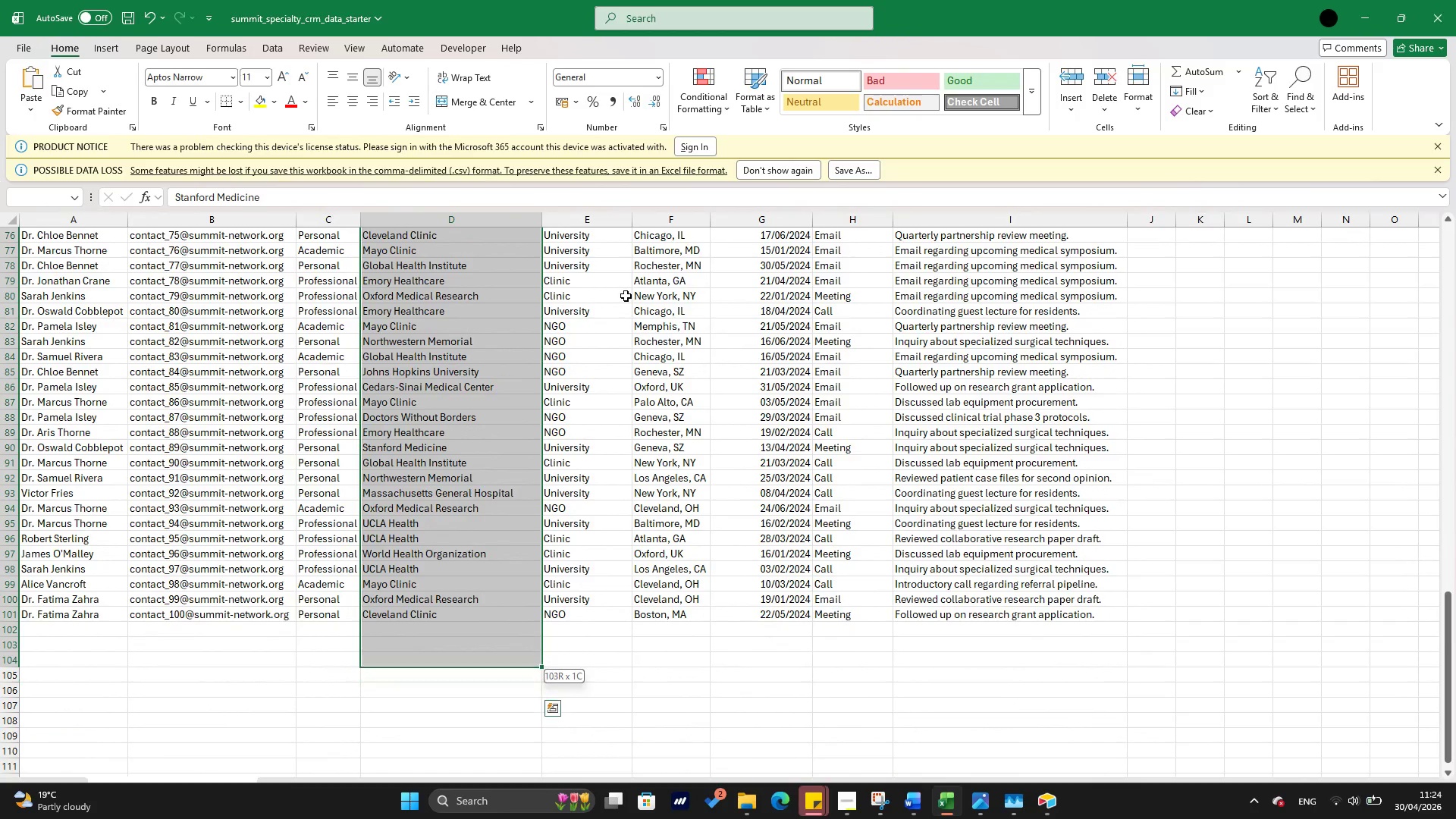 
key(Shift+ArrowUp)
 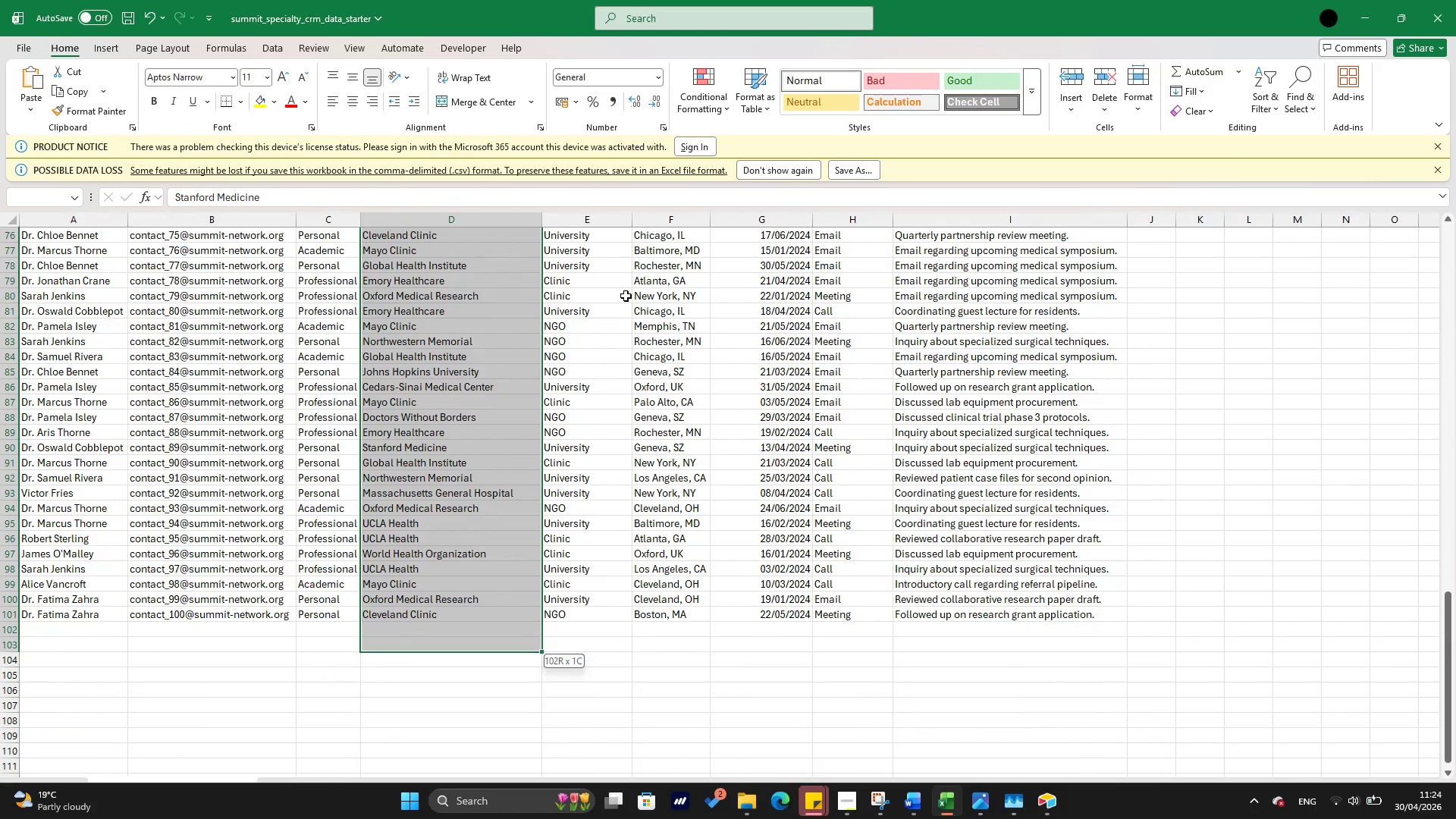 
key(Shift+ArrowUp)
 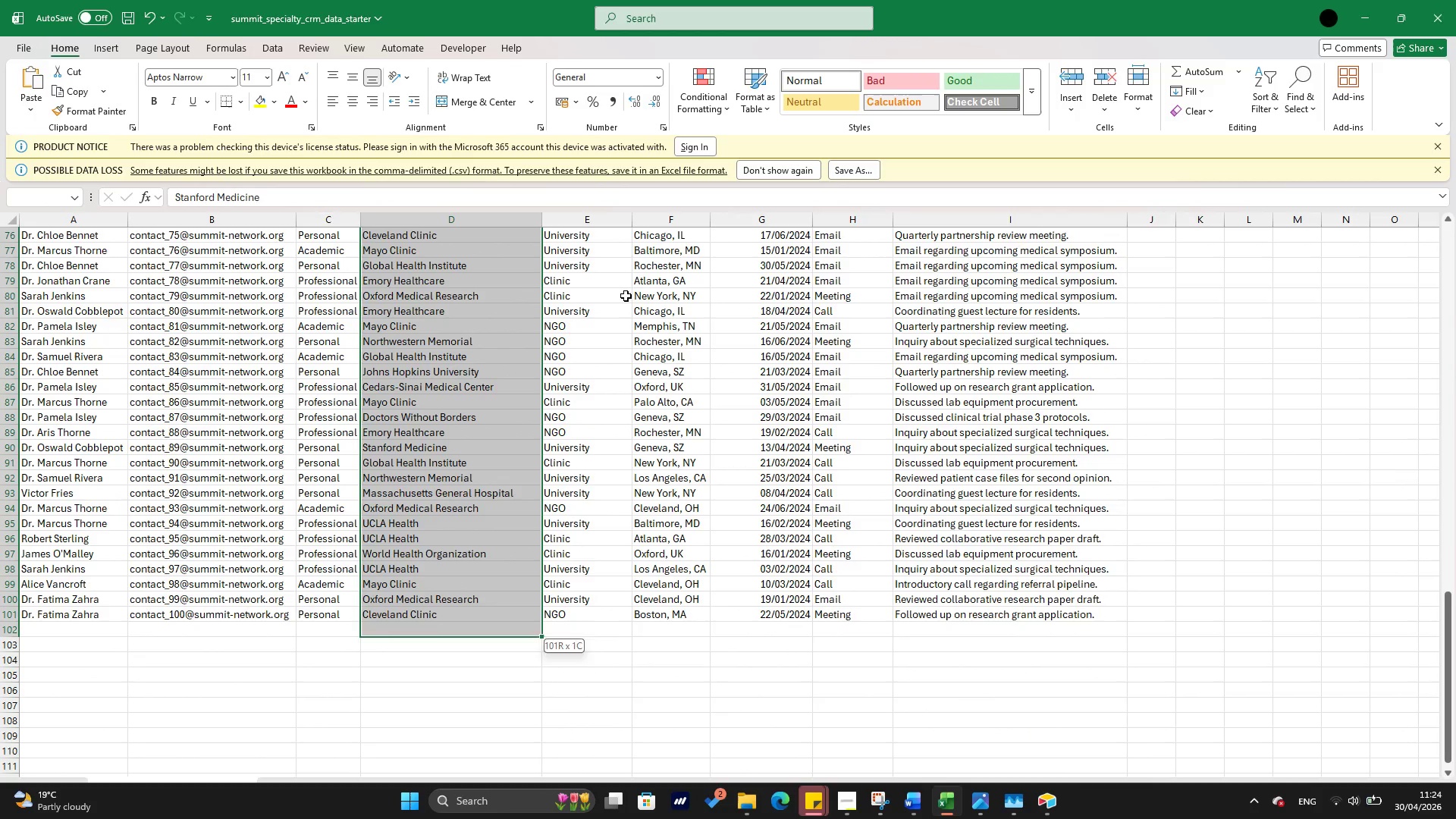 
key(Shift+ArrowUp)
 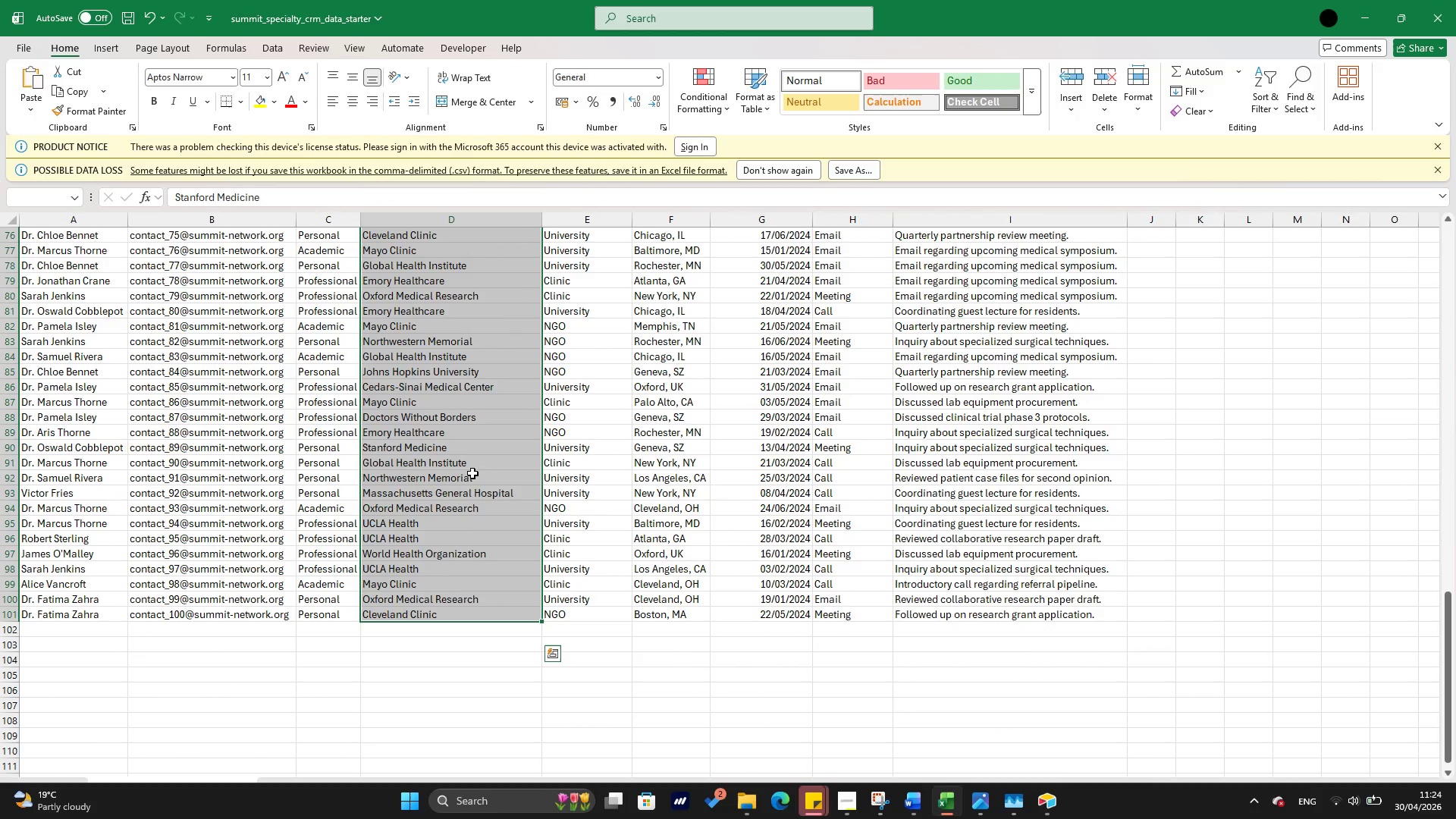 
right_click([491, 539])
 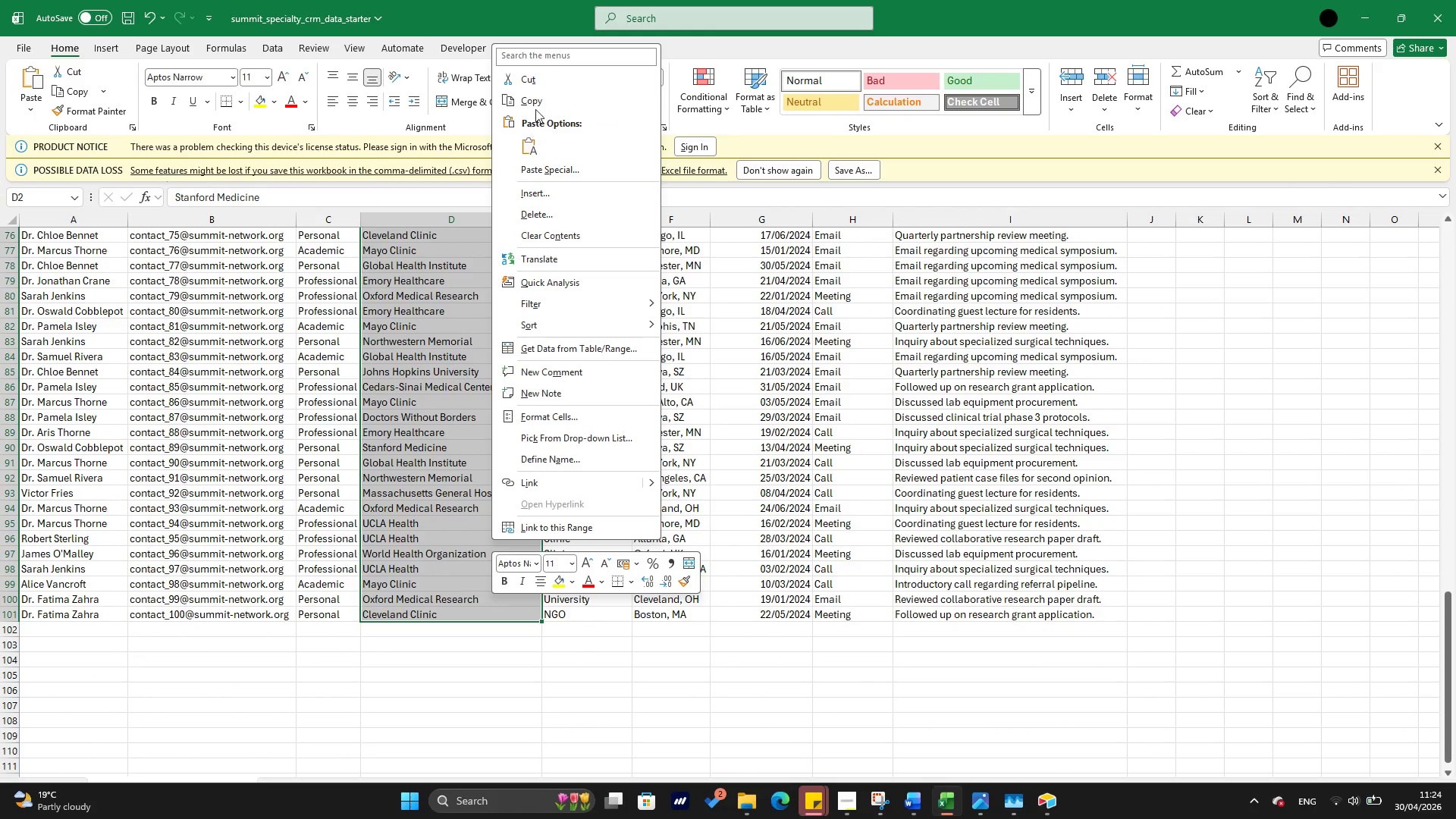 
left_click([537, 102])
 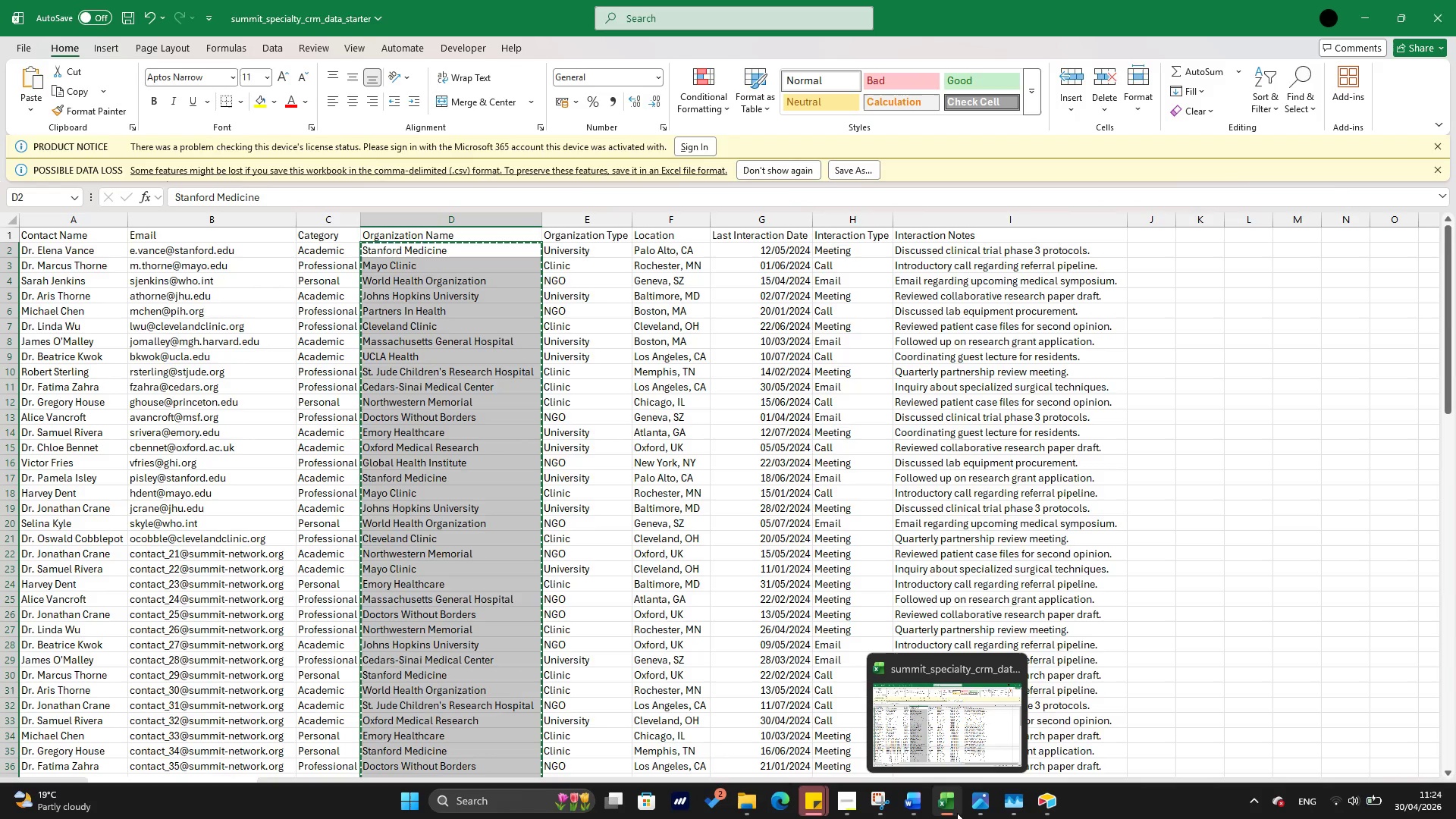 
wait(8.19)
 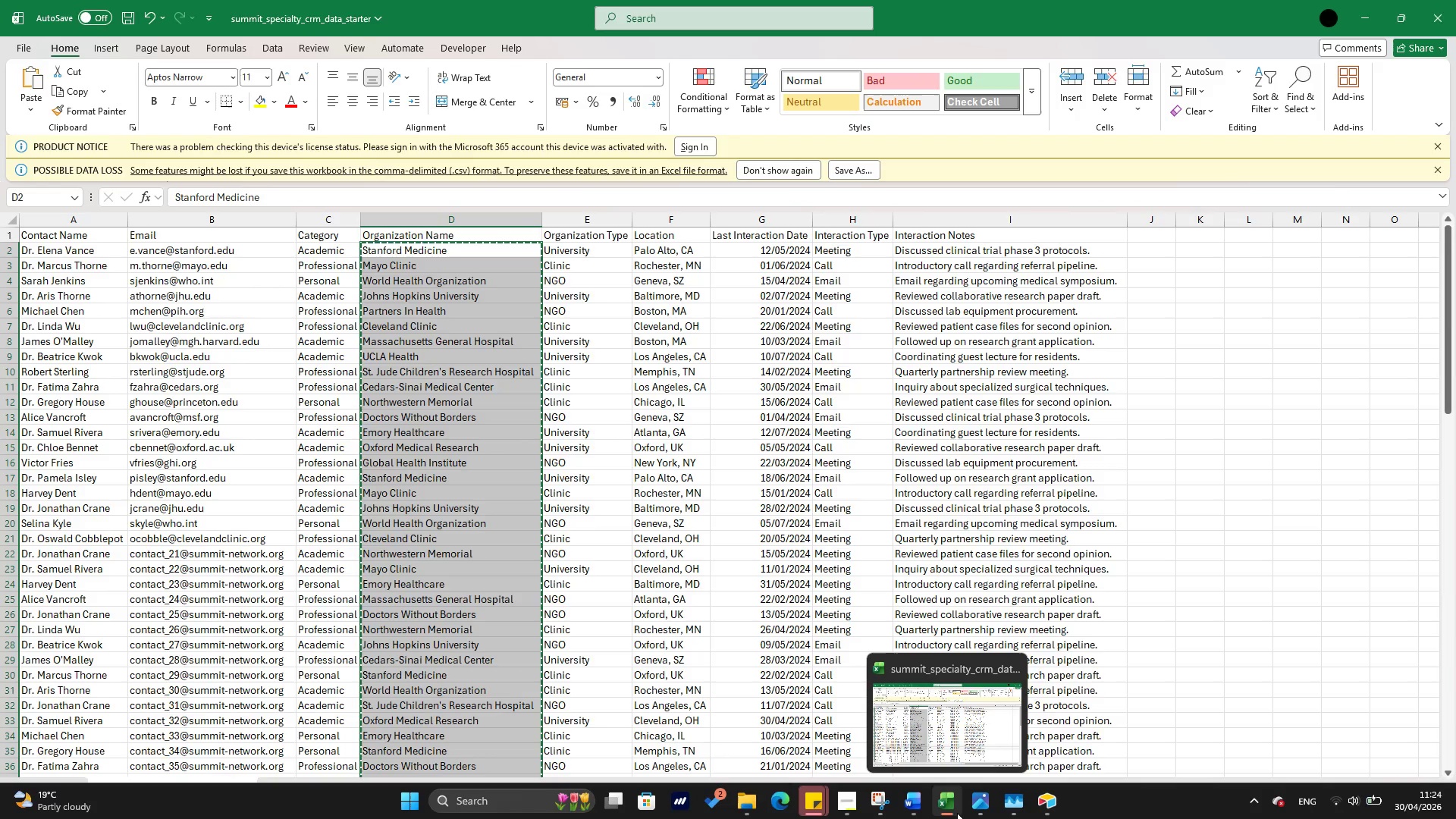 
right_click([679, 180])
 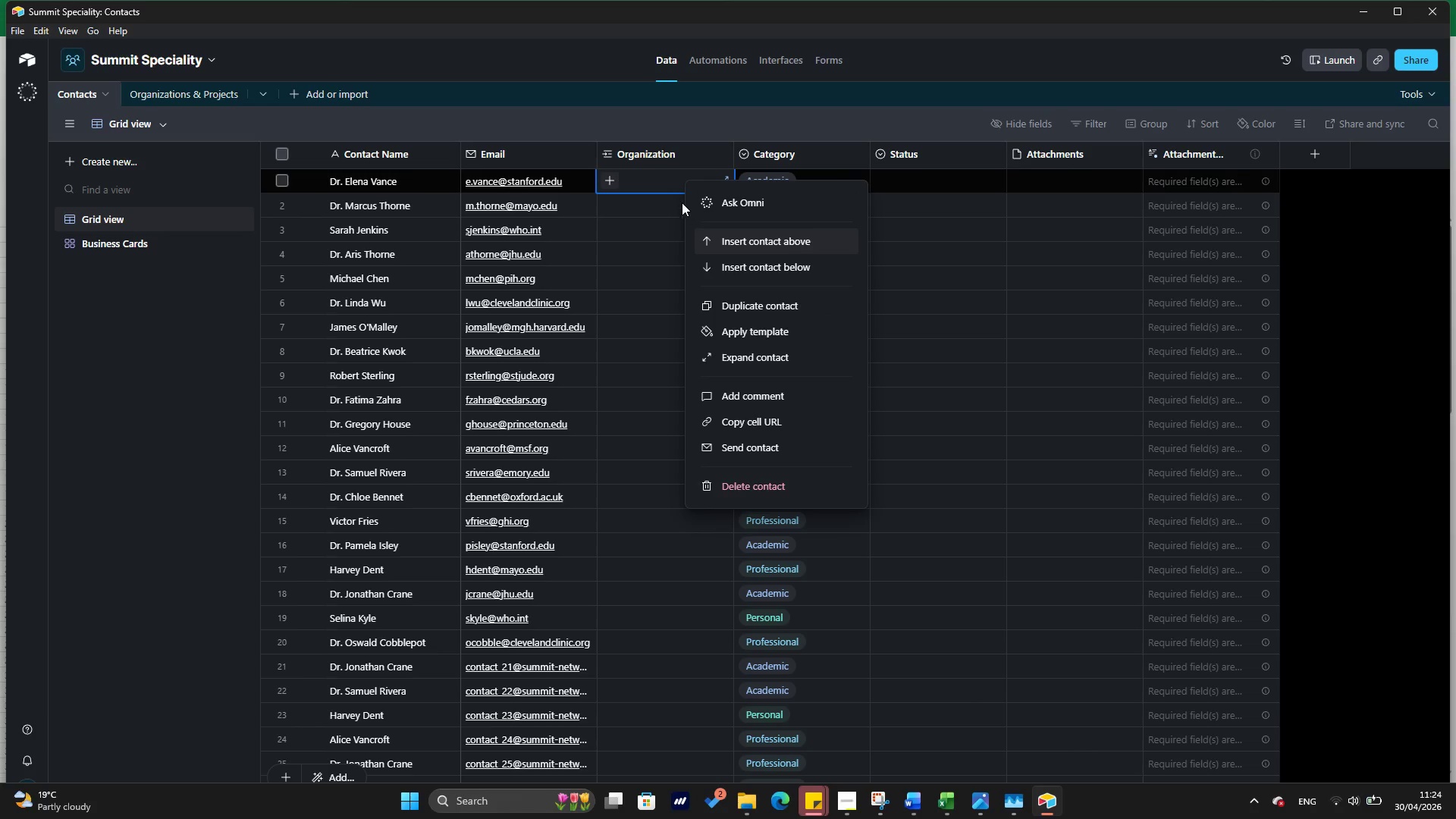 
left_click([667, 175])
 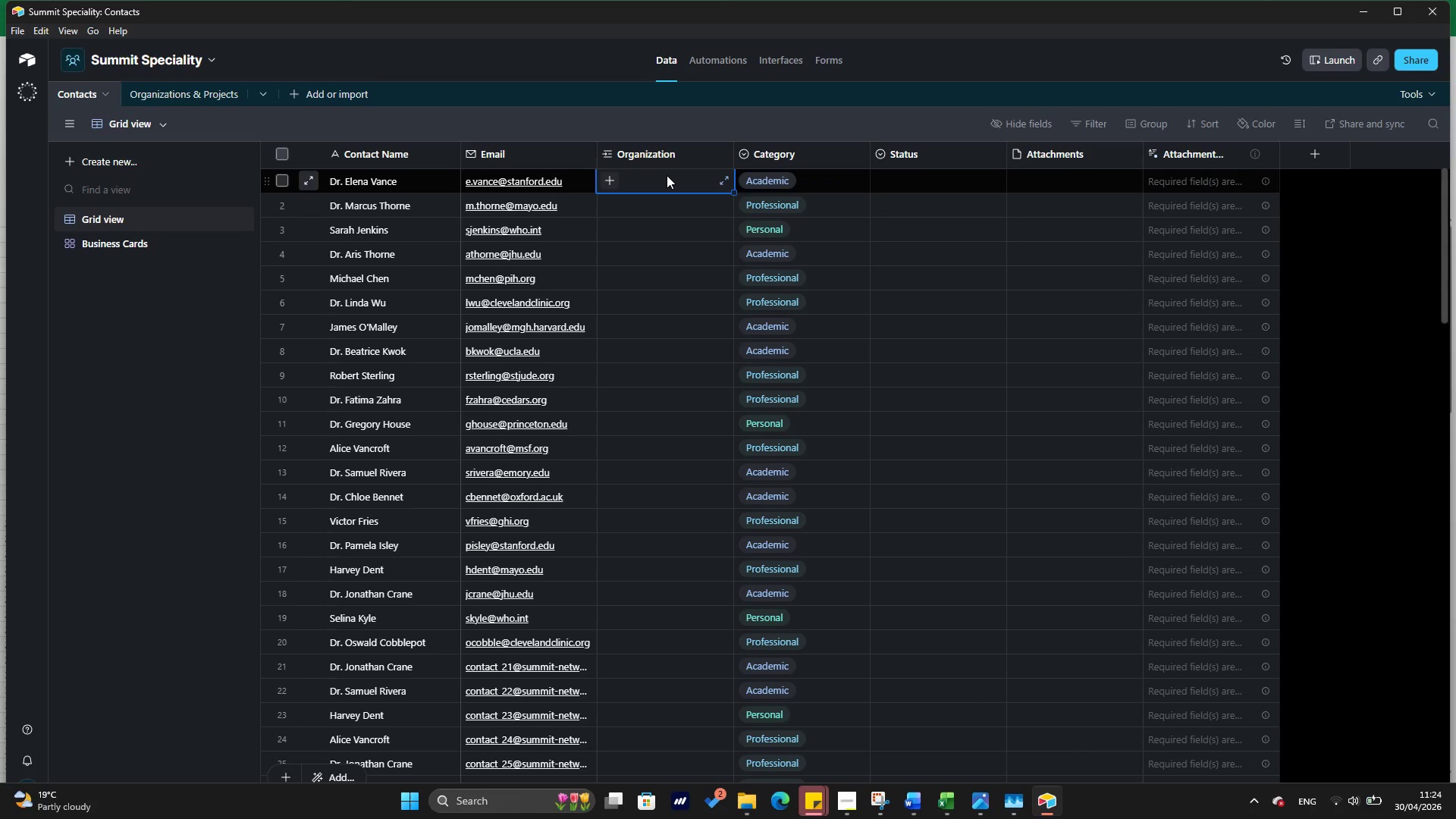 
key(Control+V)
 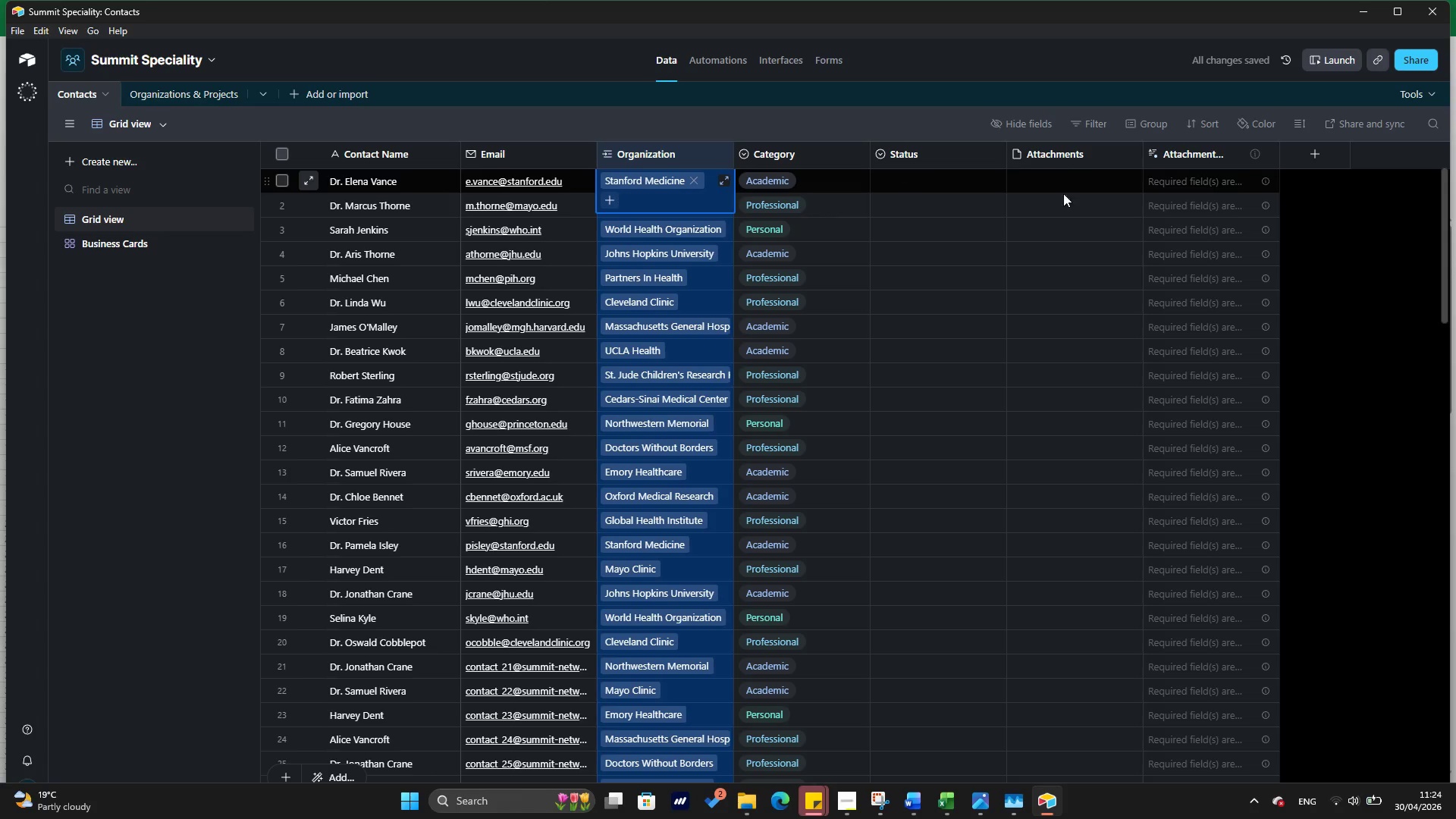 
left_click([1338, 269])
 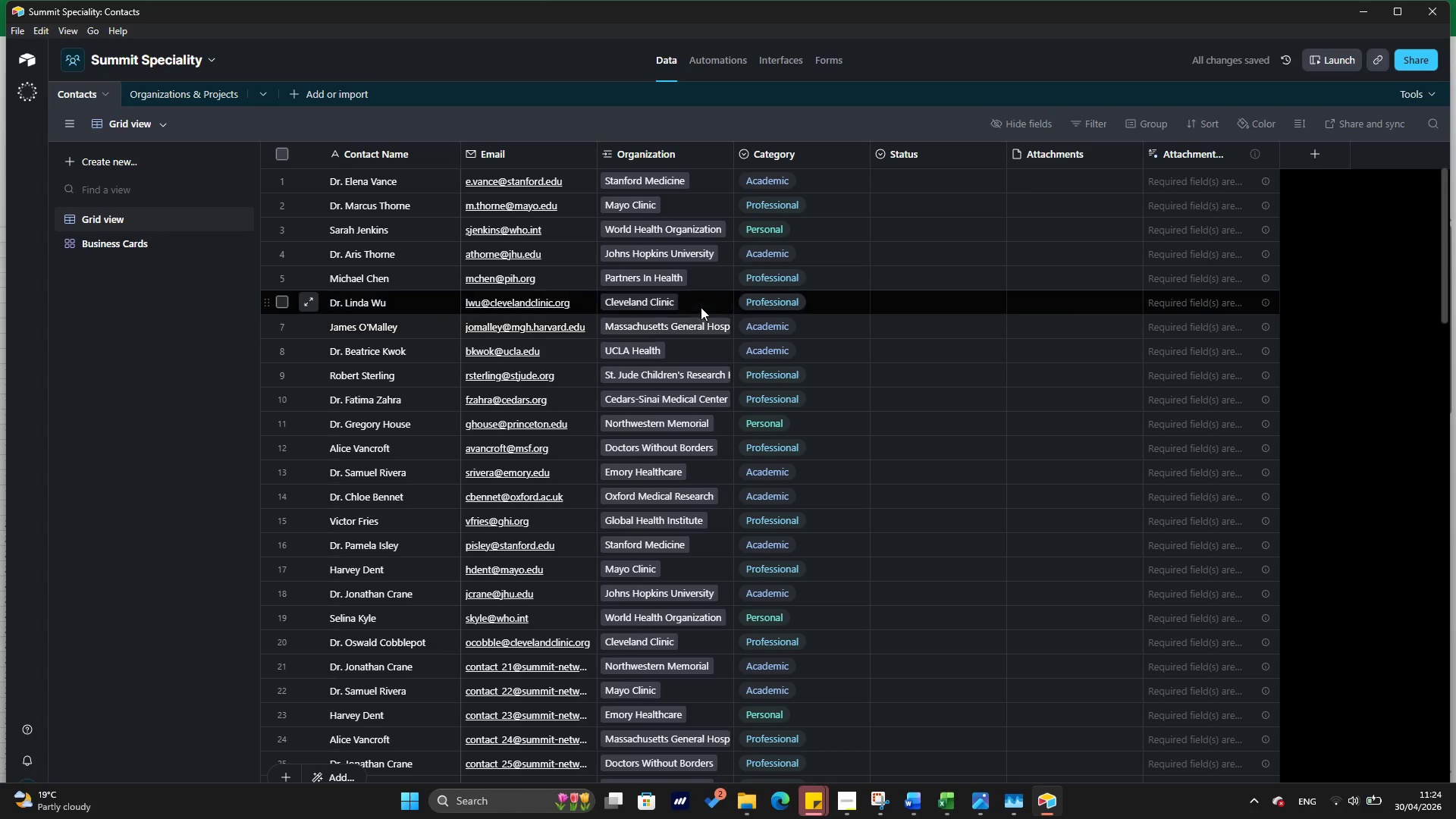 
scroll: coordinate [700, 297], scroll_direction: down, amount: 31.0
 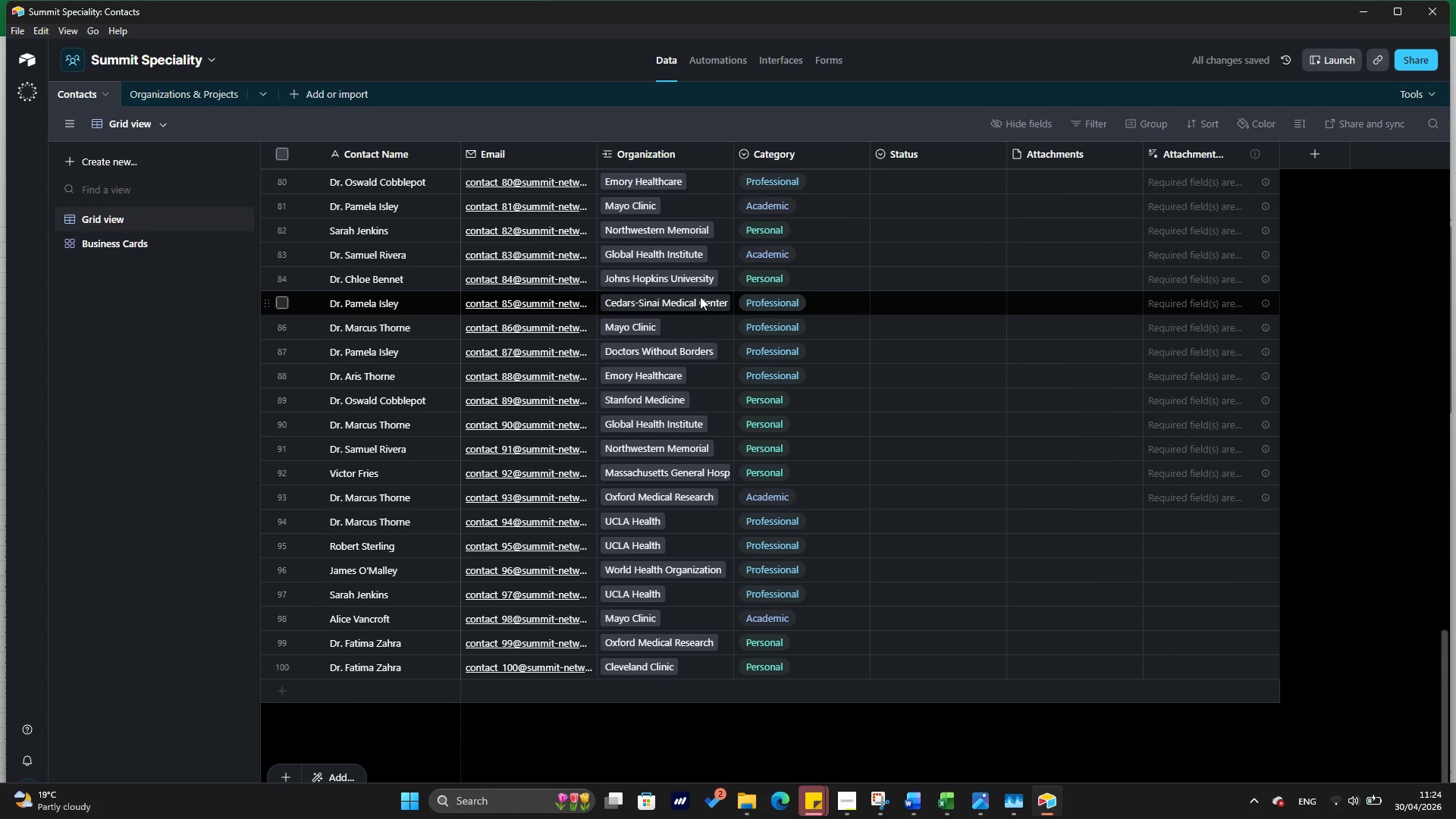 
scroll: coordinate [142, 96], scroll_direction: up, amount: 24.0
 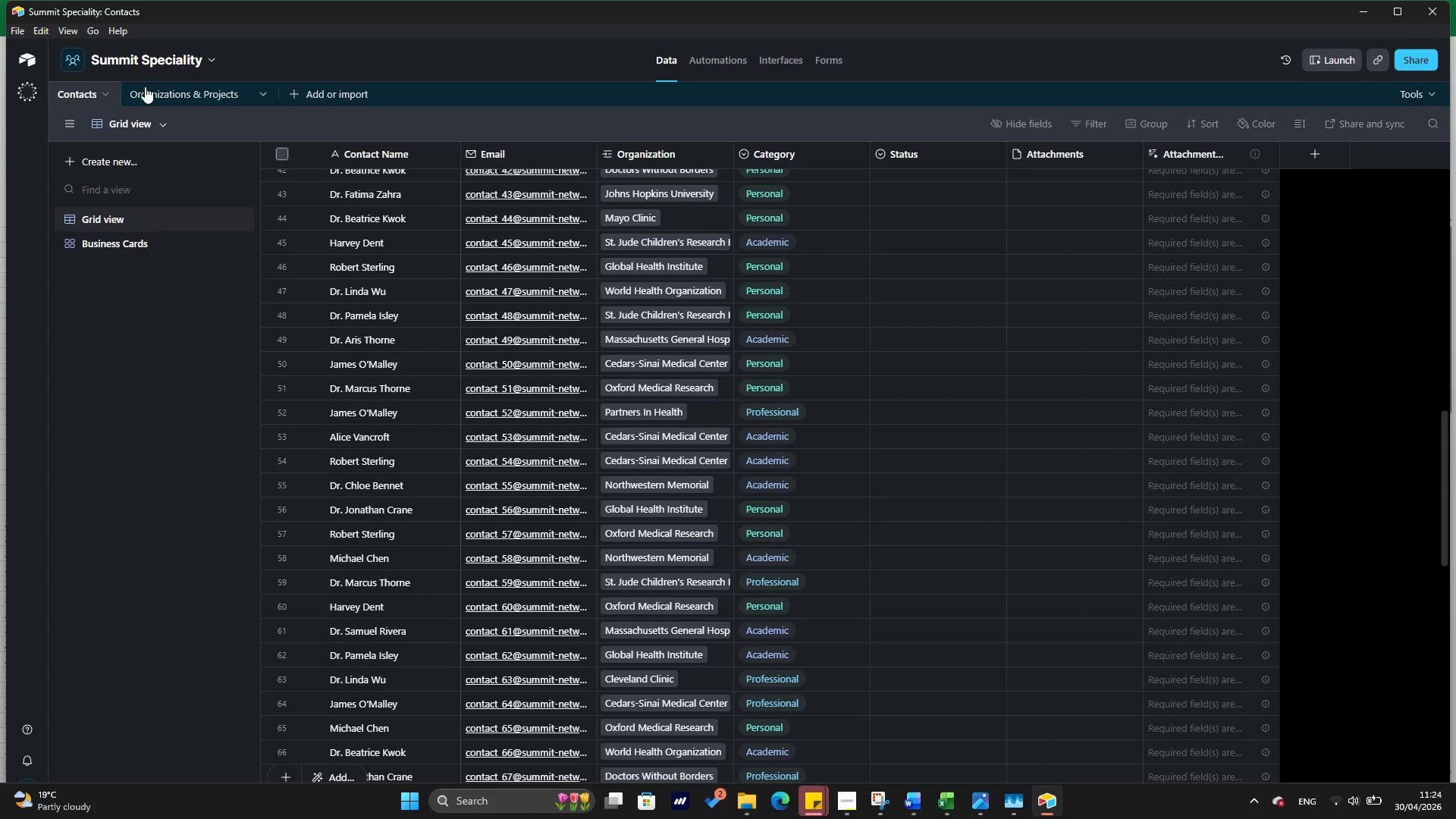 
left_click([145, 86])
 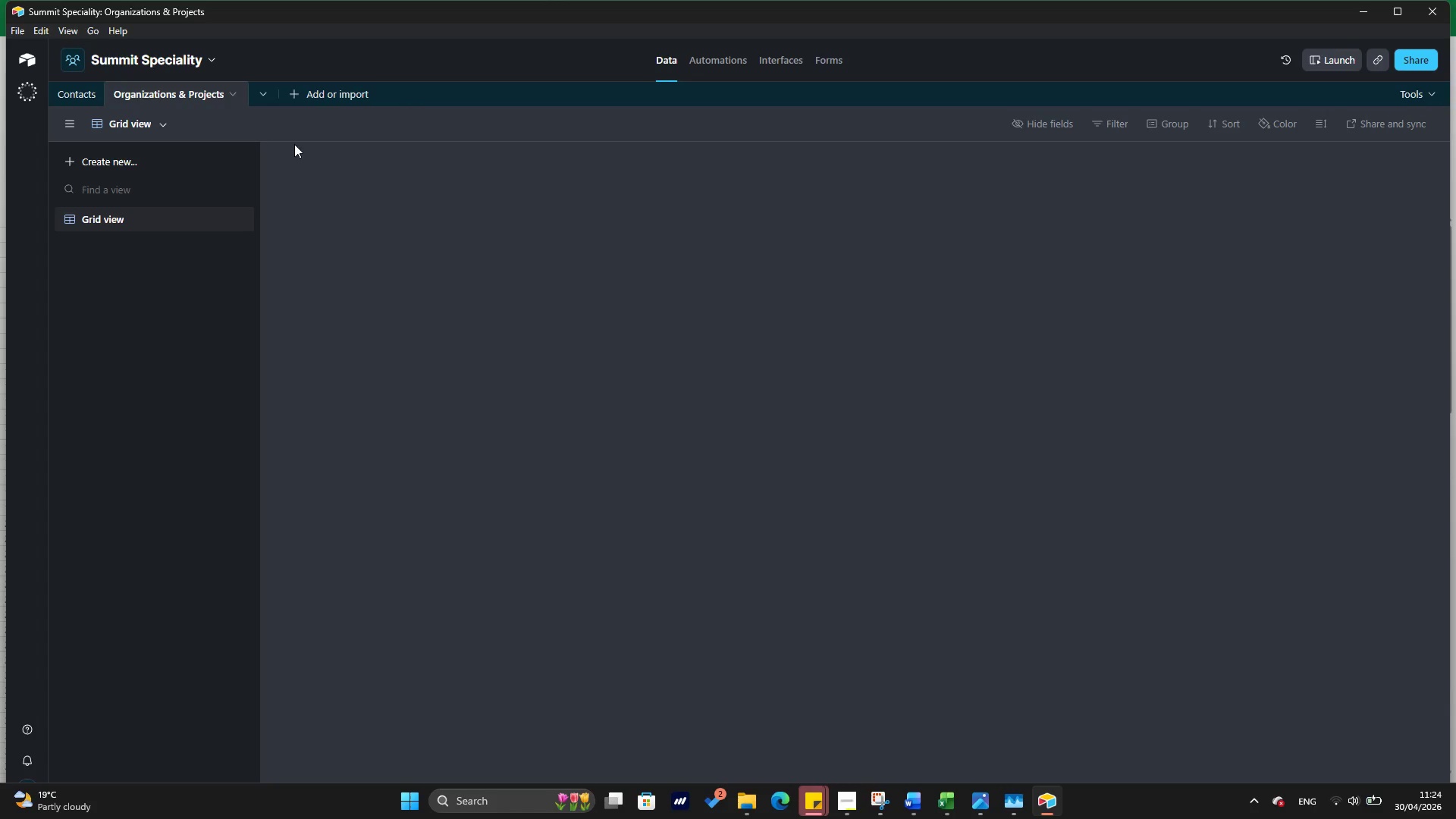 
scroll: coordinate [315, 161], scroll_direction: up, amount: 30.0
 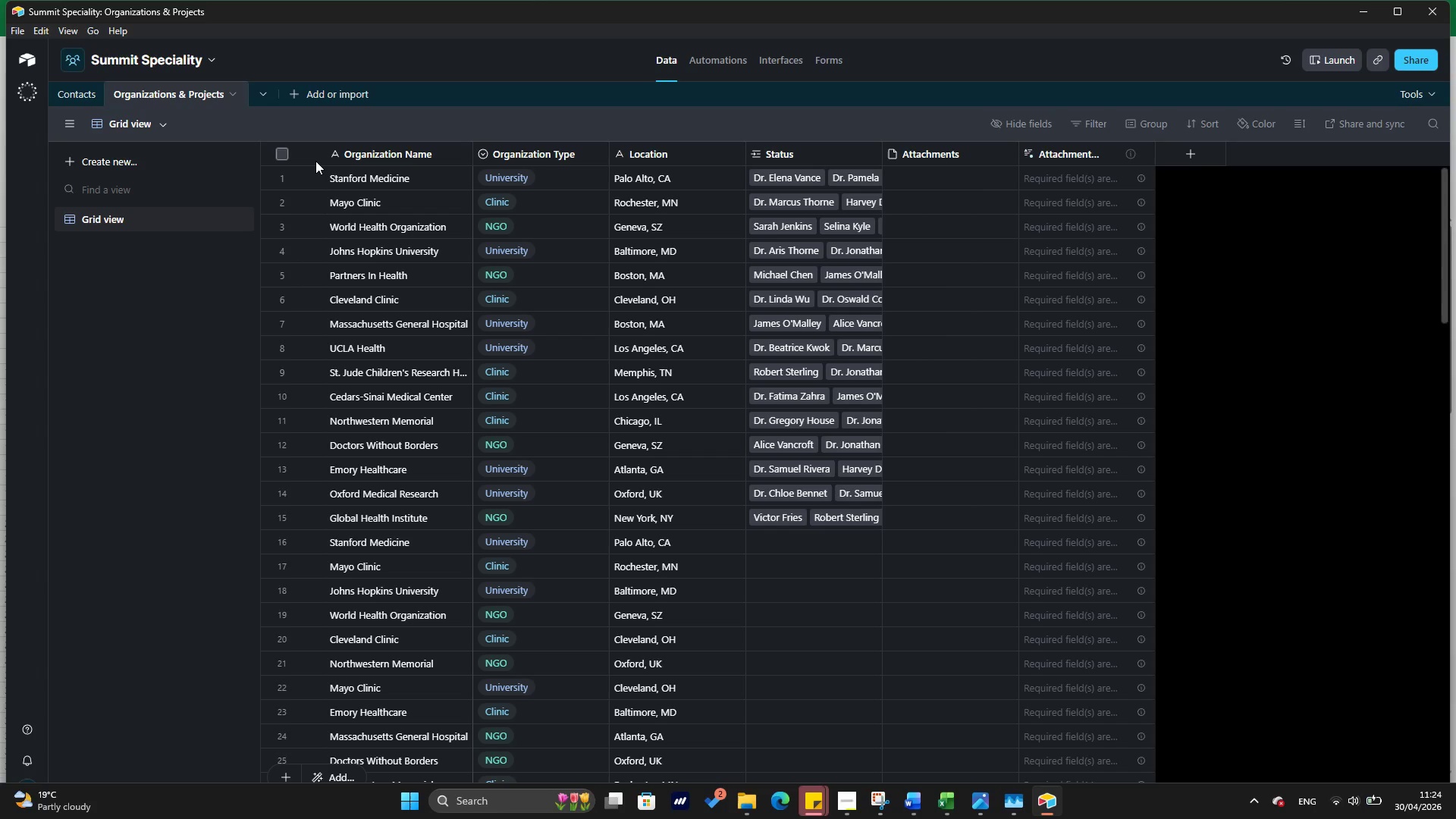 
scroll: coordinate [315, 161], scroll_direction: down, amount: 46.0
 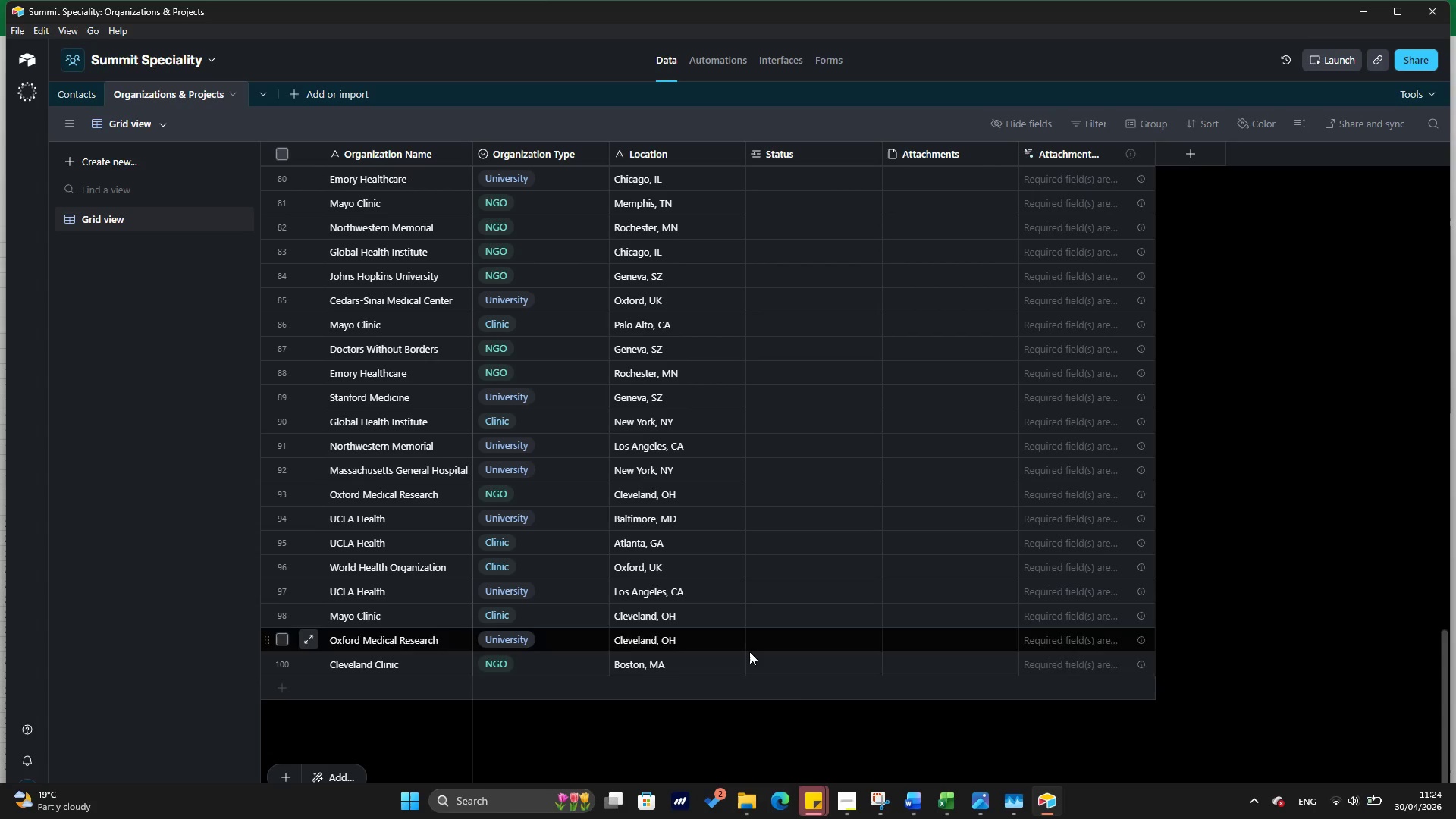 
left_click([793, 664])
 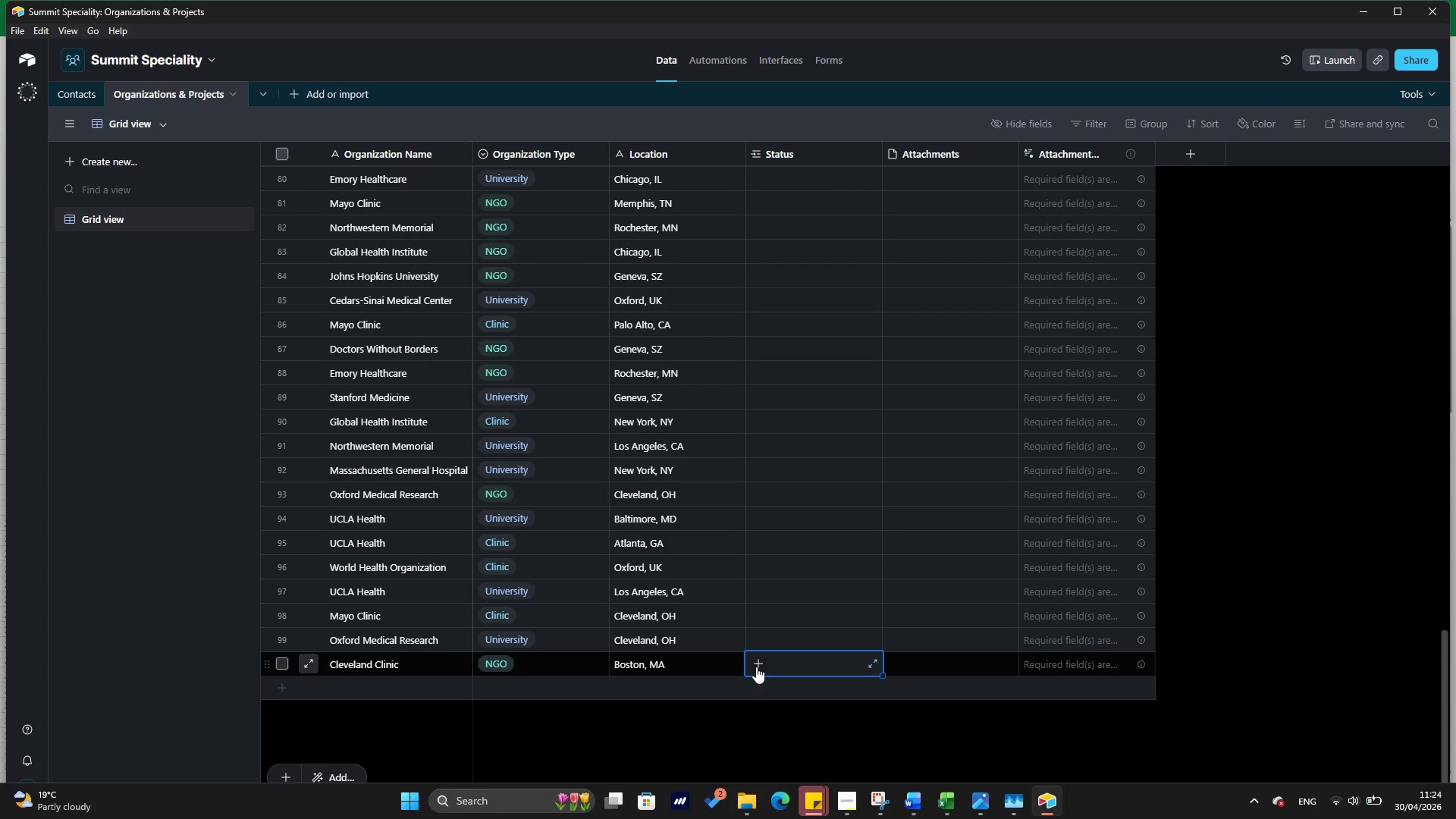 
left_click([756, 667])
 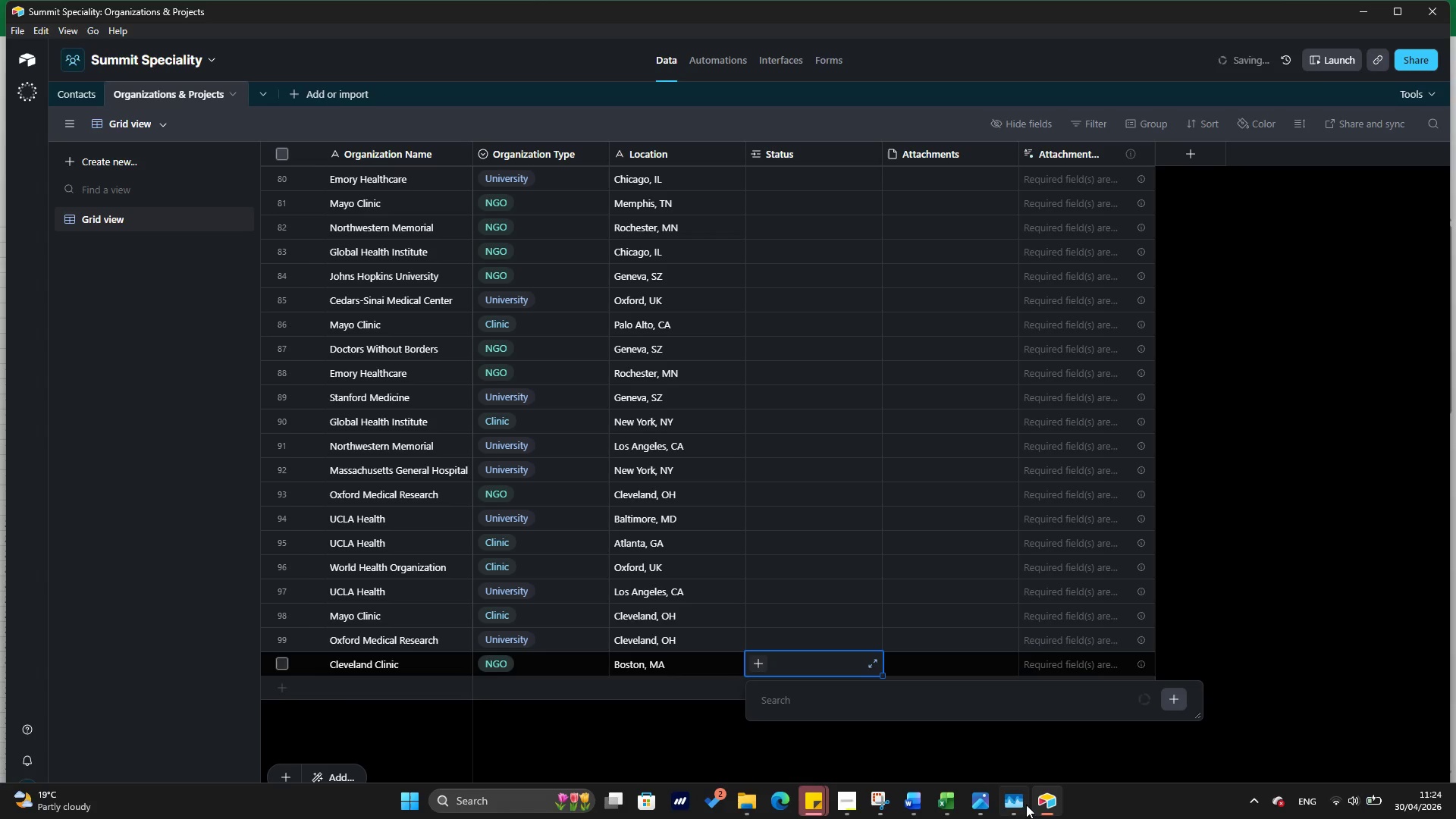 
wait(5.73)
 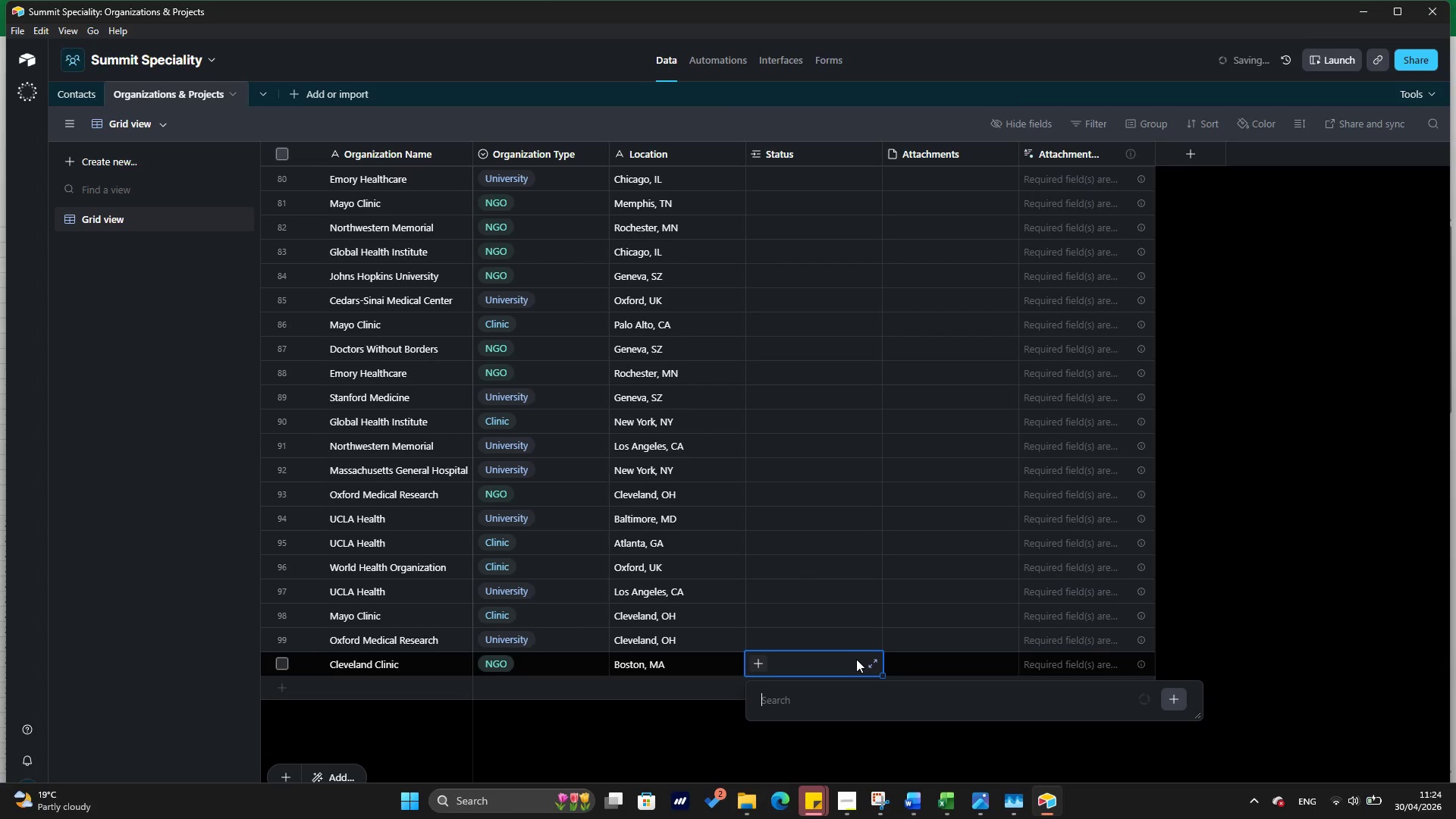 
left_click([952, 757])
 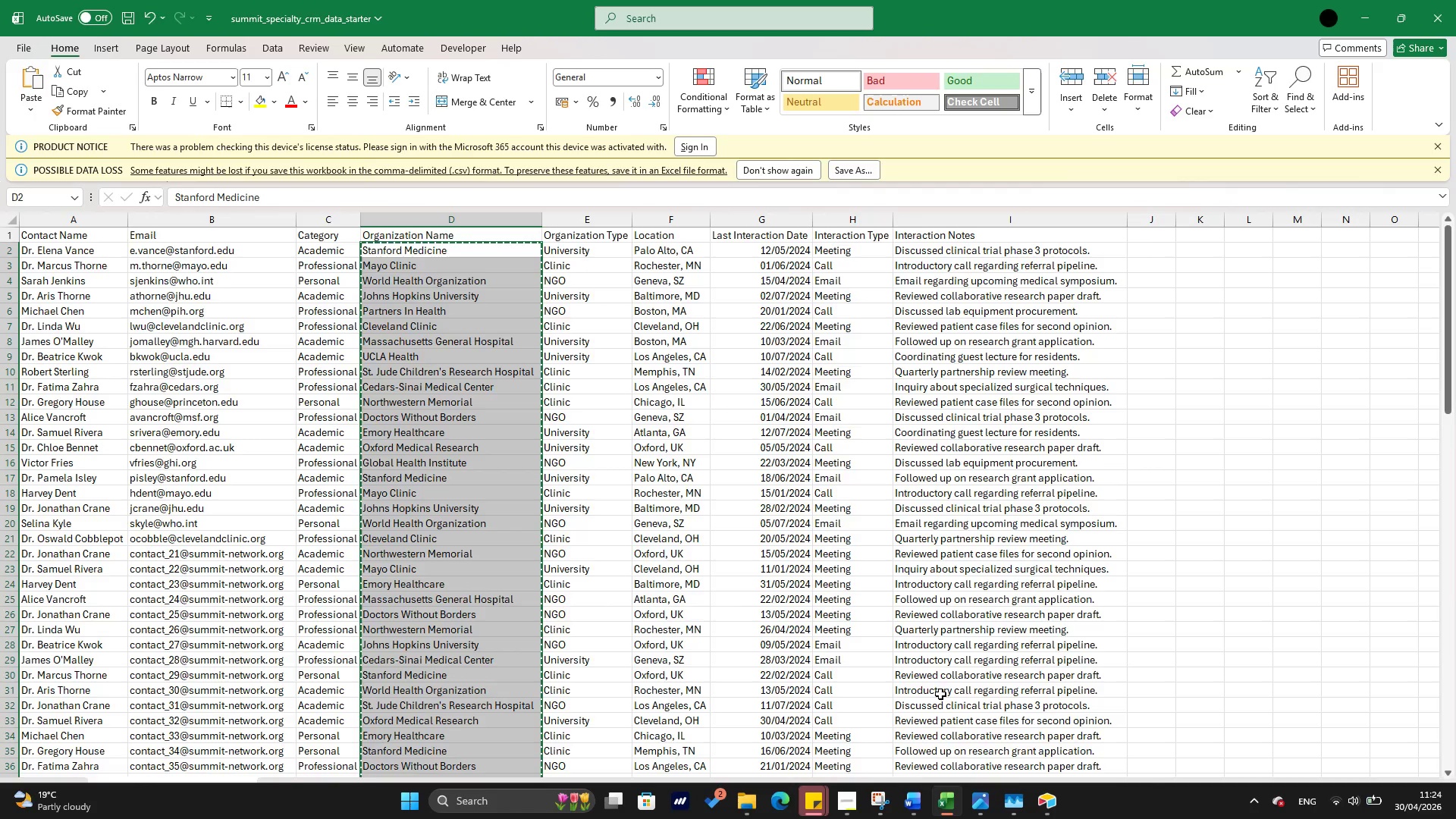 
scroll: coordinate [905, 685], scroll_direction: down, amount: 25.0
 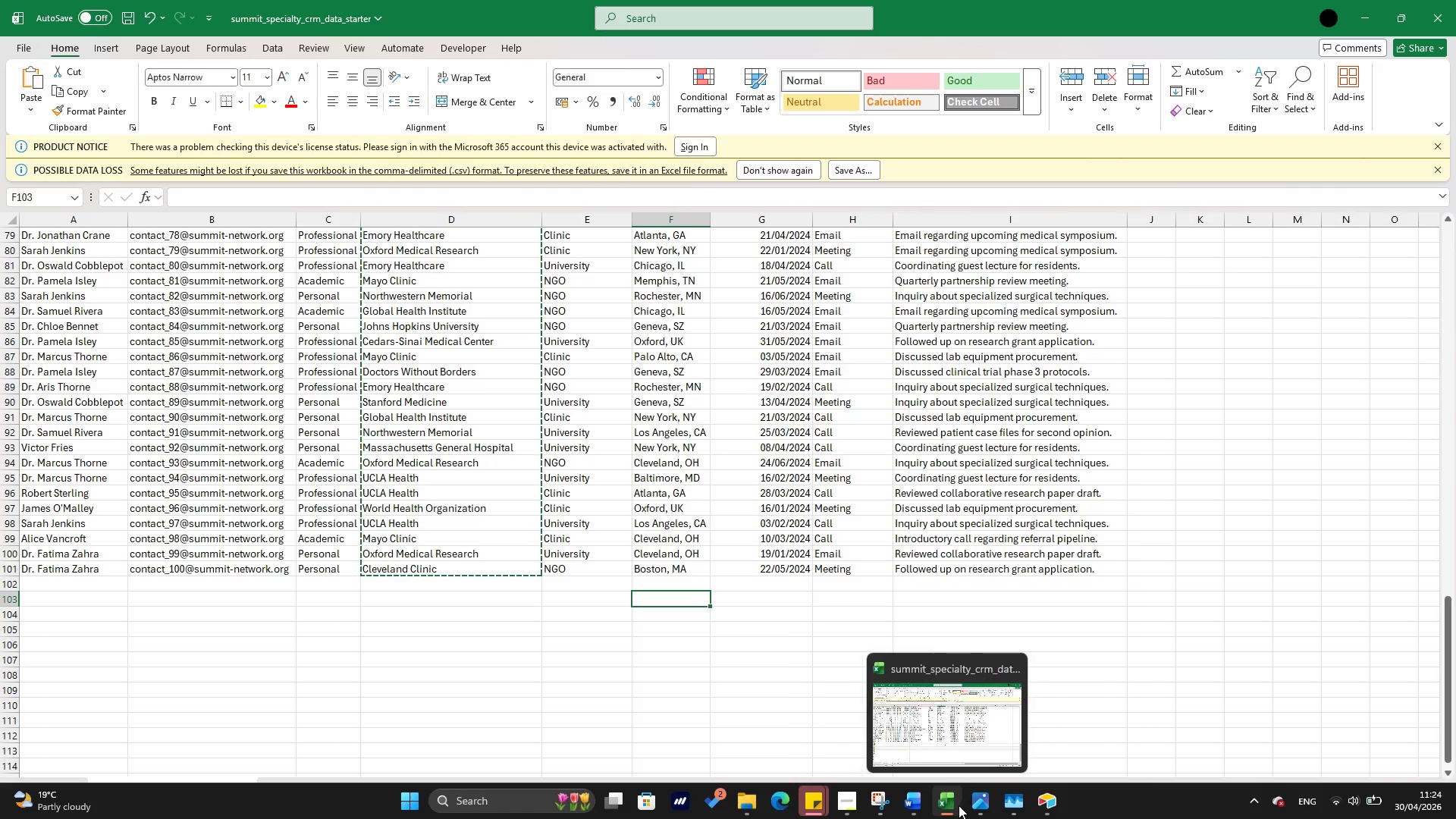 
wait(6.77)
 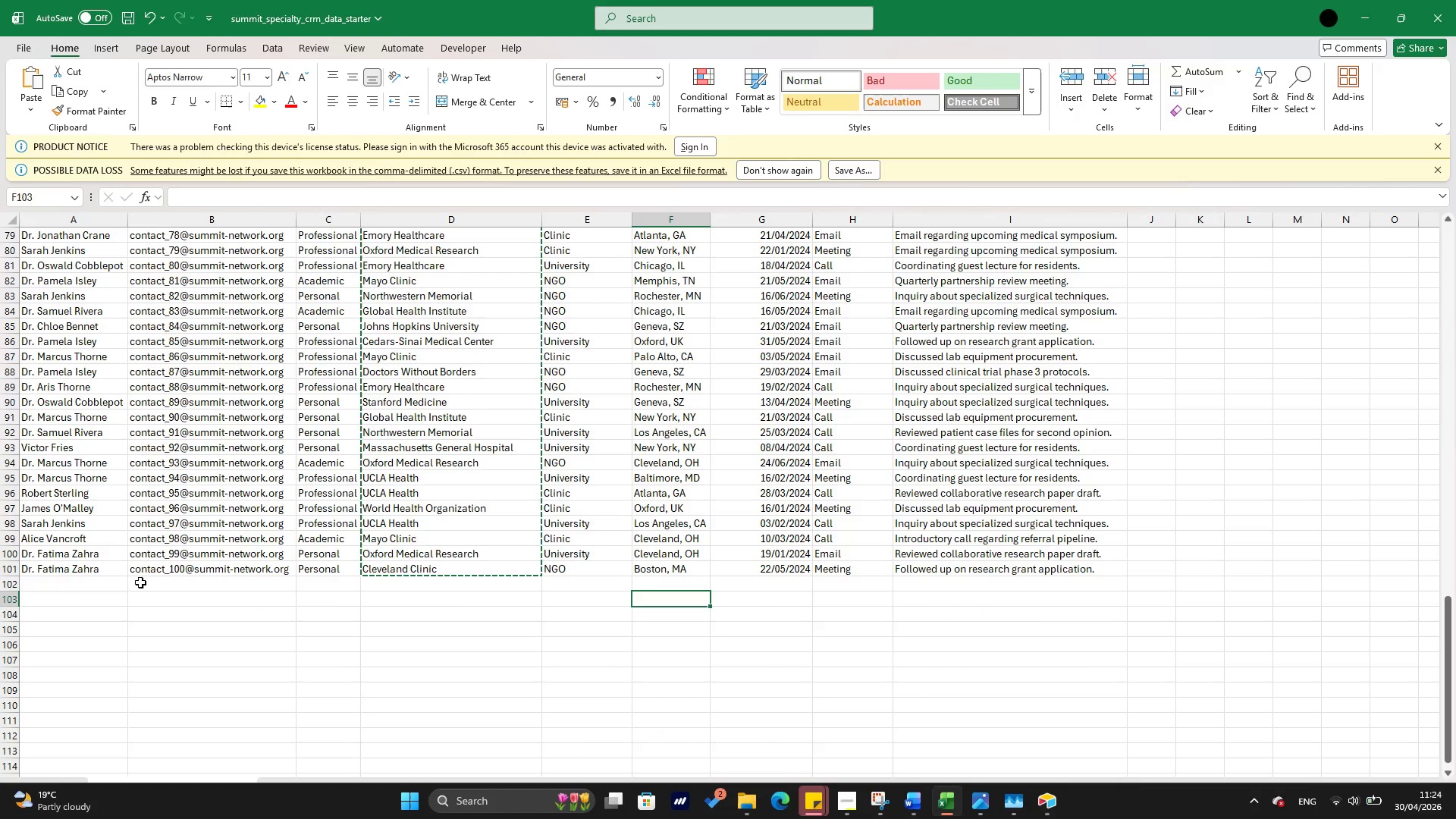 
left_click([1054, 737])
 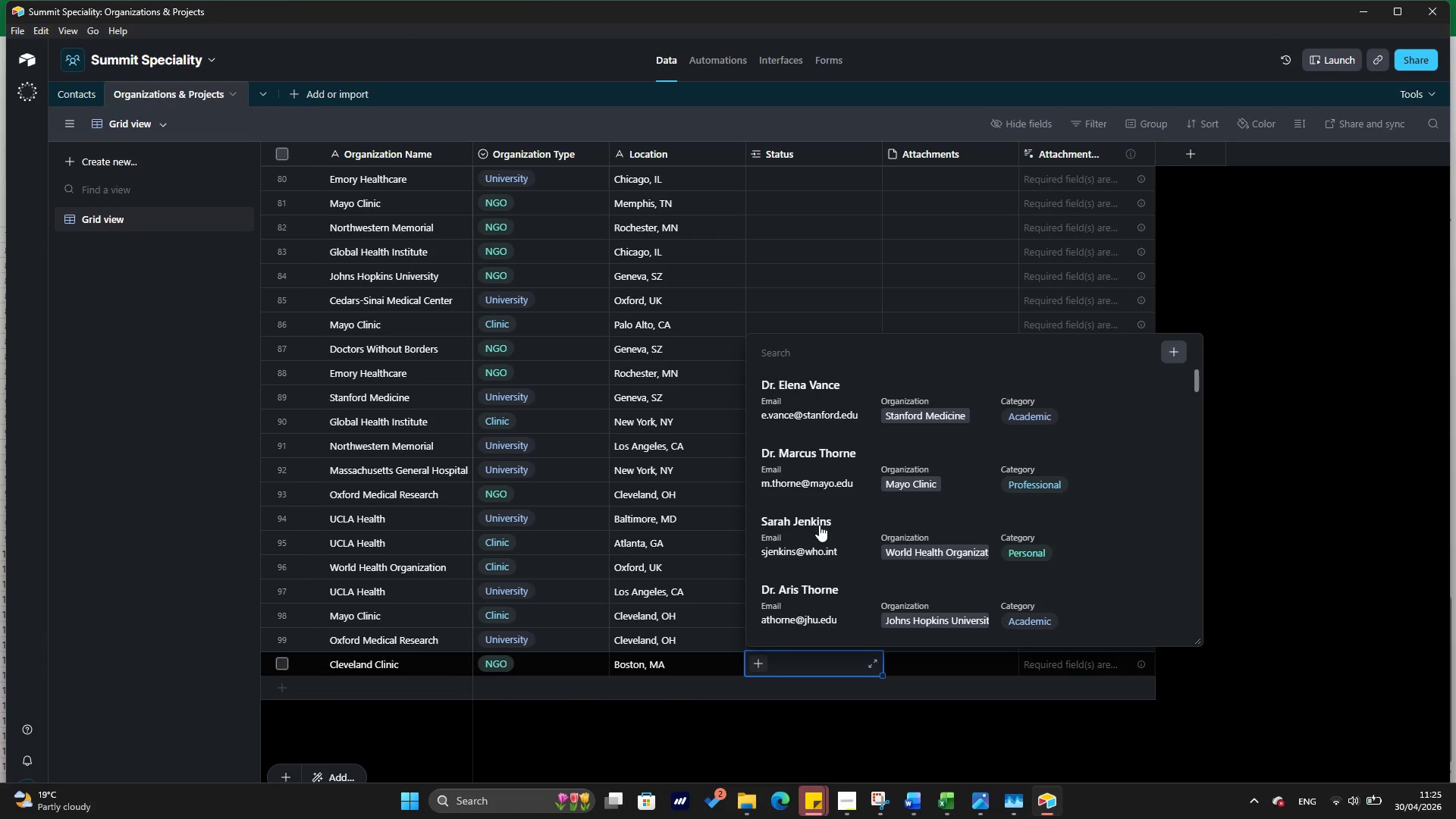 
scroll: coordinate [819, 525], scroll_direction: down, amount: 11.0
 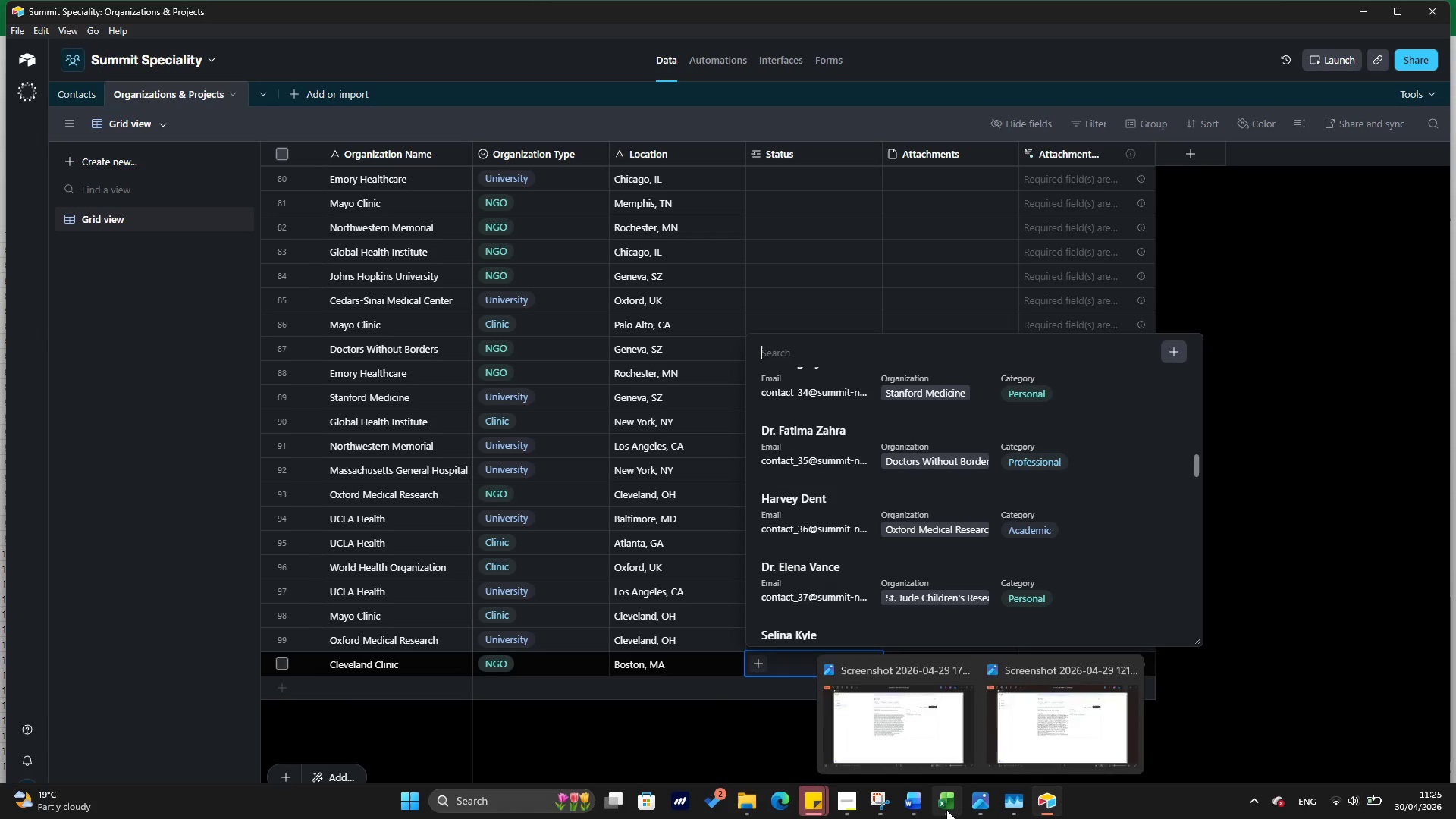 
left_click([946, 749])
 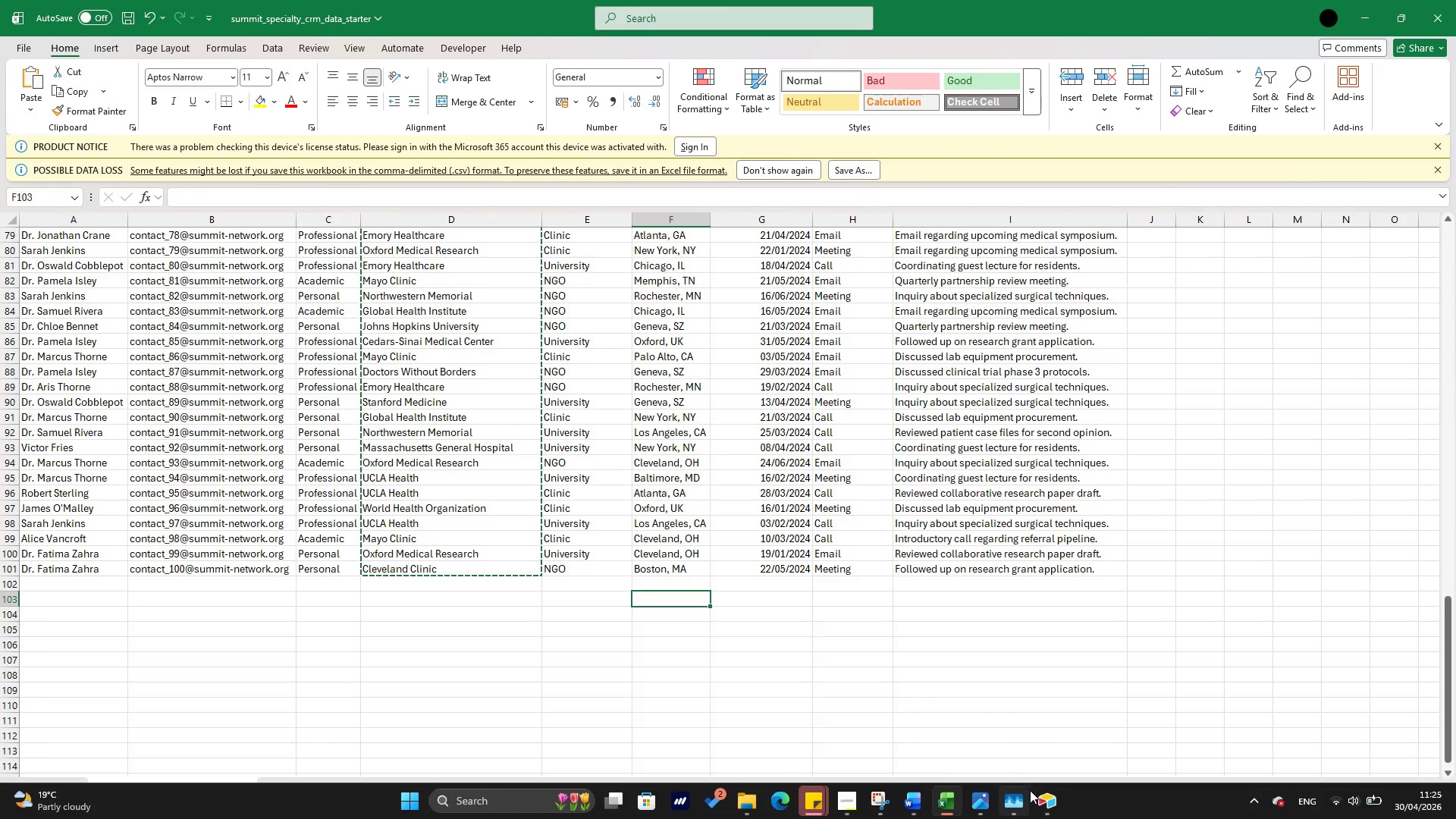 
left_click([1064, 818])
 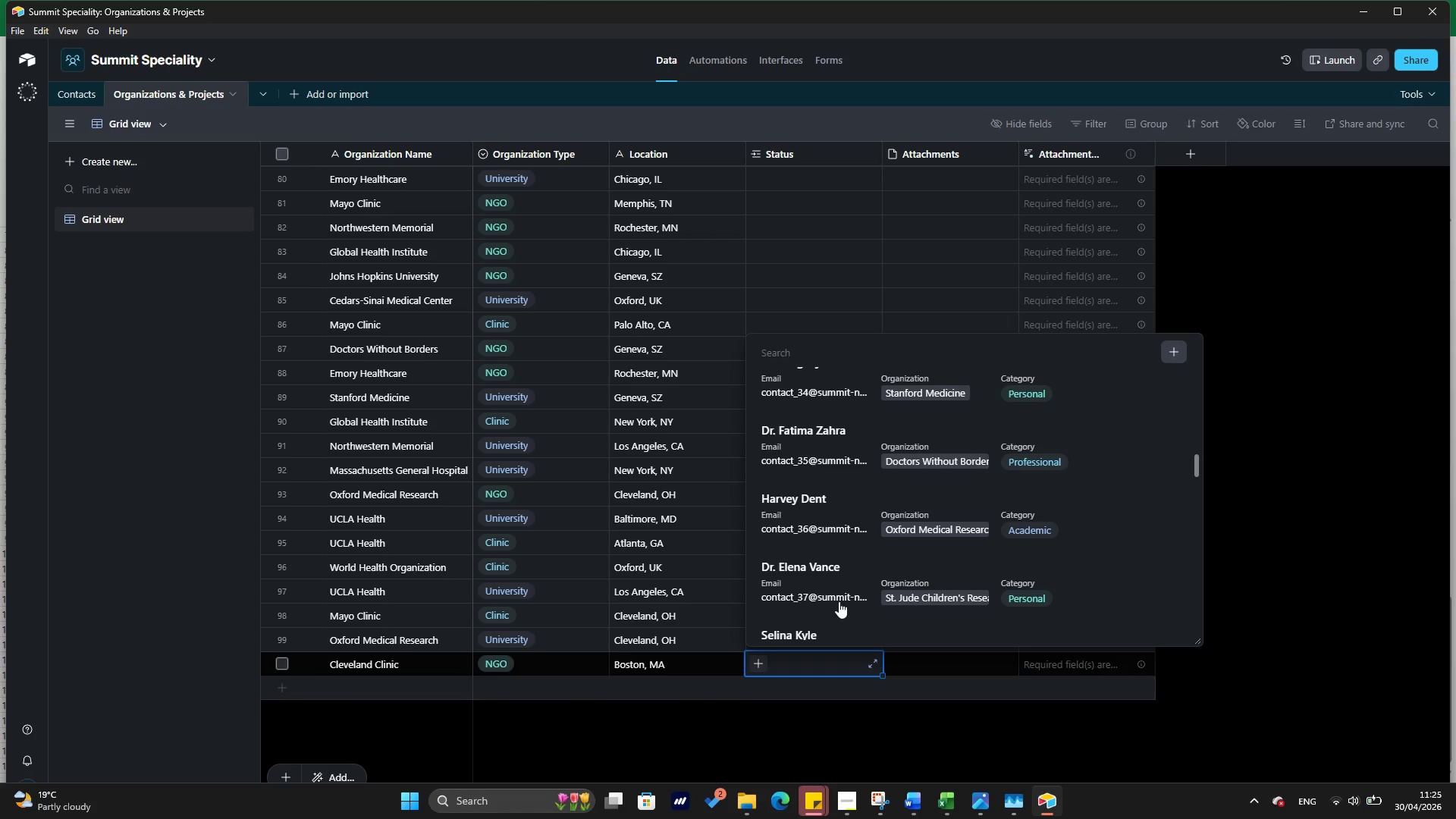 
scroll: coordinate [838, 601], scroll_direction: down, amount: 5.0
 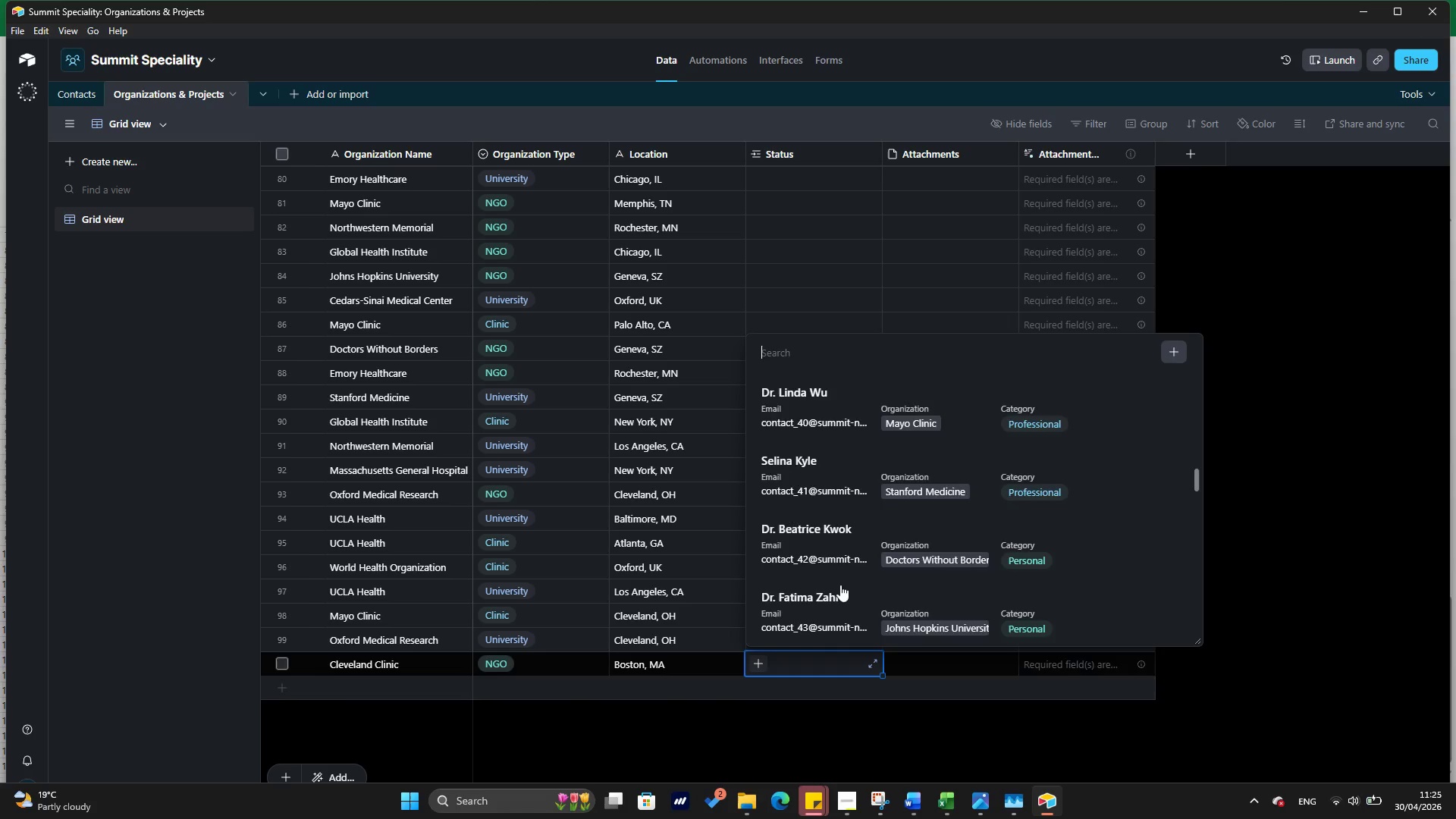 
scroll: coordinate [840, 585], scroll_direction: none, amount: 0.0
 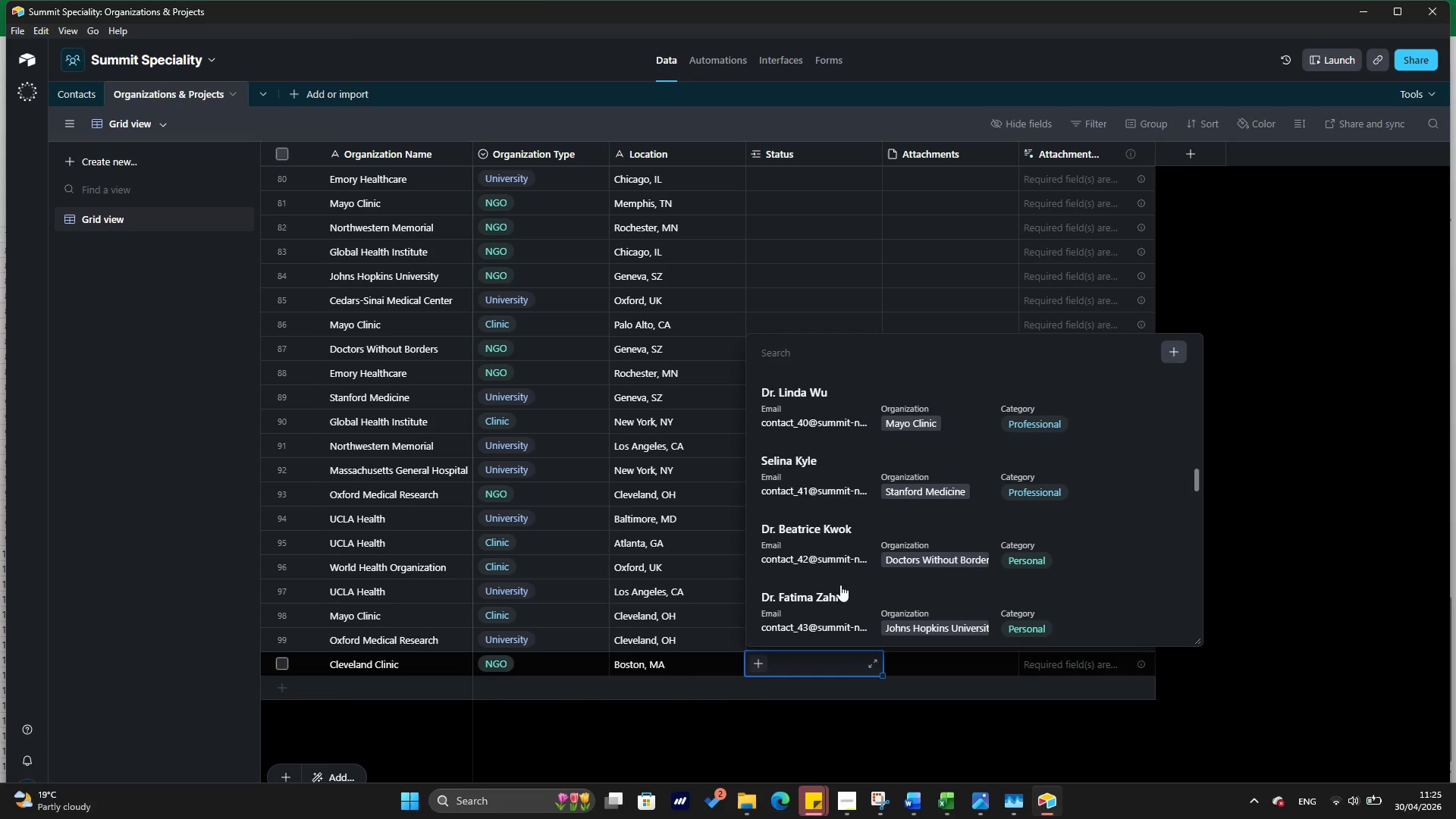 
scroll: coordinate [840, 585], scroll_direction: down, amount: 2.0
 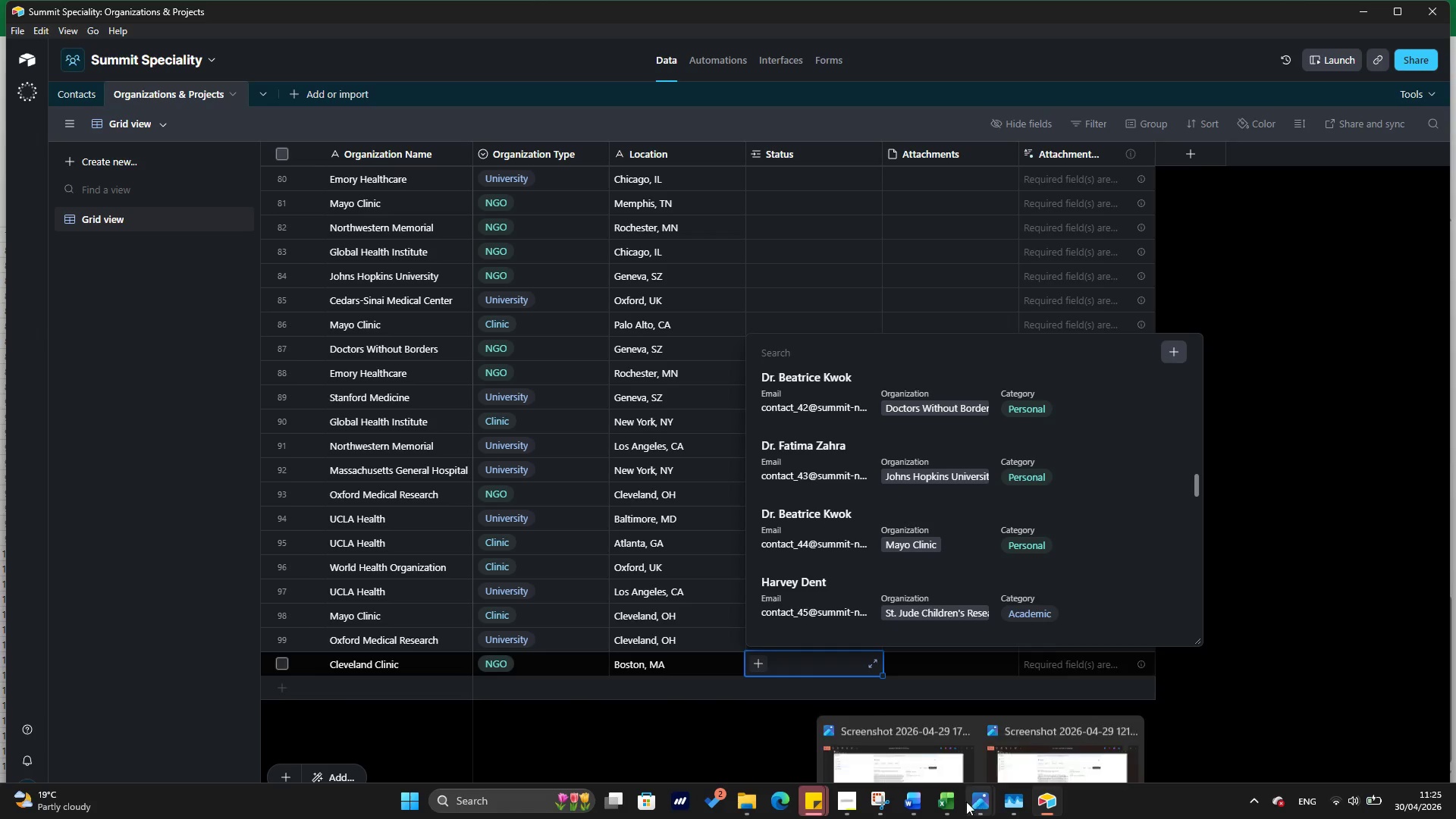 
left_click([940, 753])
 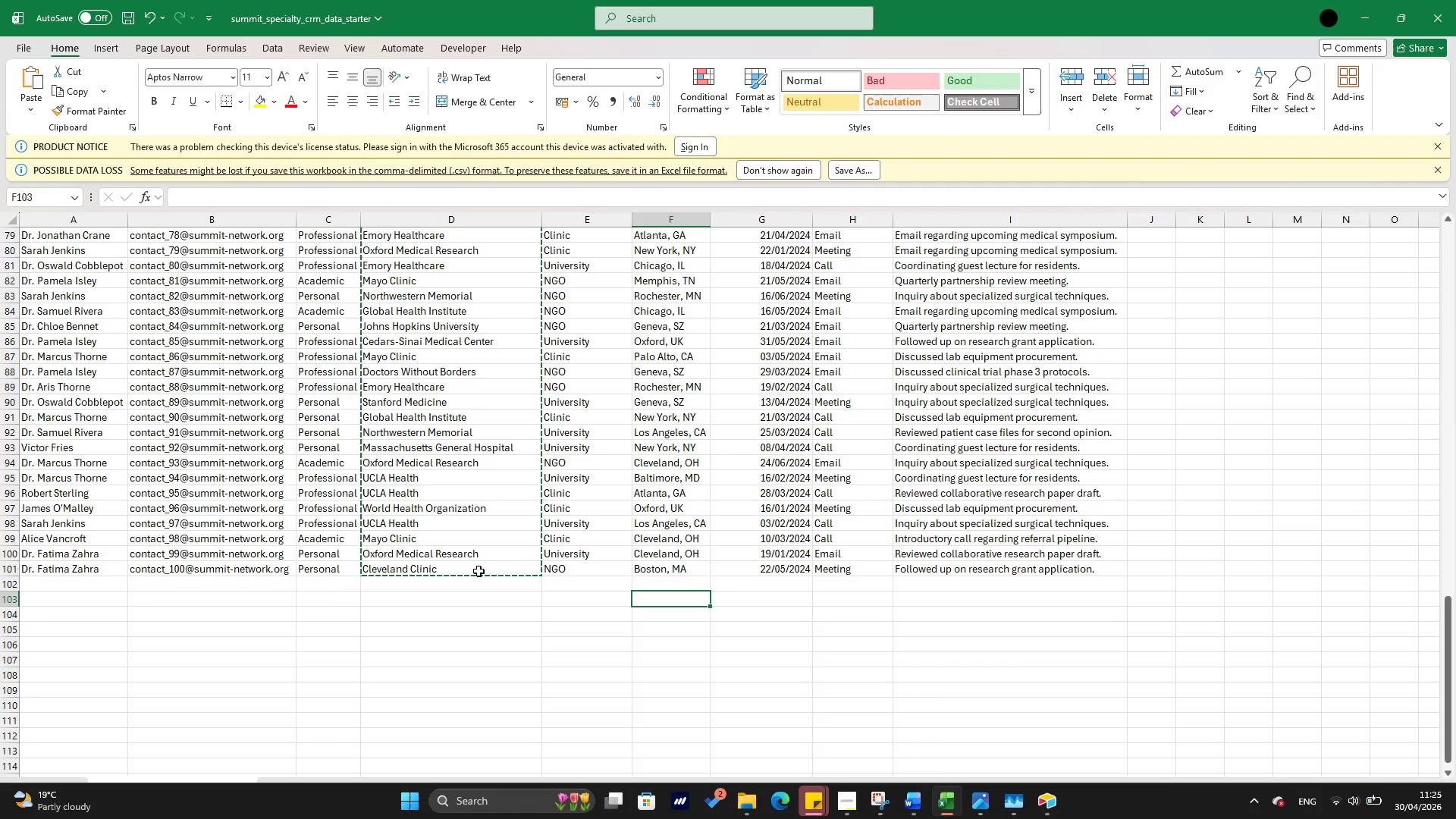 
scroll: coordinate [209, 501], scroll_direction: up, amount: 34.0
 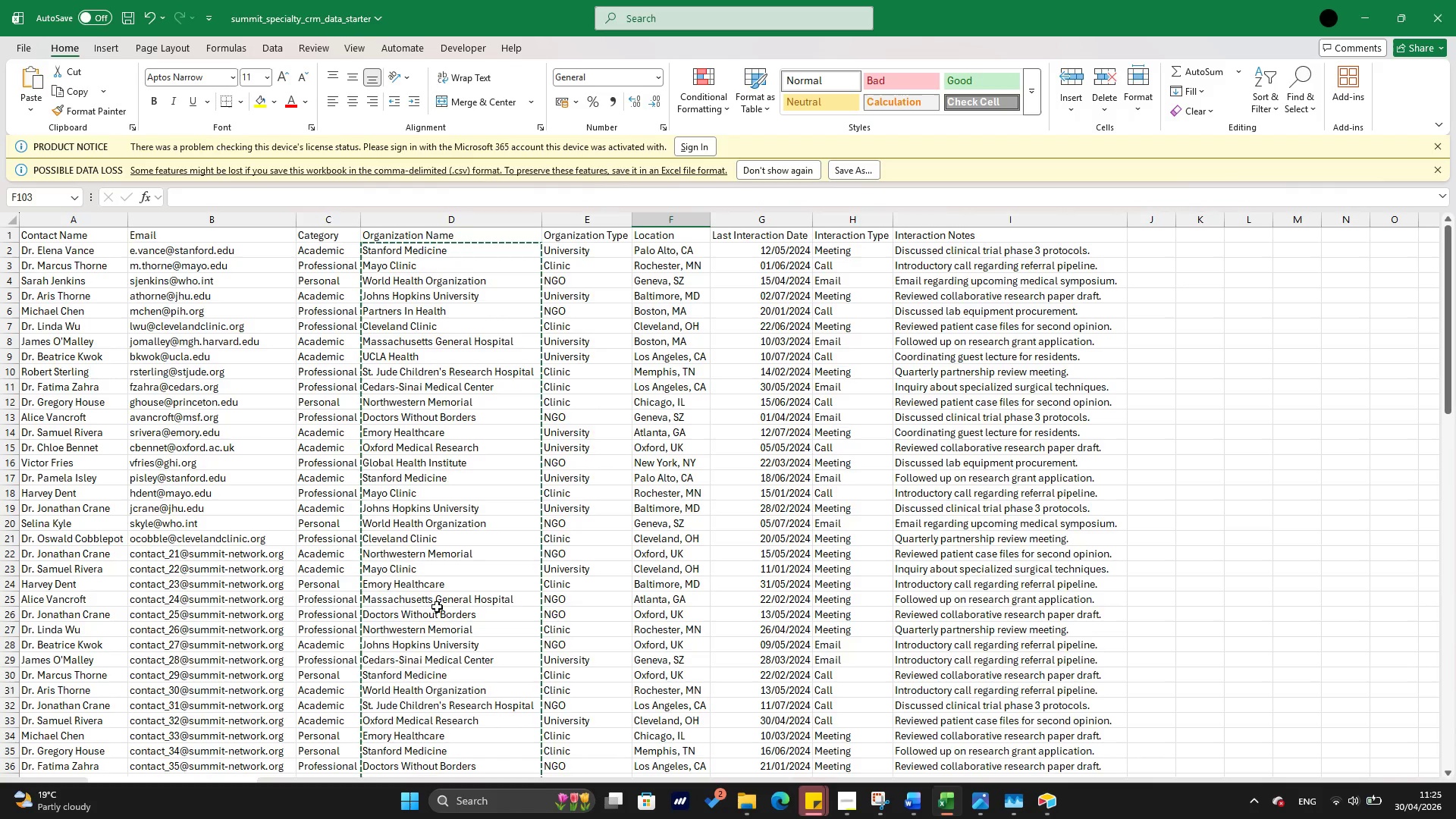 
scroll: coordinate [431, 601], scroll_direction: down, amount: 4.0
 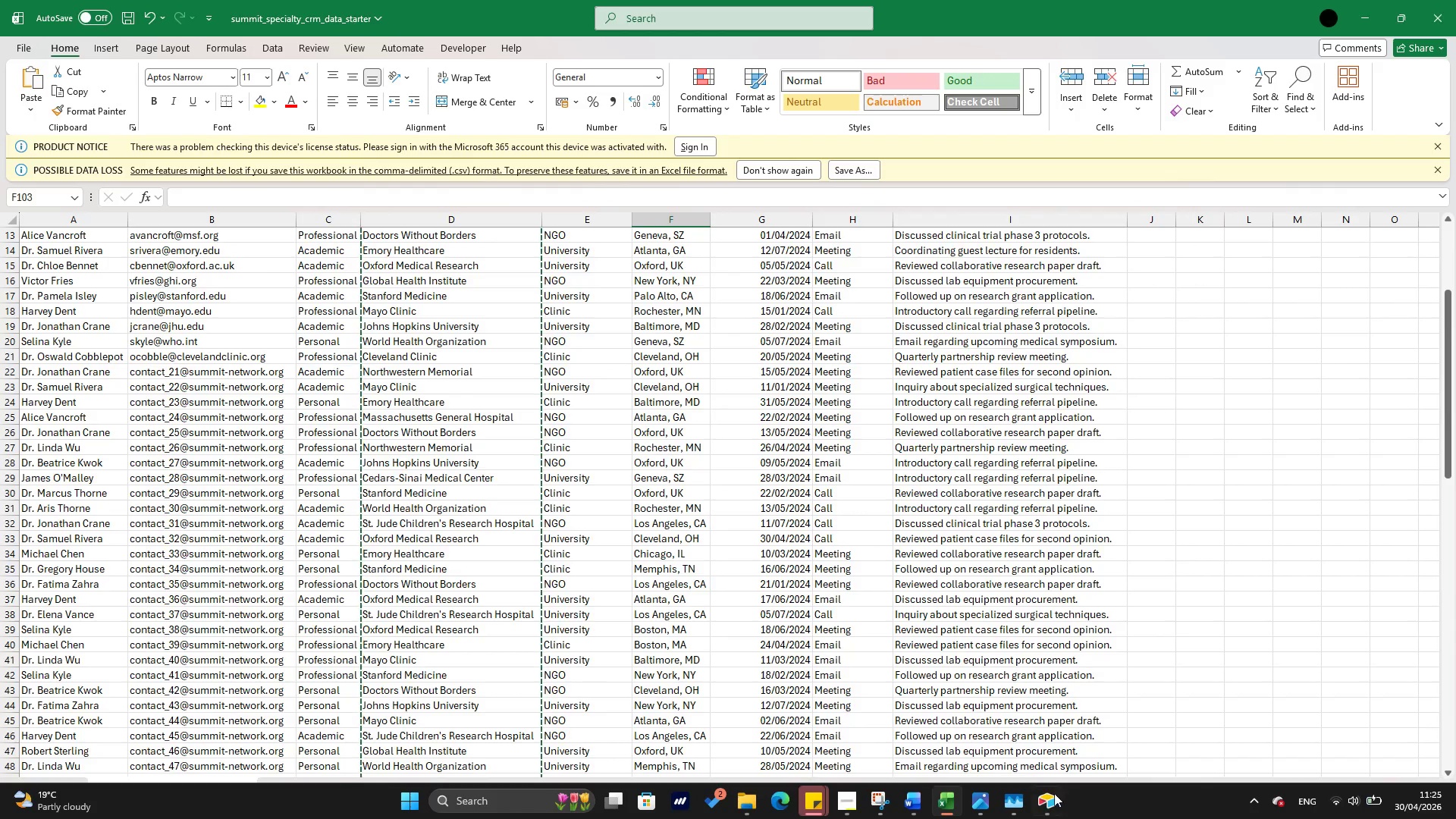 
left_click([1050, 807])
 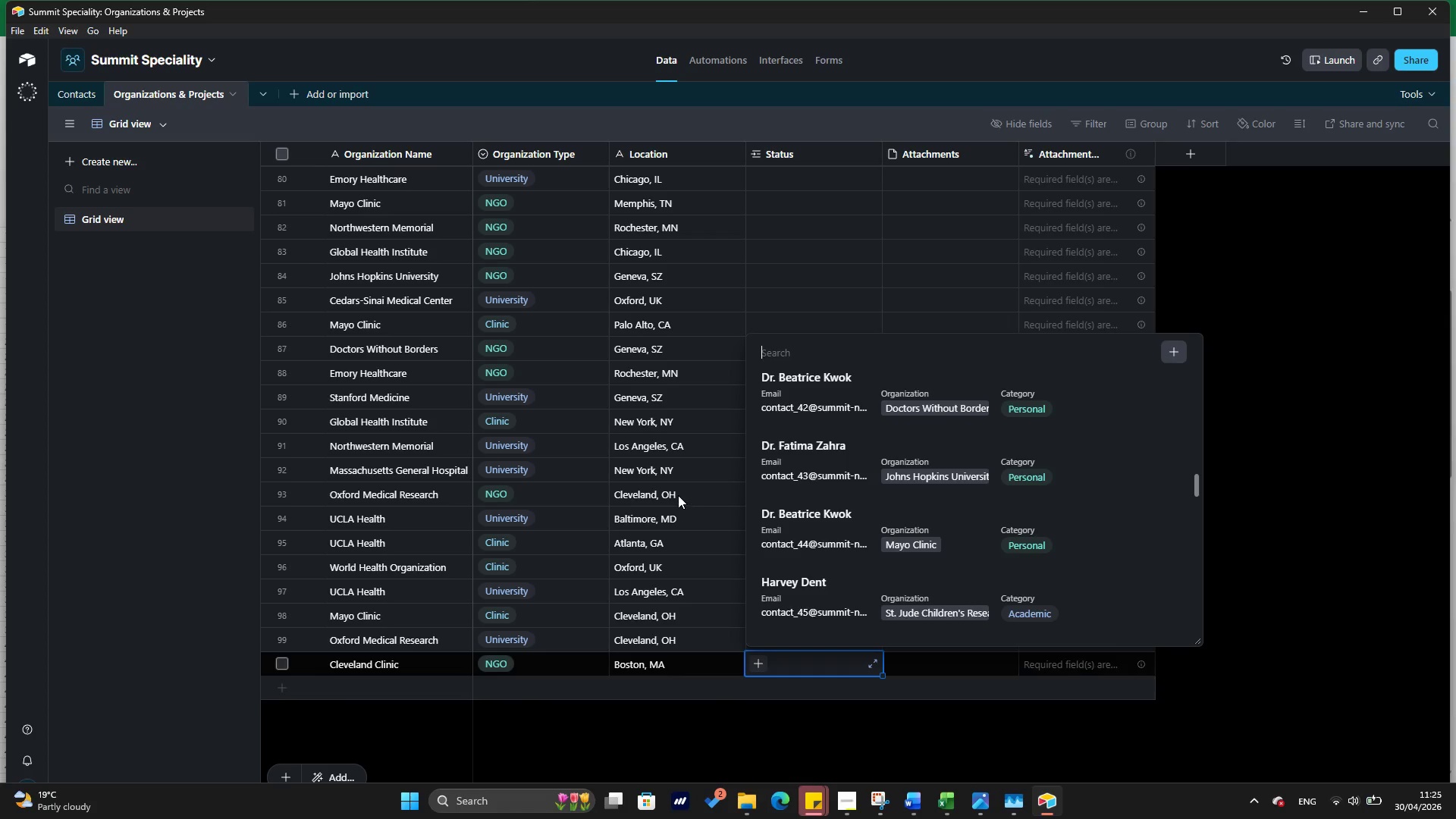 
scroll: coordinate [678, 495], scroll_direction: up, amount: 5.0
 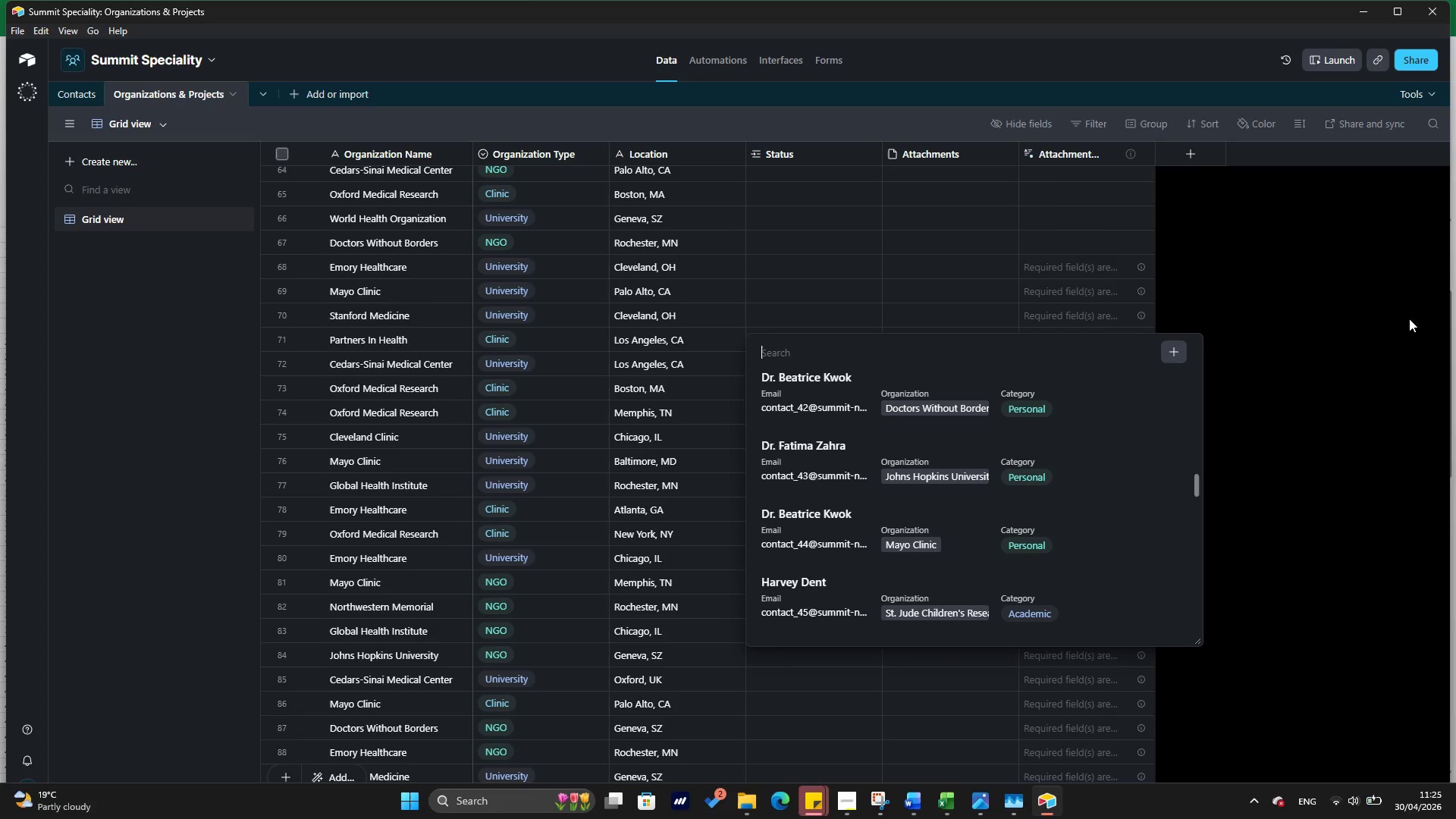 
left_click([1407, 322])
 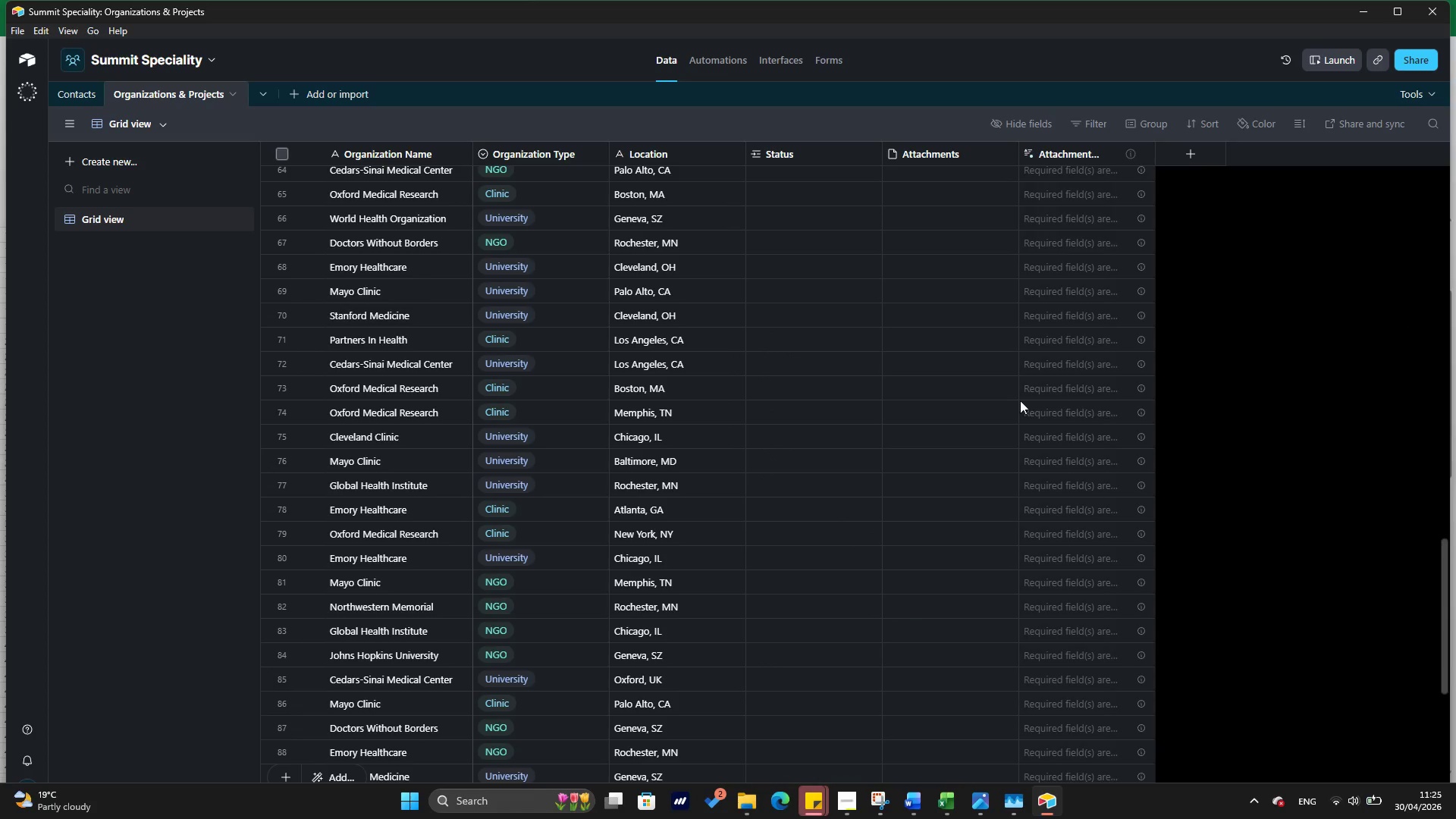 
scroll: coordinate [852, 175], scroll_direction: up, amount: 43.0
 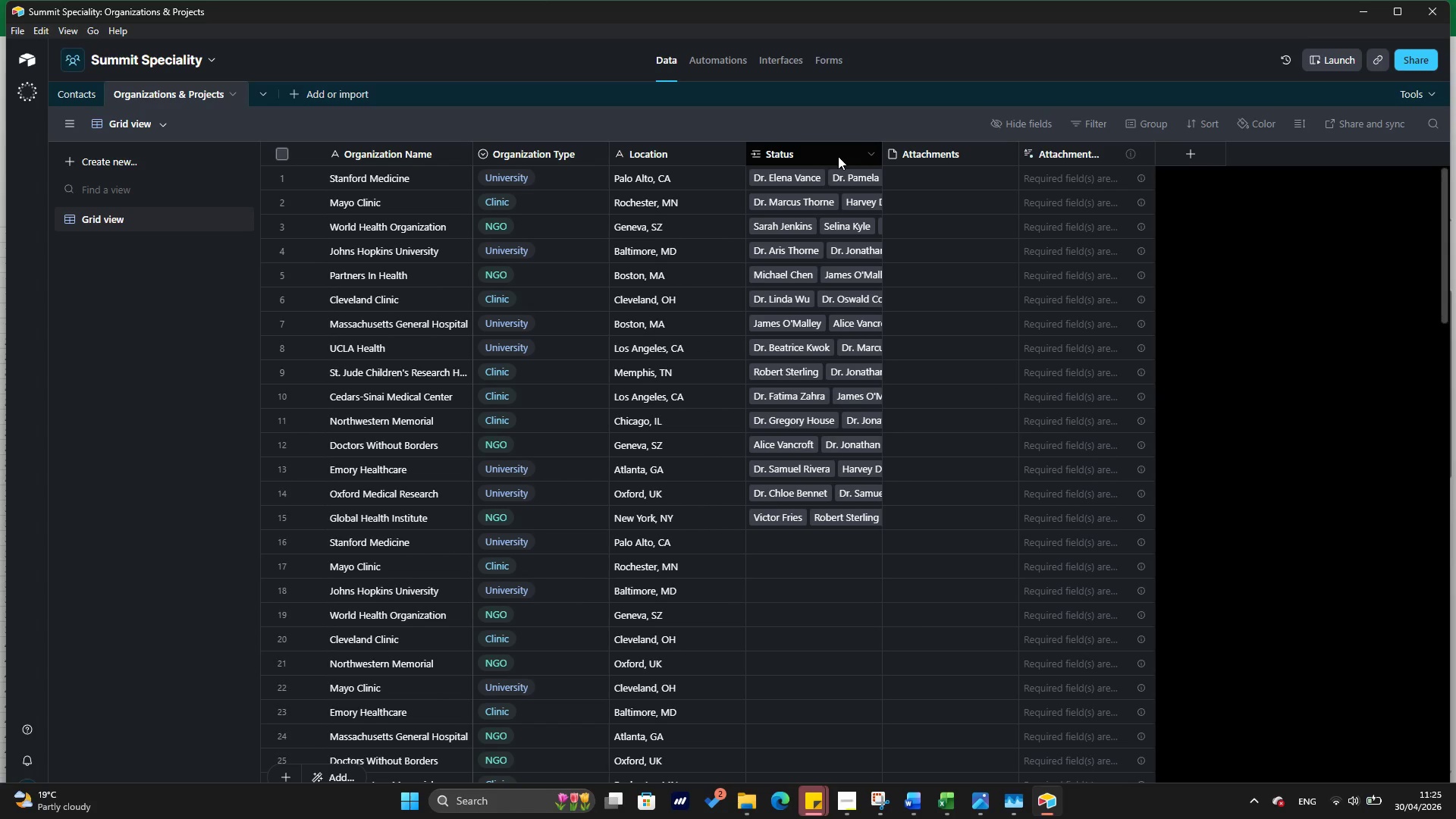 
left_click([813, 155])
 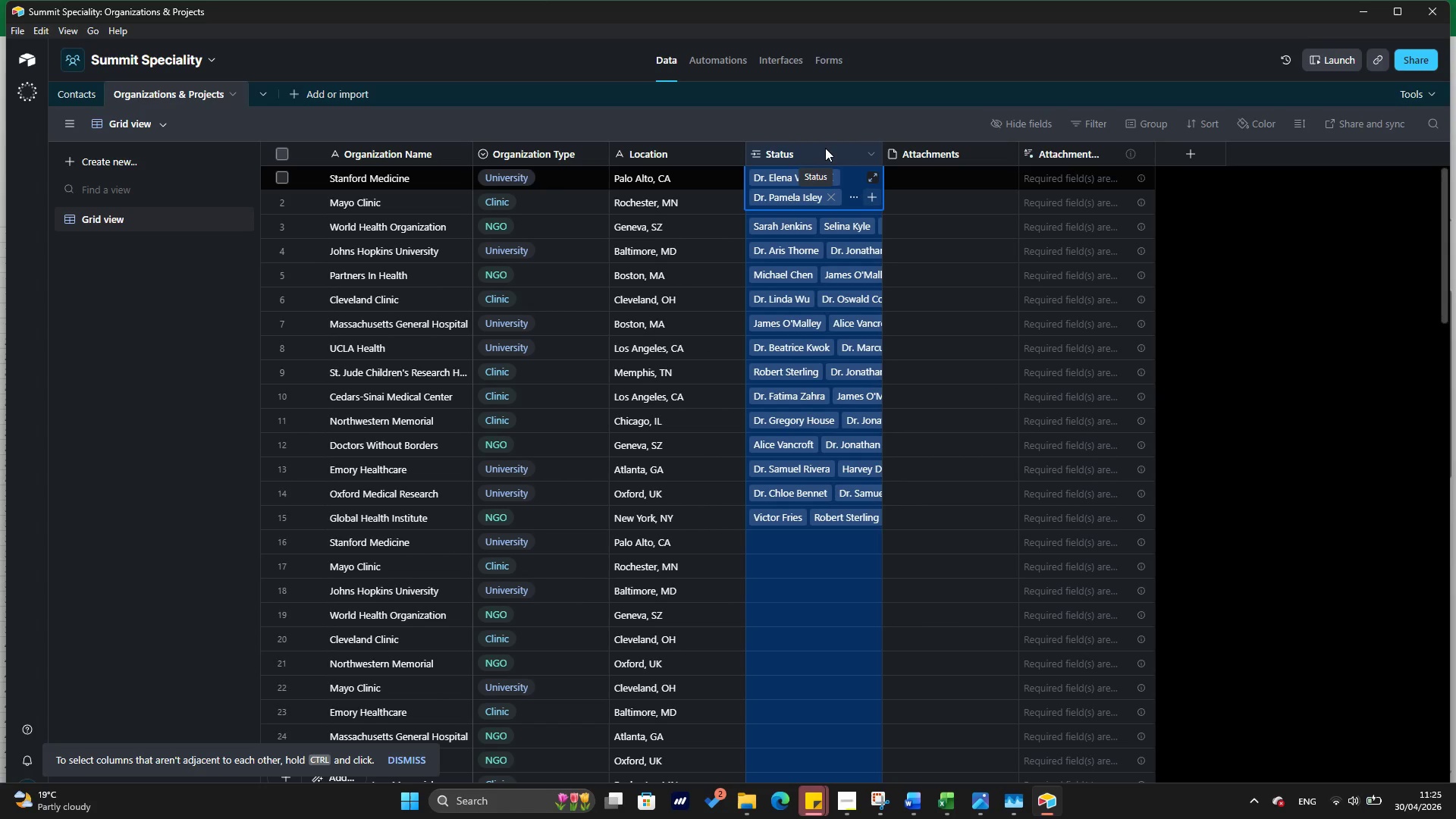 
right_click([825, 148])
 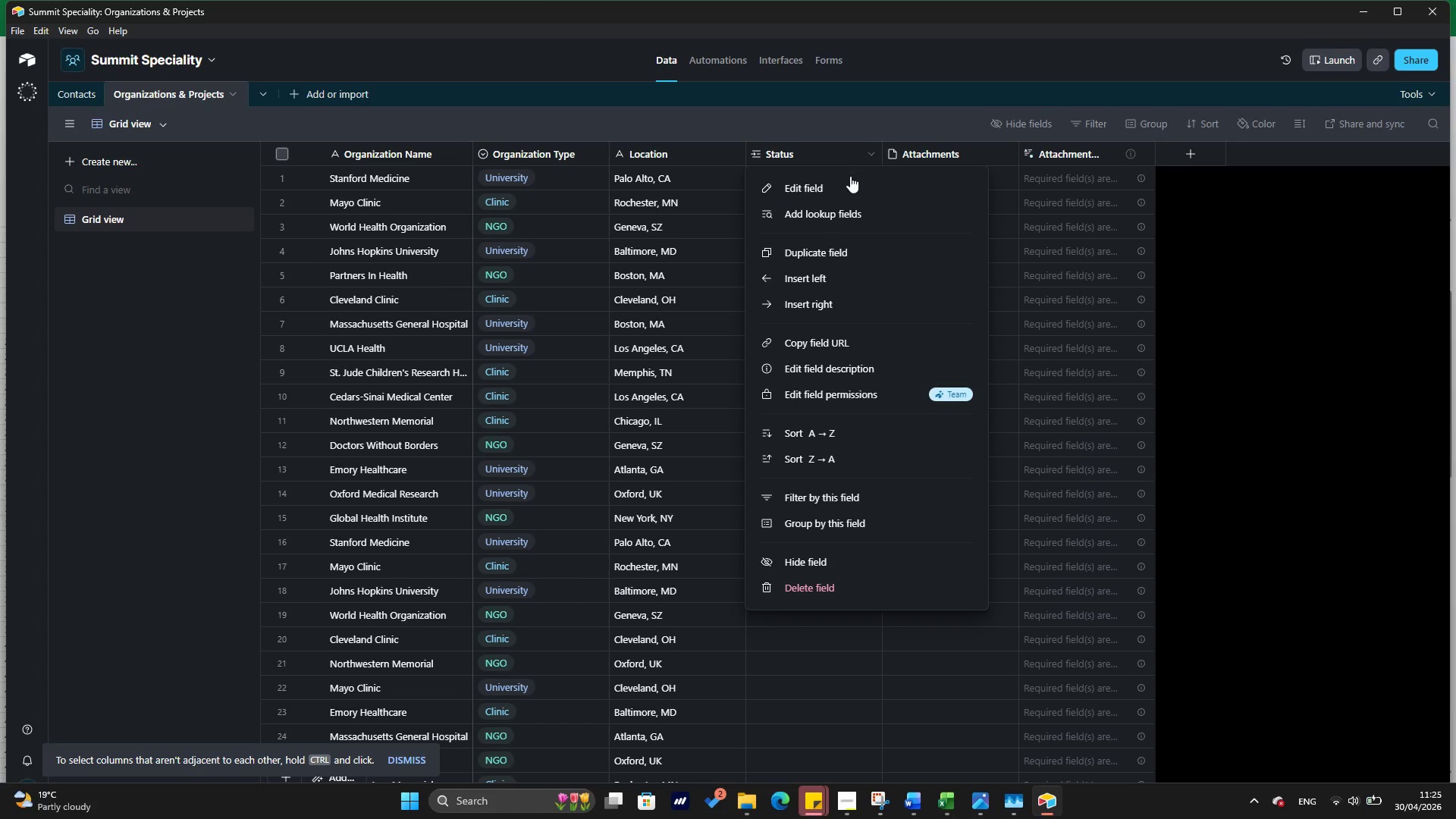 
left_click([849, 180])
 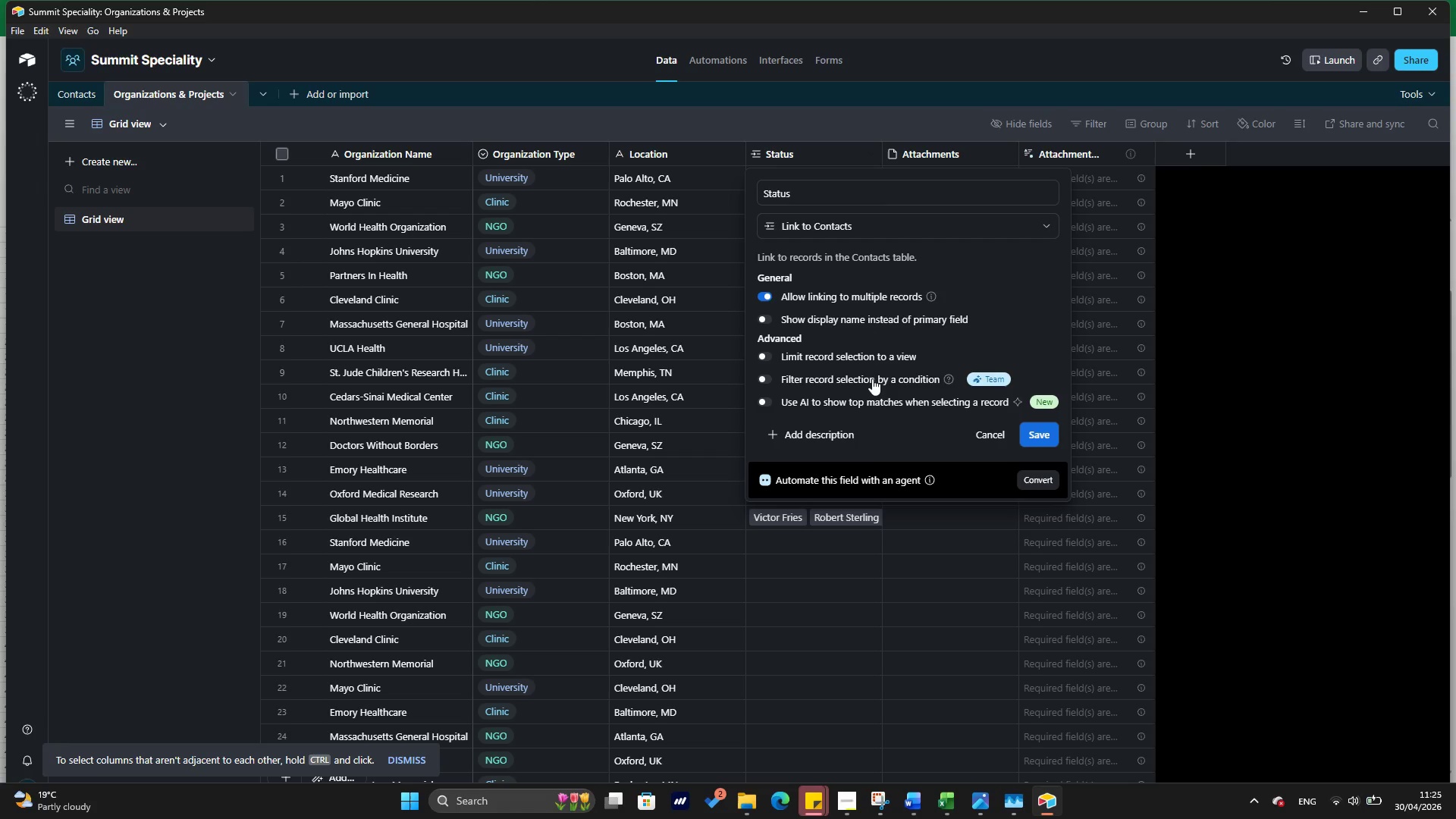 
wait(12.3)
 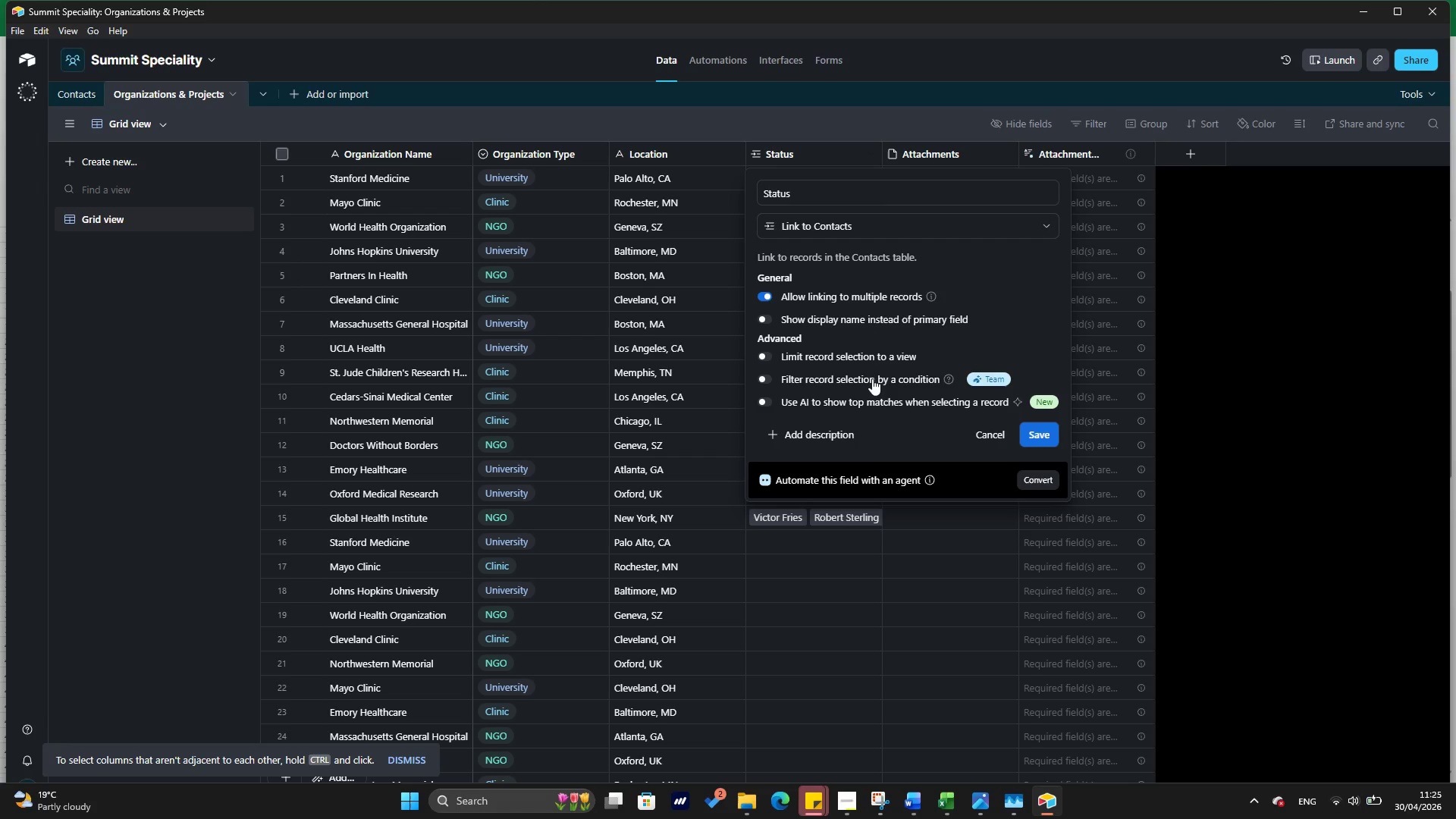 
left_click([870, 356])
 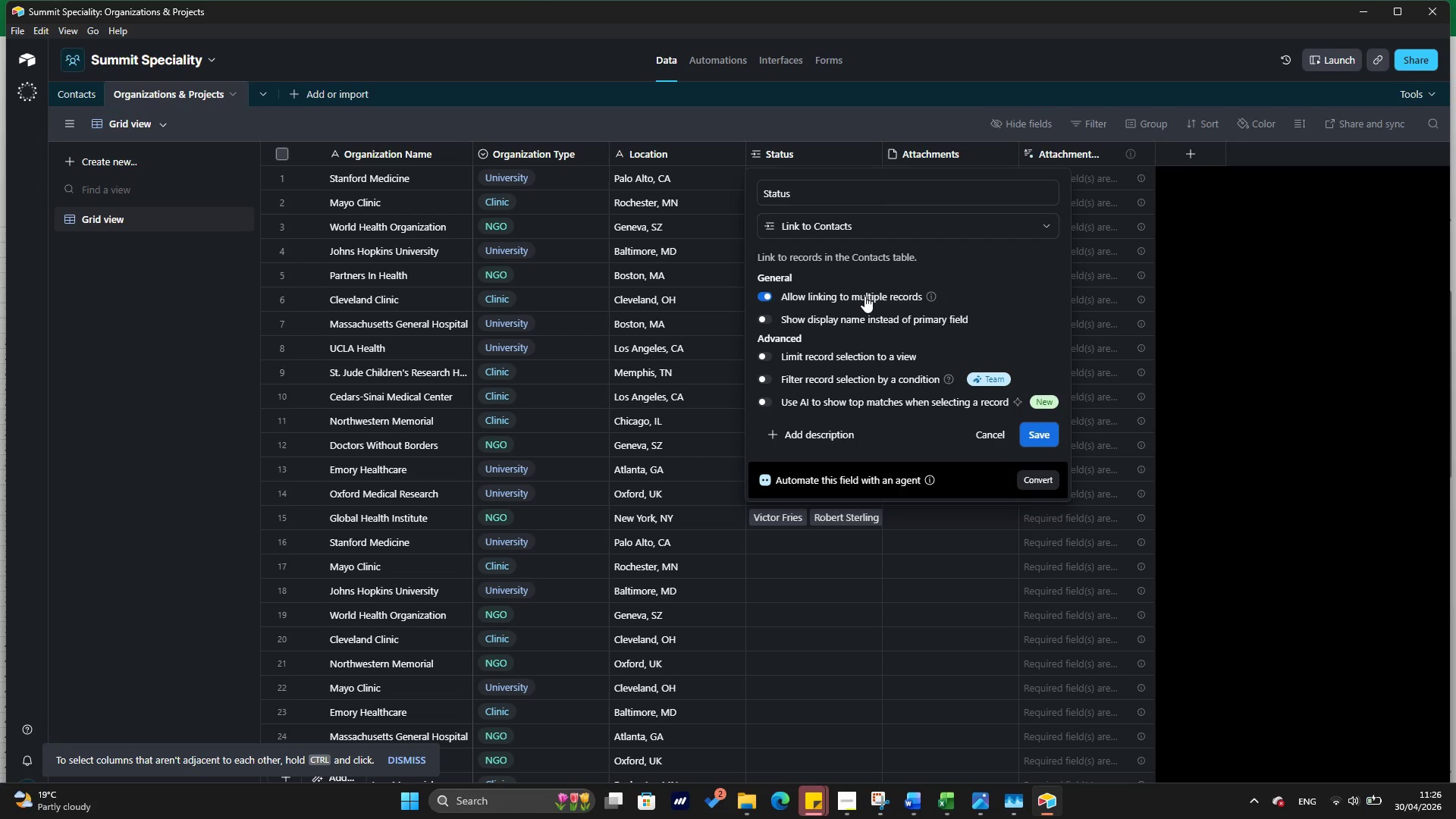 
wait(7.59)
 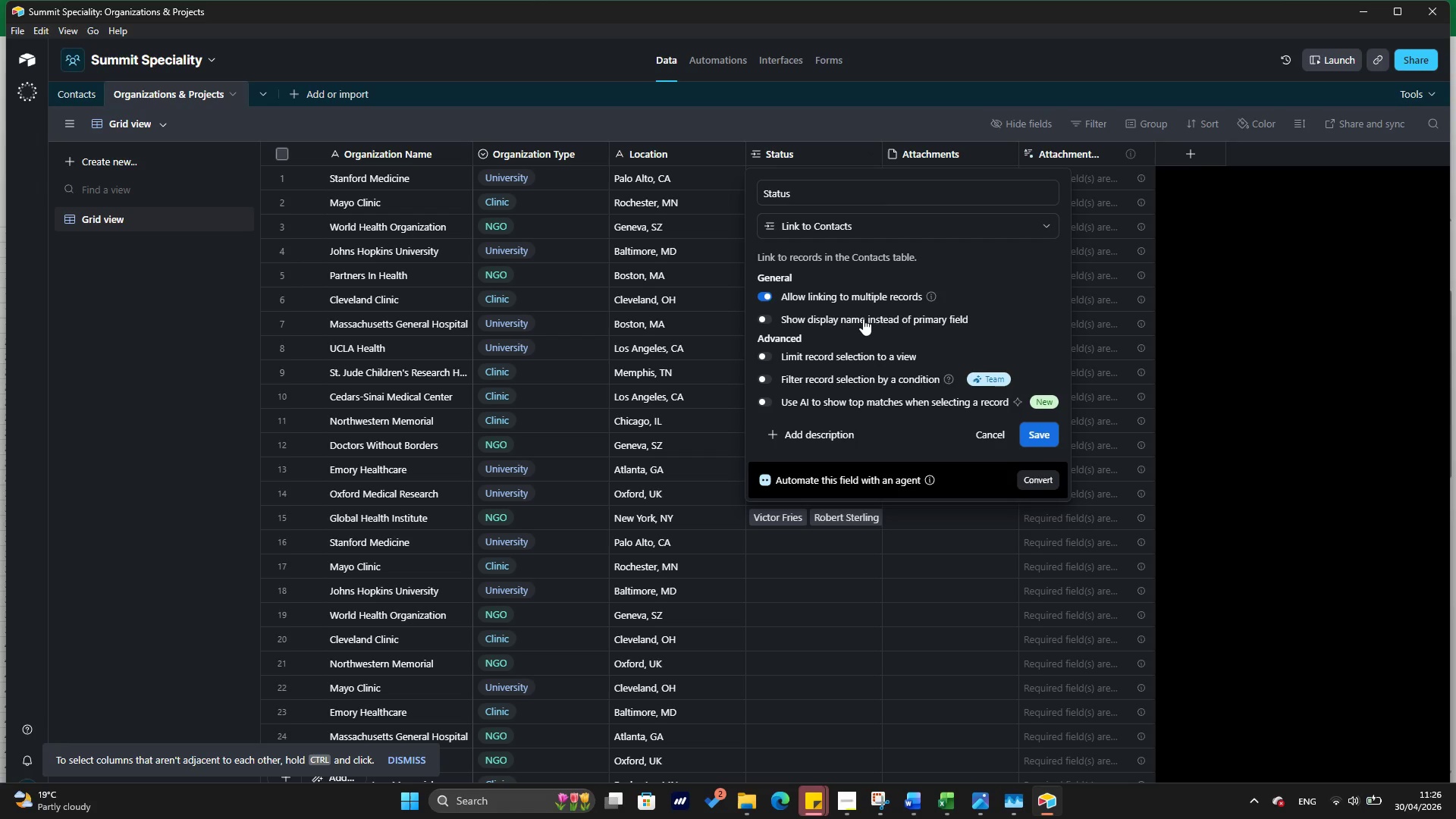 
left_click([874, 231])
 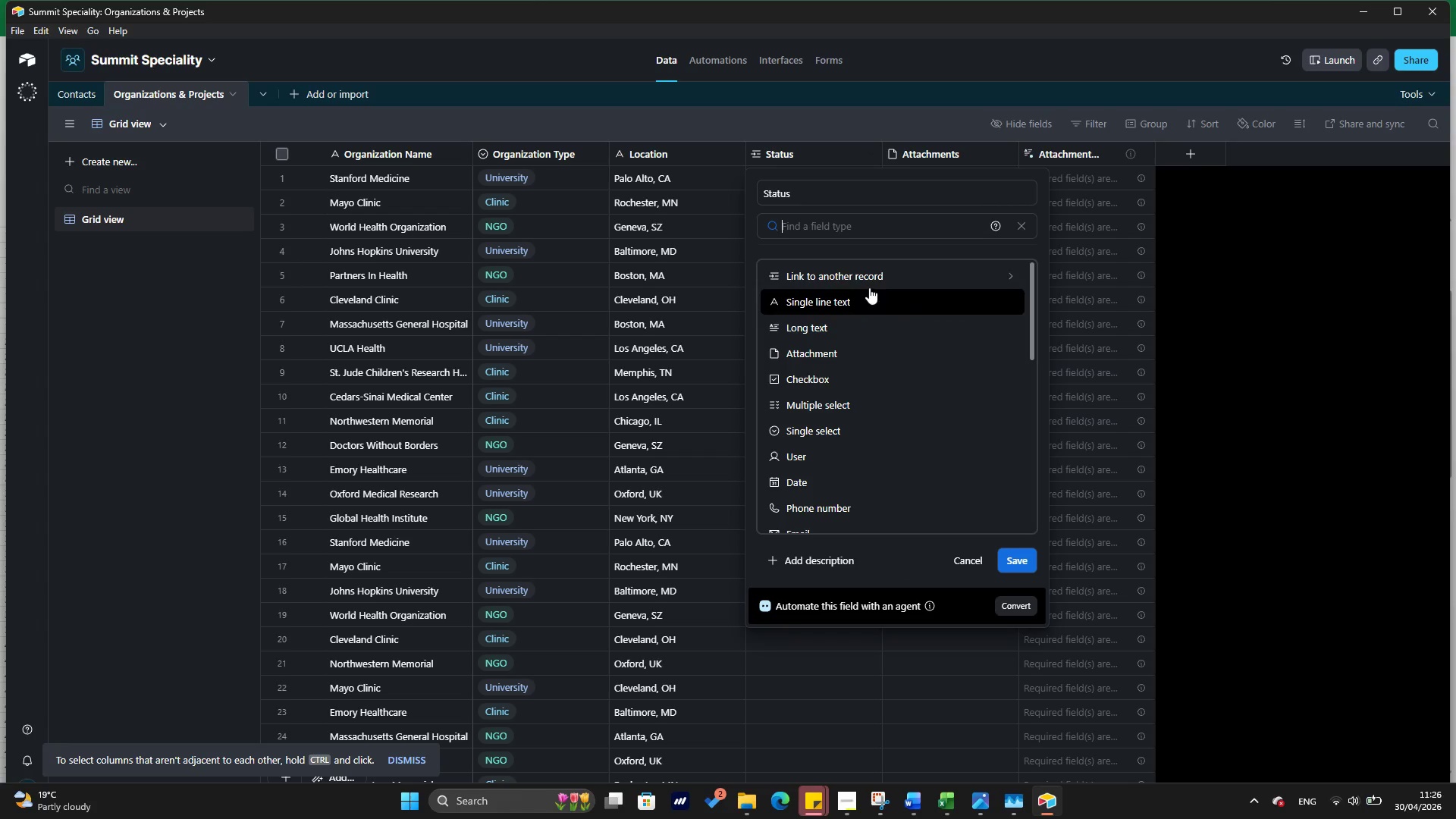 
left_click([874, 271])
 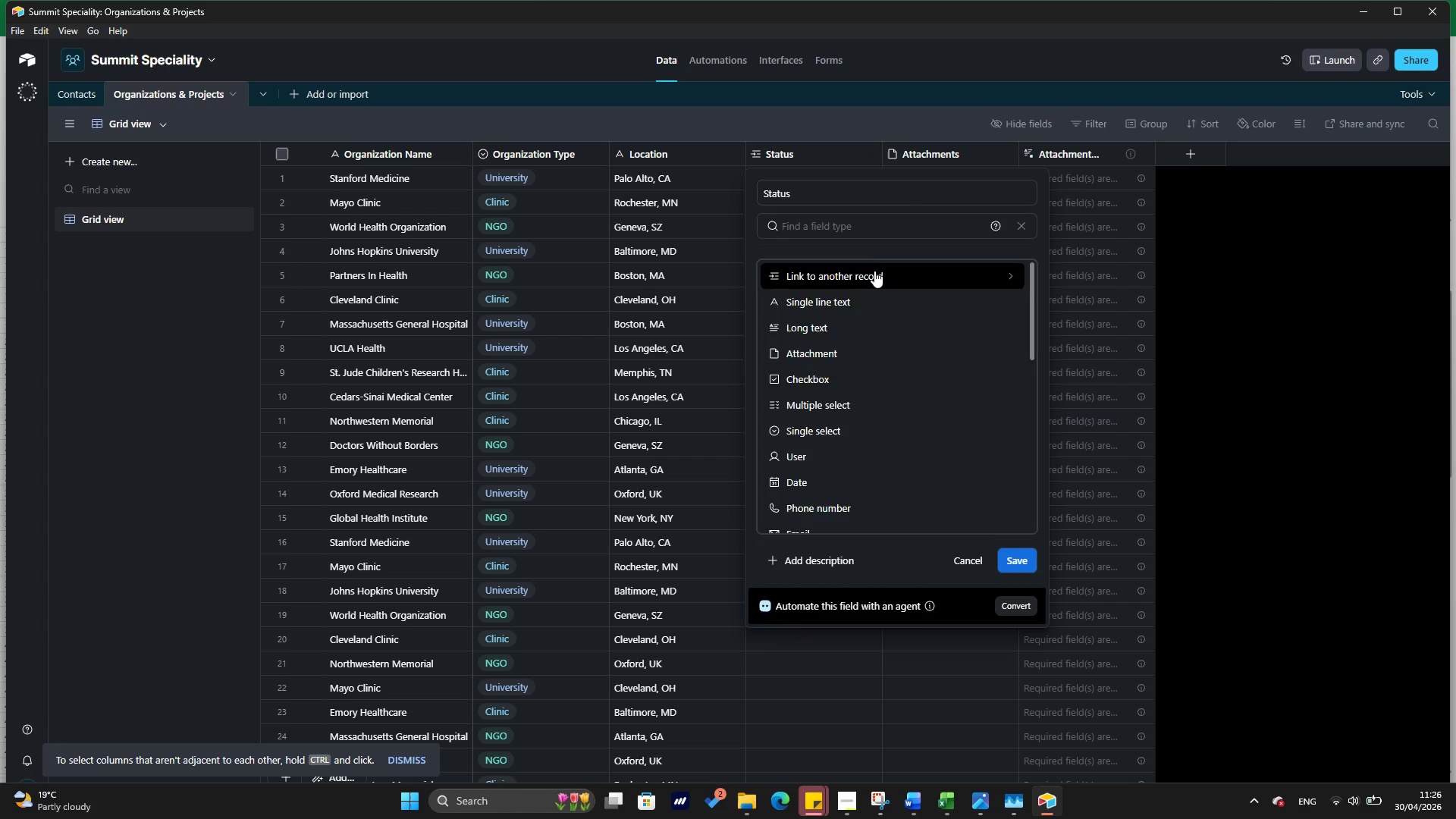 
mouse_move([862, 287])
 